 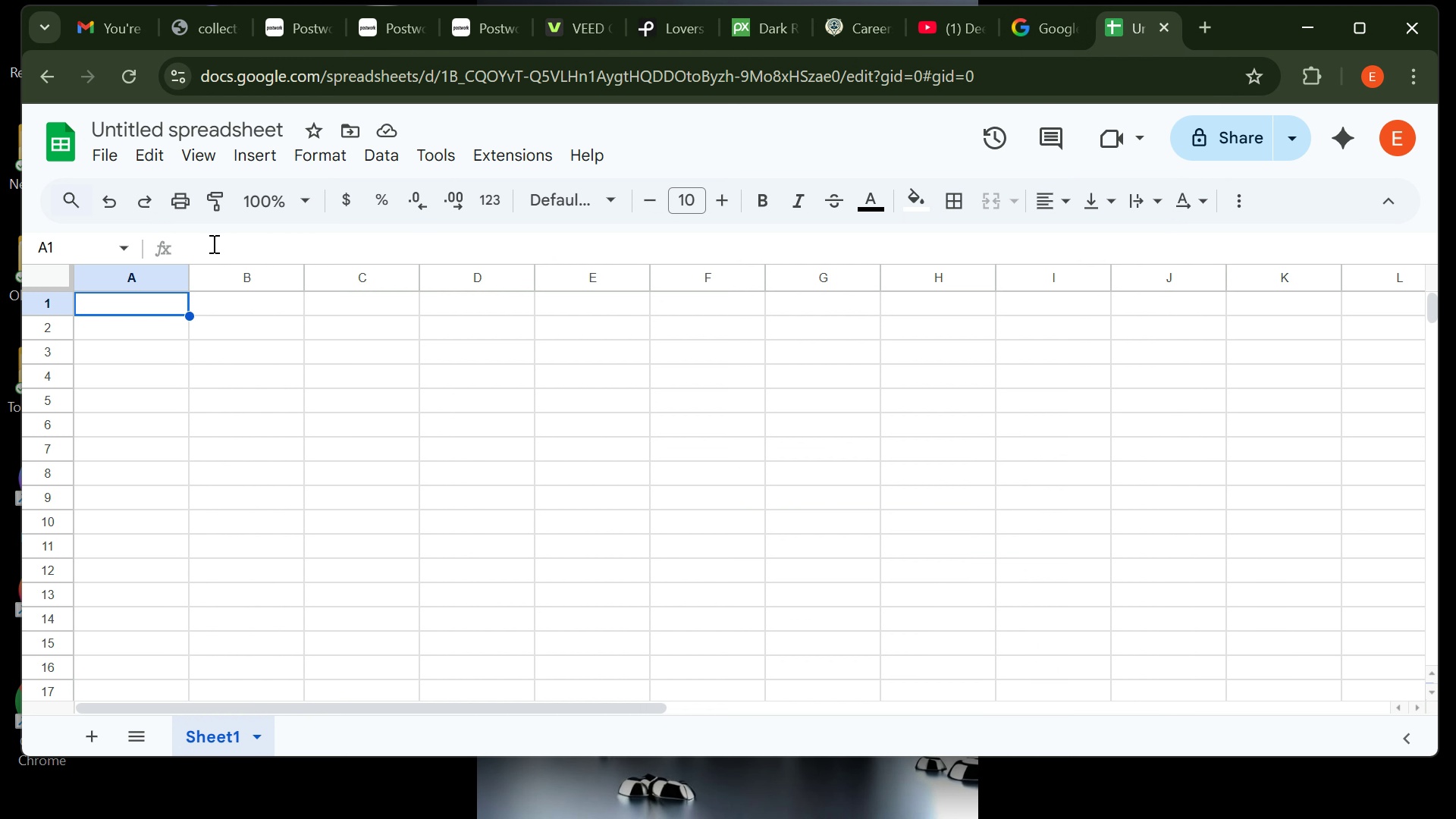 
left_click([165, 133])
 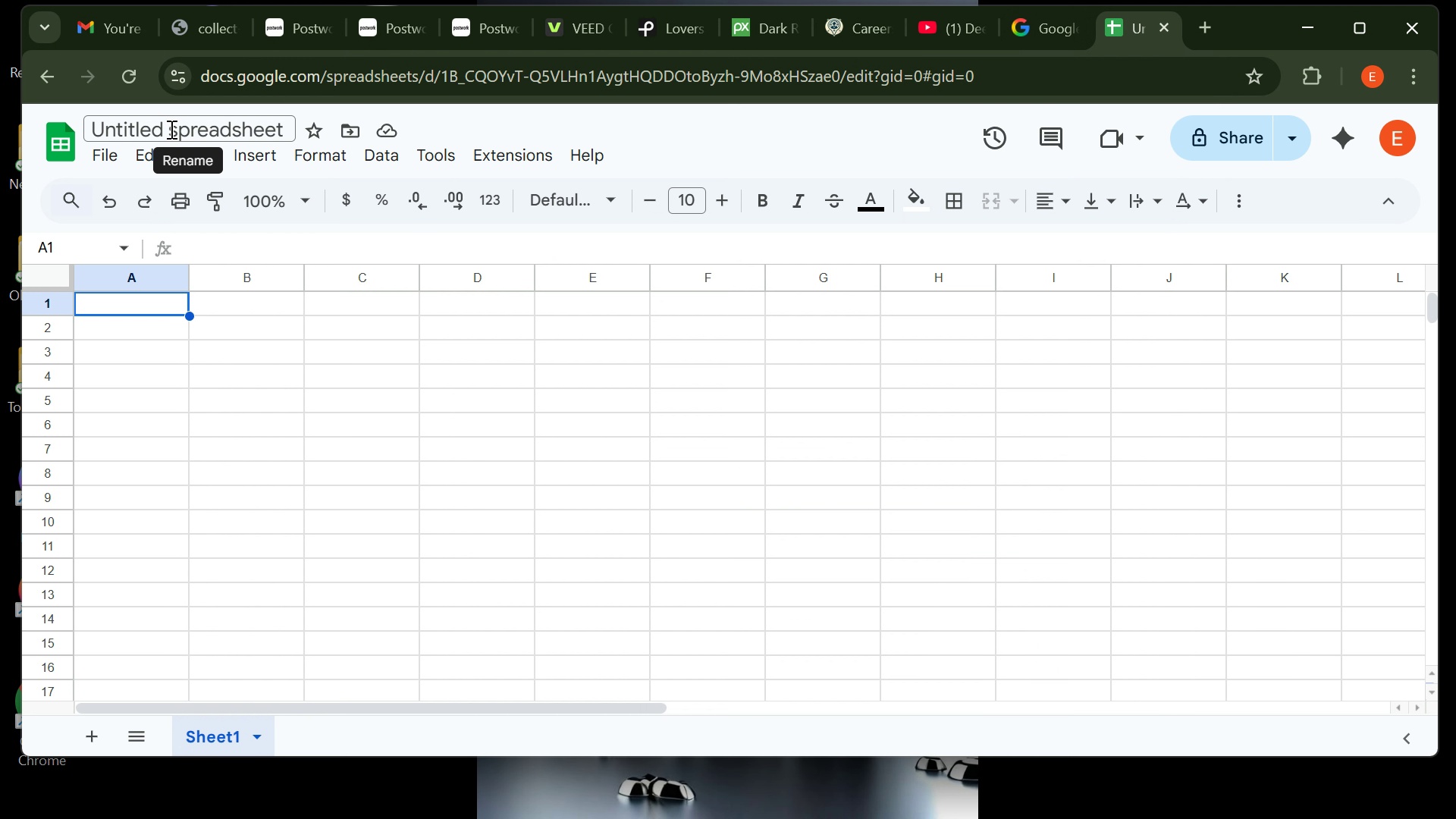 
left_click([170, 129])
 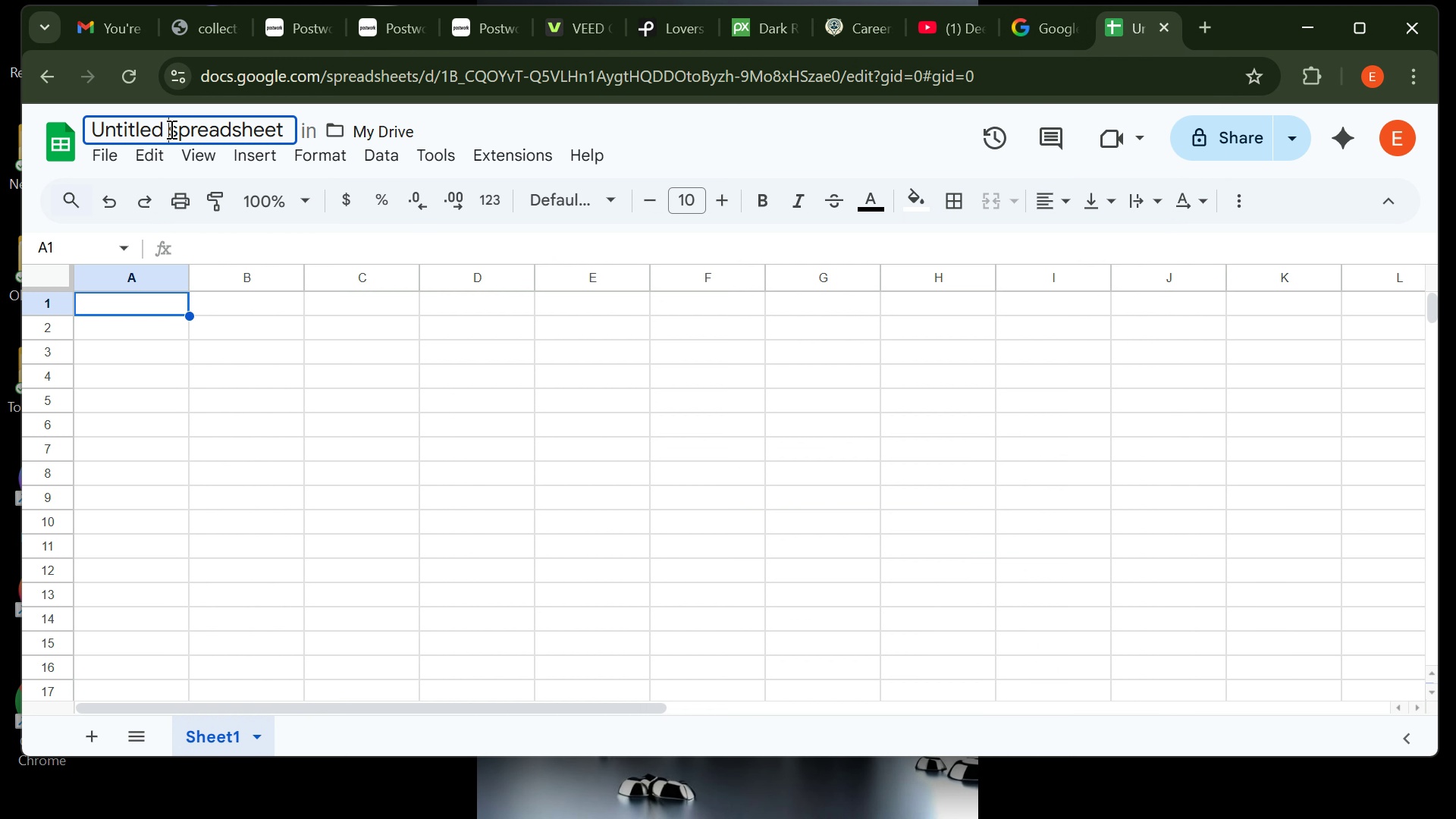 
key(Control+ControlLeft)
 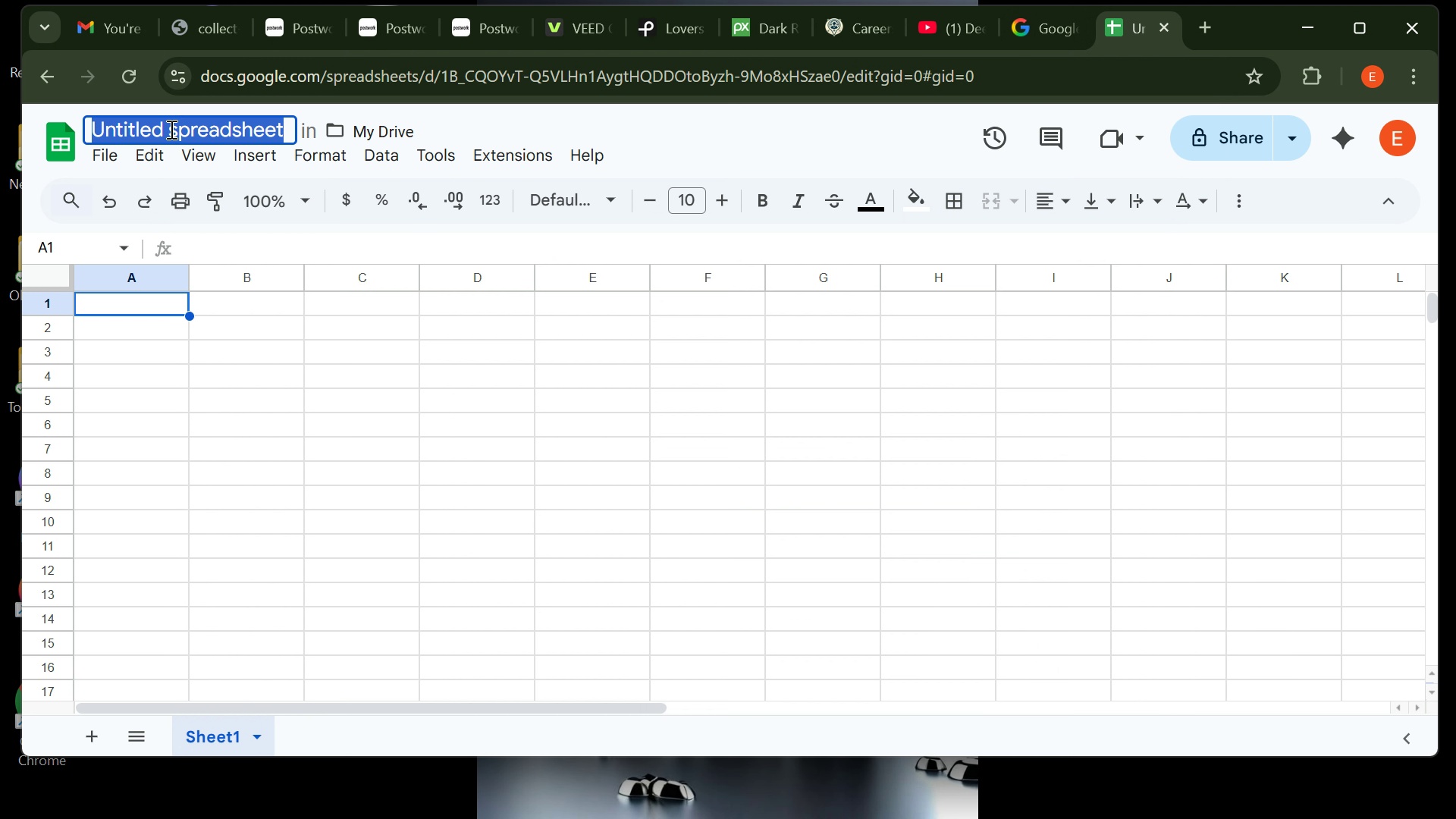 
key(Control+A)
 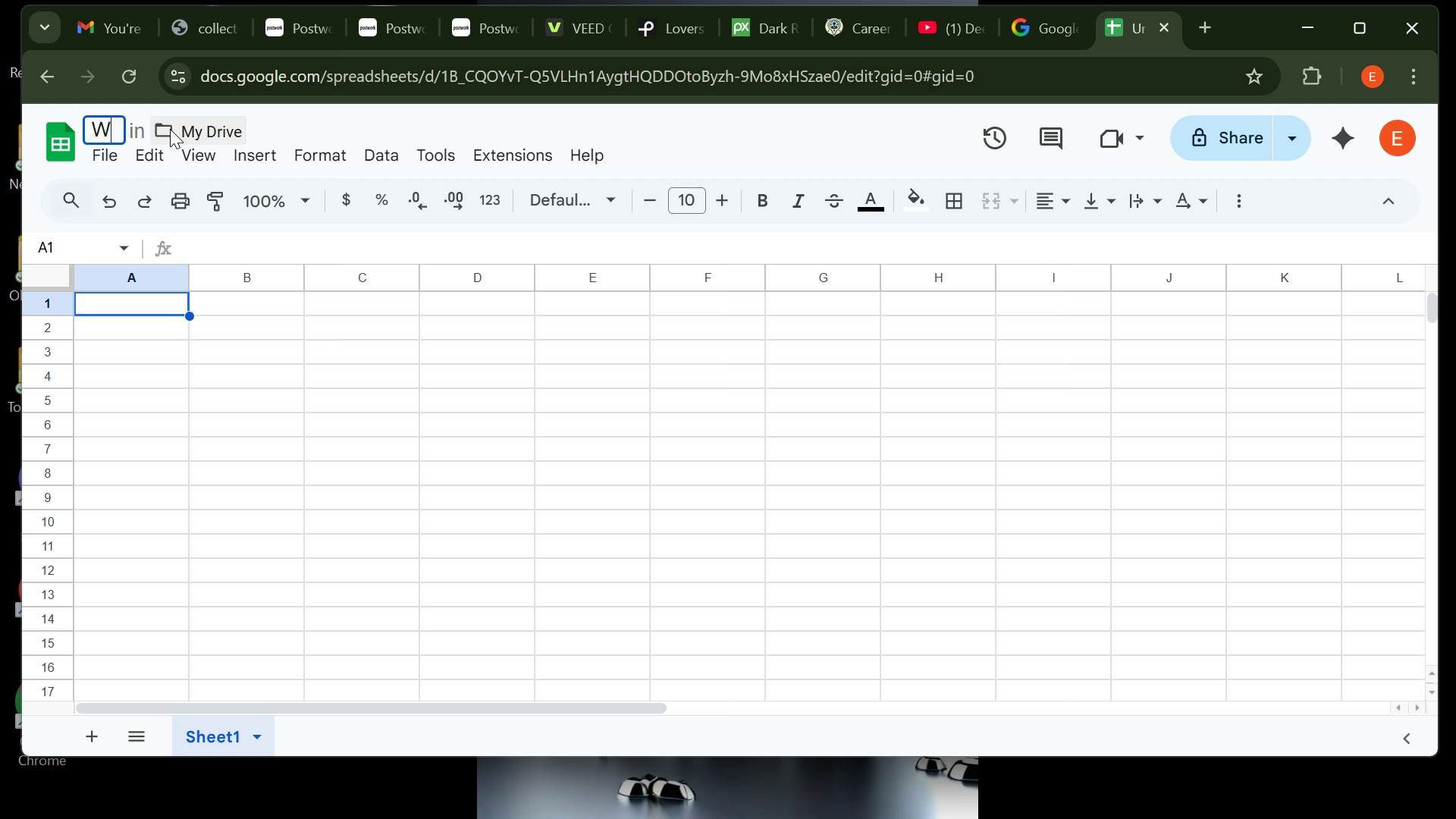 
type(Weekly Reflection Snapshot )
 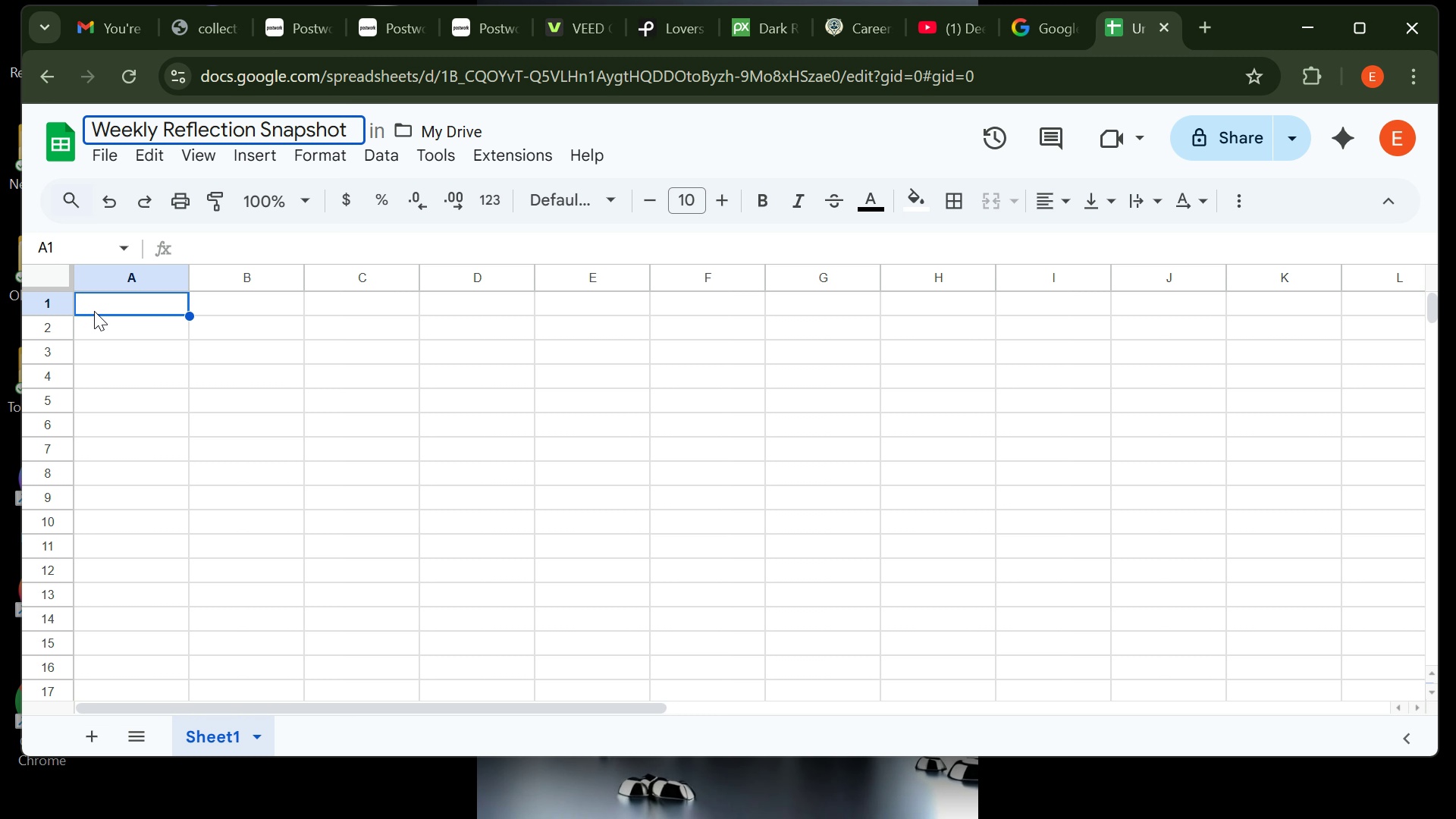 
left_click([94, 311])
 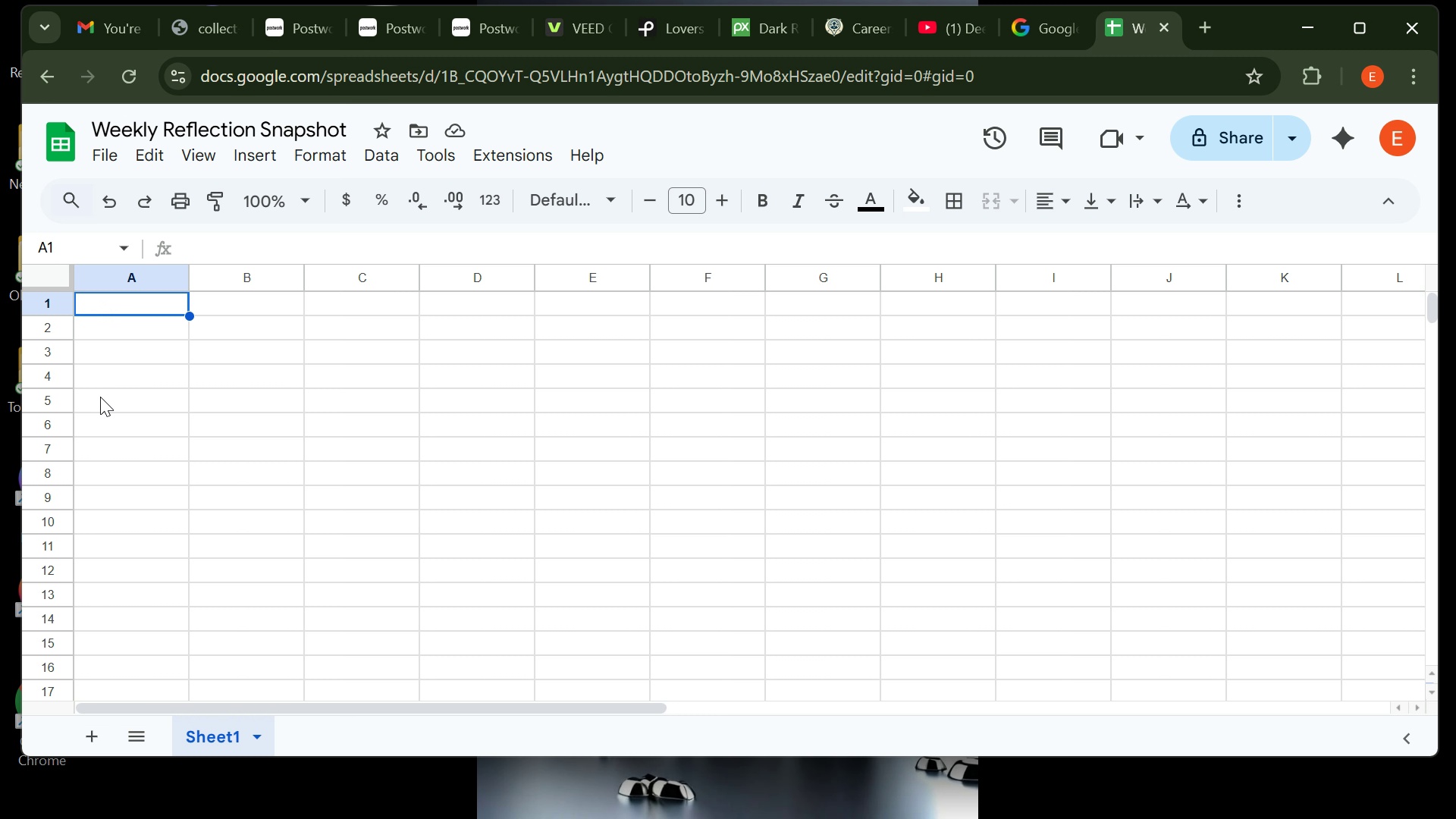 
wait(7.18)
 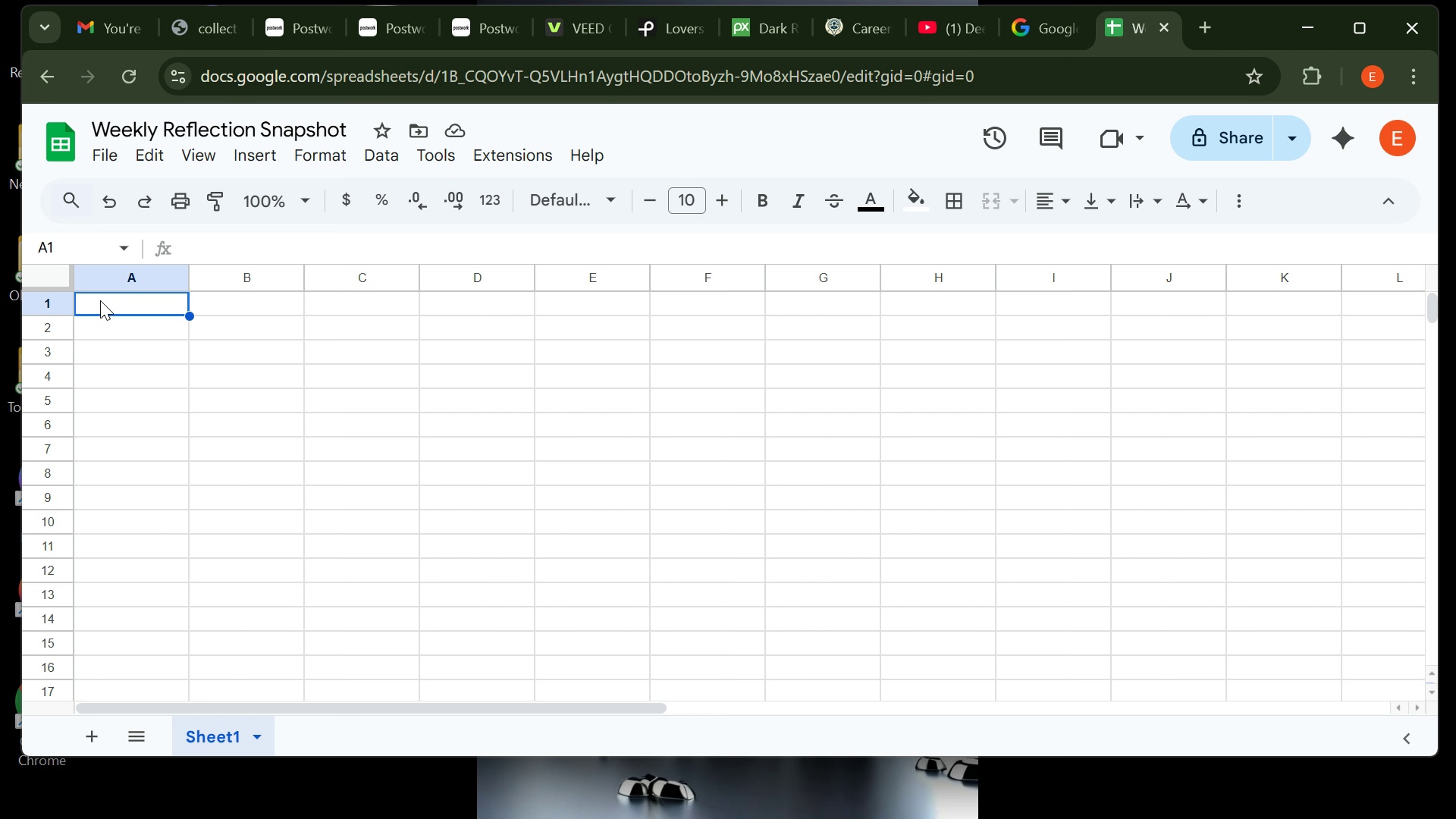 
right_click([225, 722])
 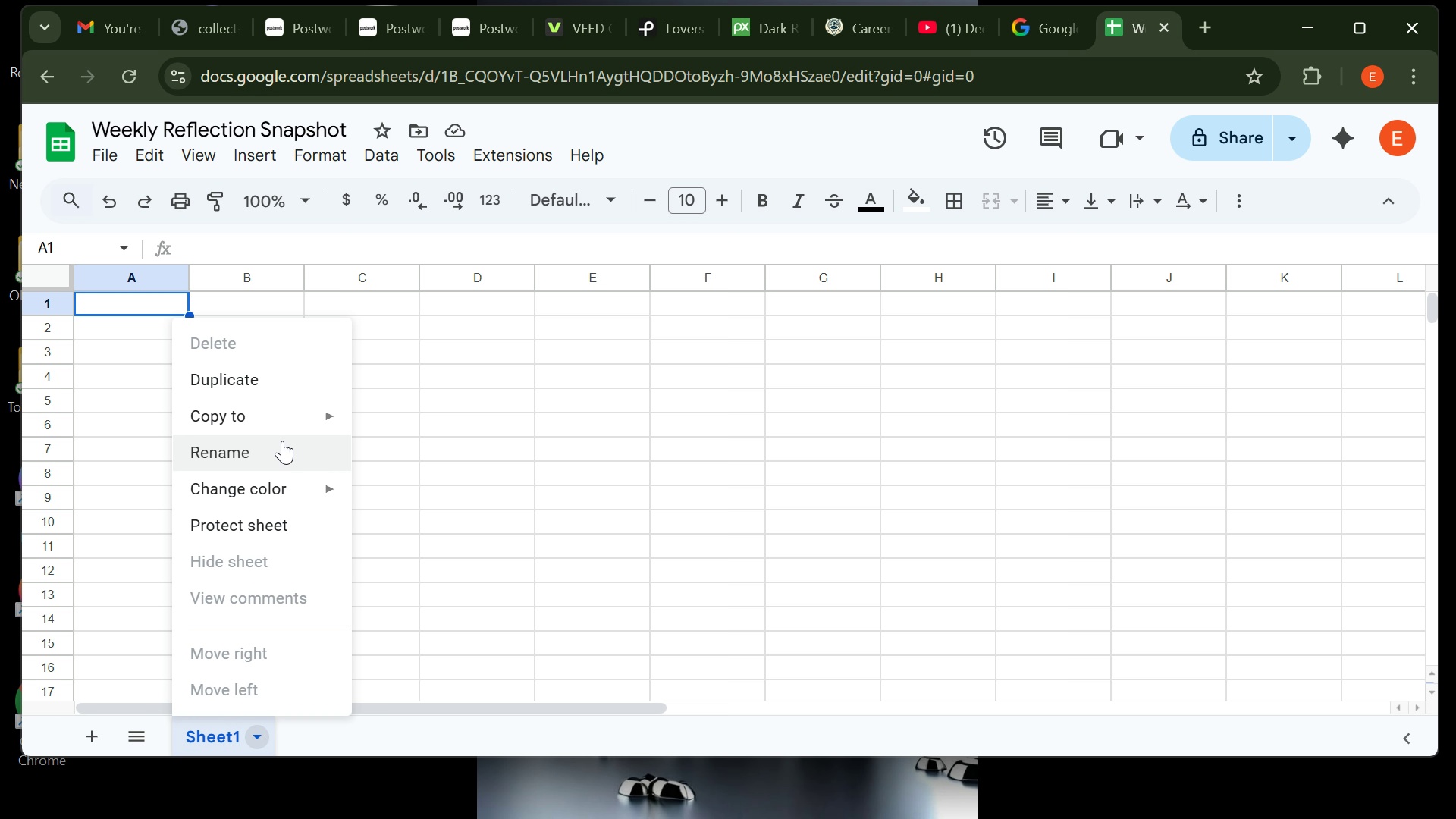 
left_click([282, 441])
 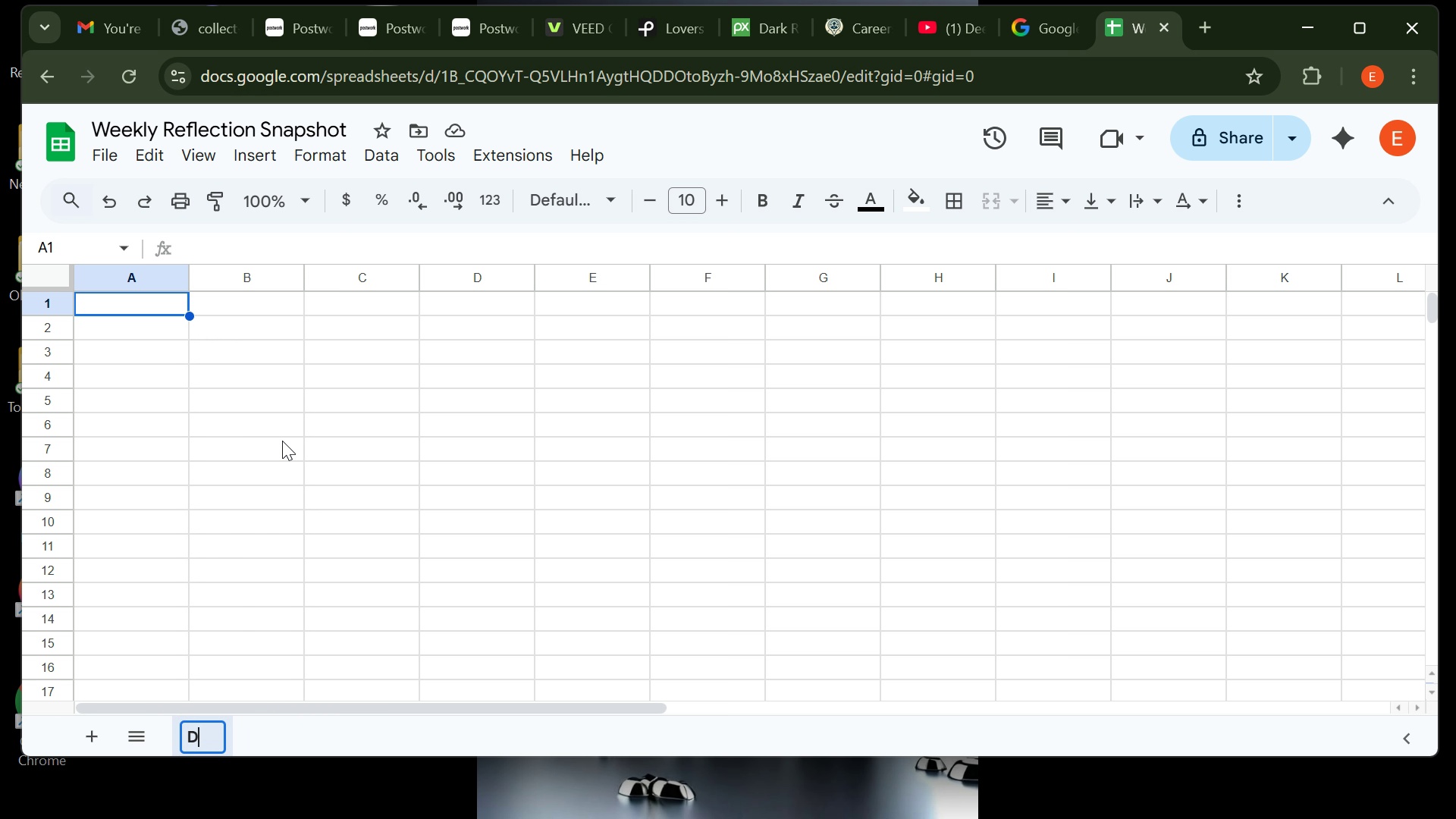 
type(Dar)
key(Backspace)
type(ta Enrty)
key(Backspace)
key(Backspace)
key(Backspace)
type(try)
 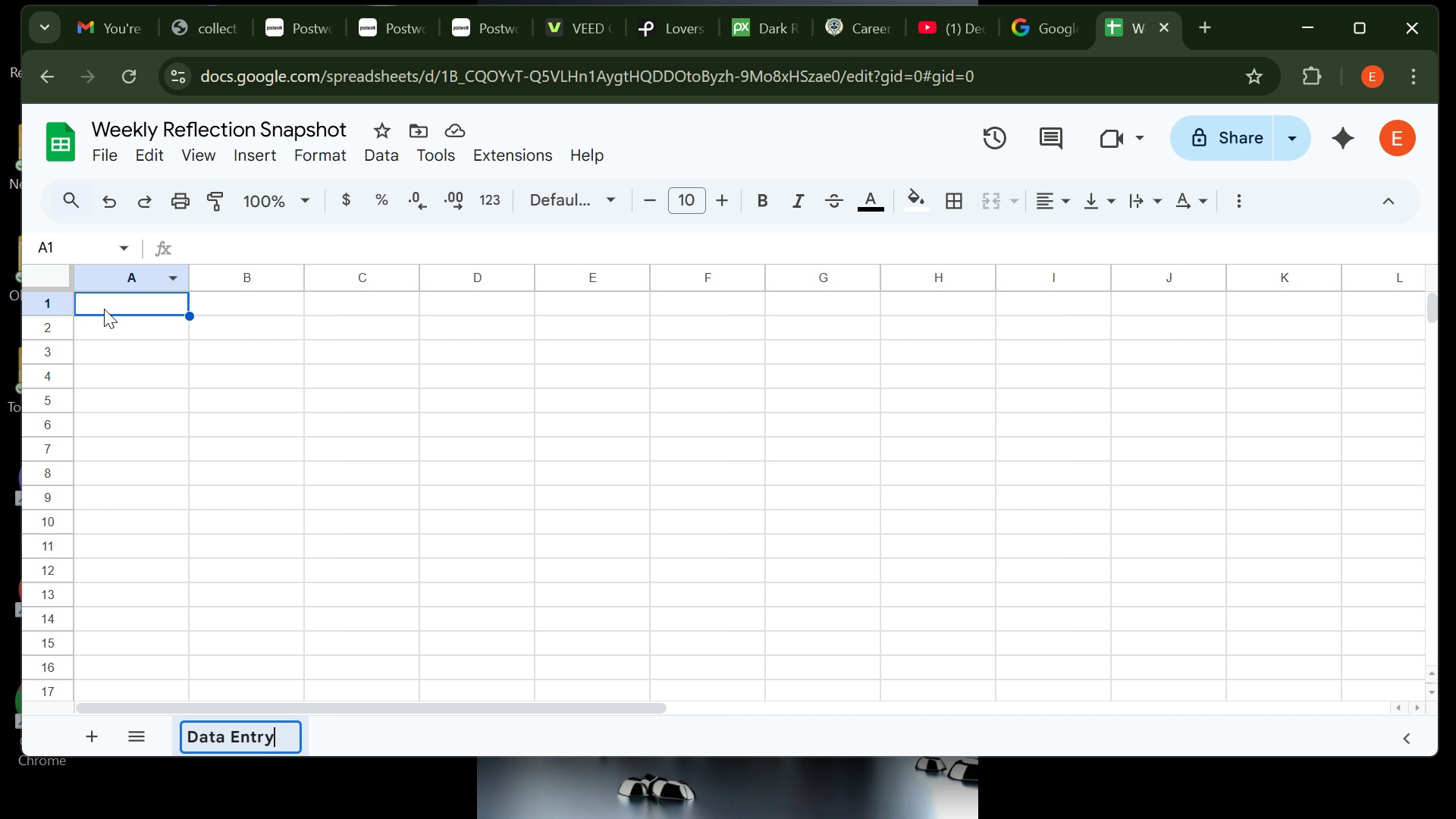 
left_click([104, 309])
 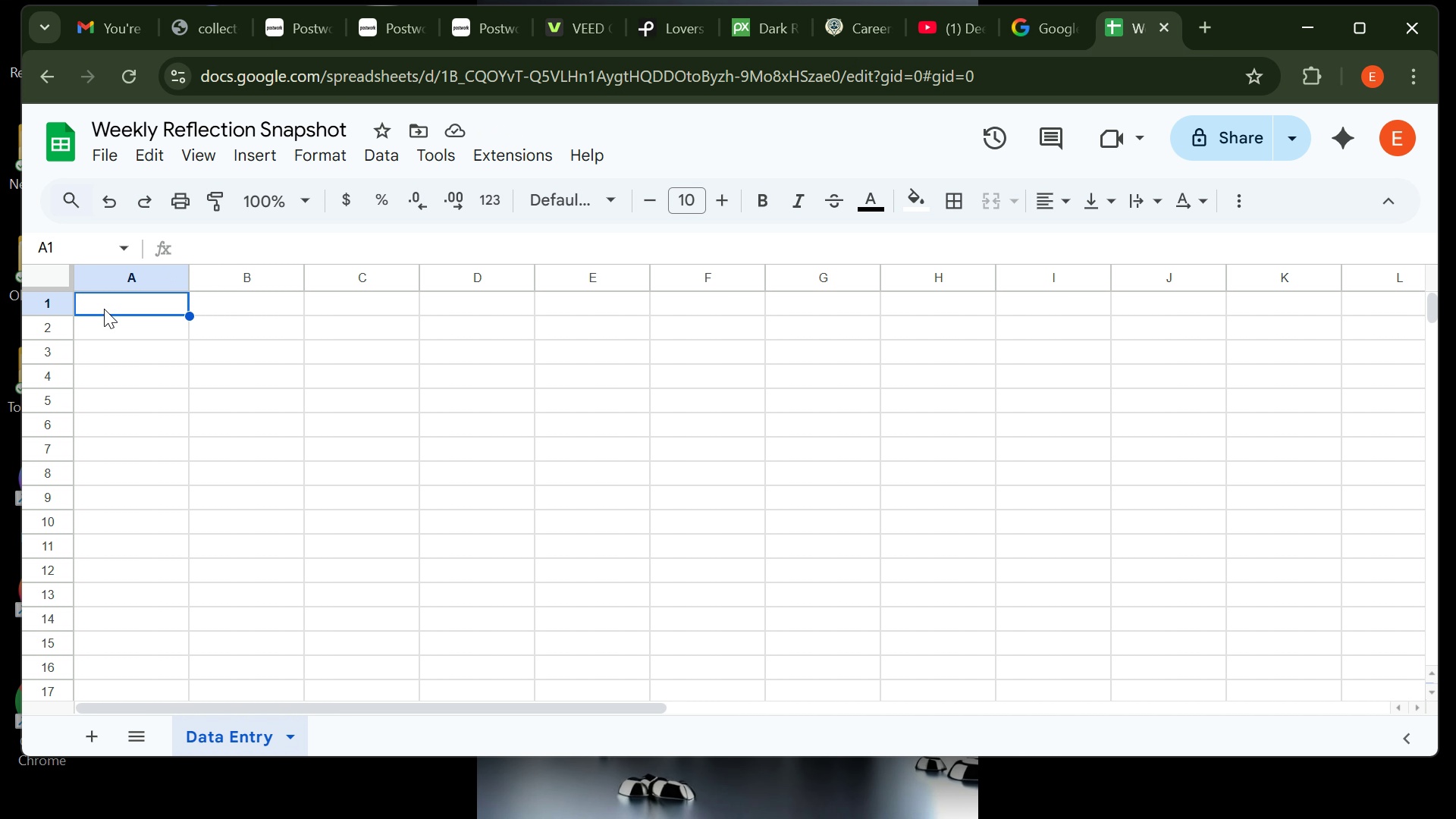 
wait(6.14)
 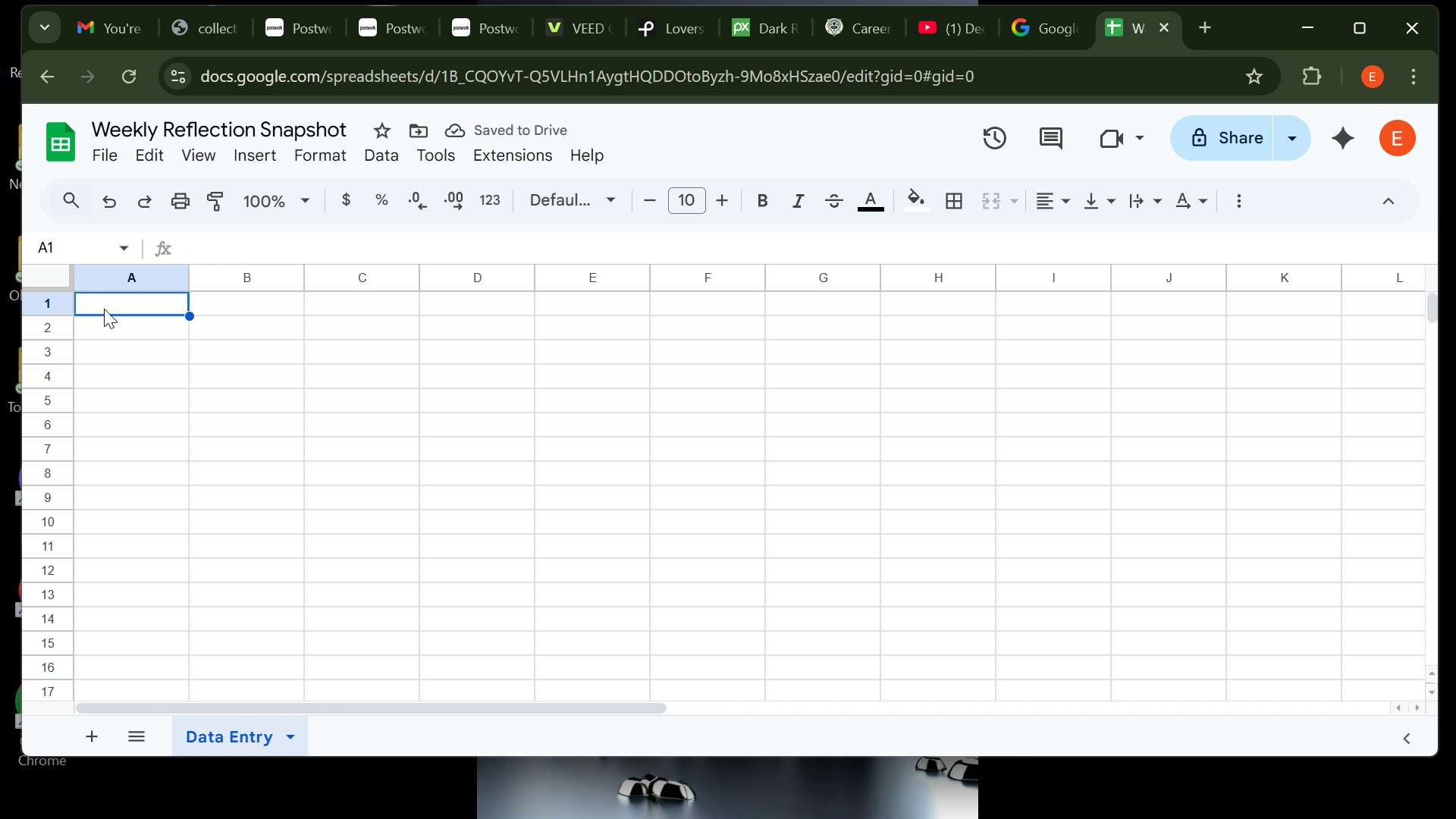 
type(Studne)
key(Backspace)
key(Backspace)
type(entt )
key(Backspace)
key(Backspace)
type( Name )
key(Tab)
type(Grade Level )
key(Tab)
type(Engagemetn)
key(Backspace)
key(Backspace)
type(nt Rating )
key(Tab)
 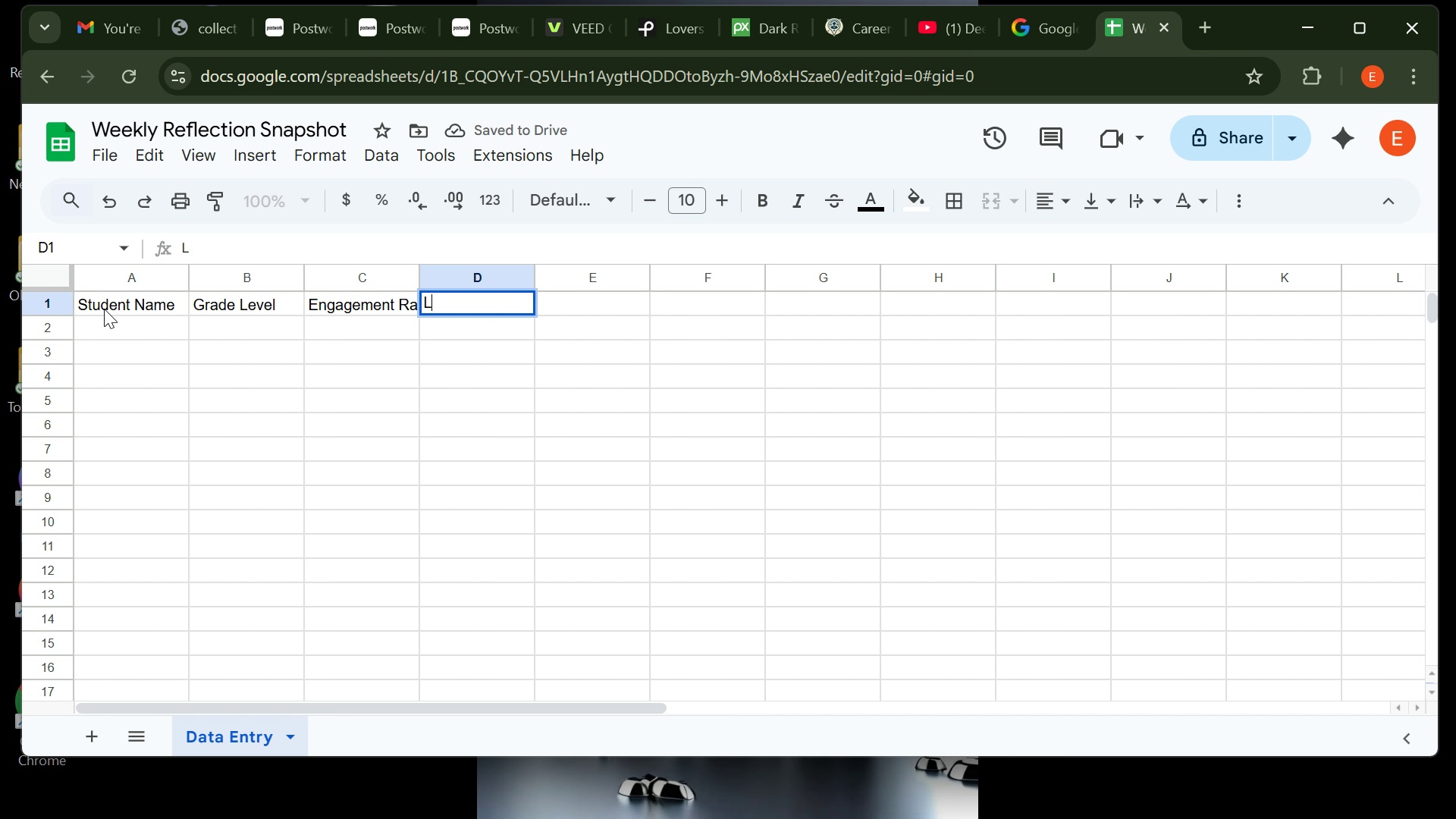 
type(Learning Ouca)
key(Backspace)
key(Backspace)
type(tv)
key(Backspace)
type(come Rating )
key(Tab)
type(Open Ended Feedback )
 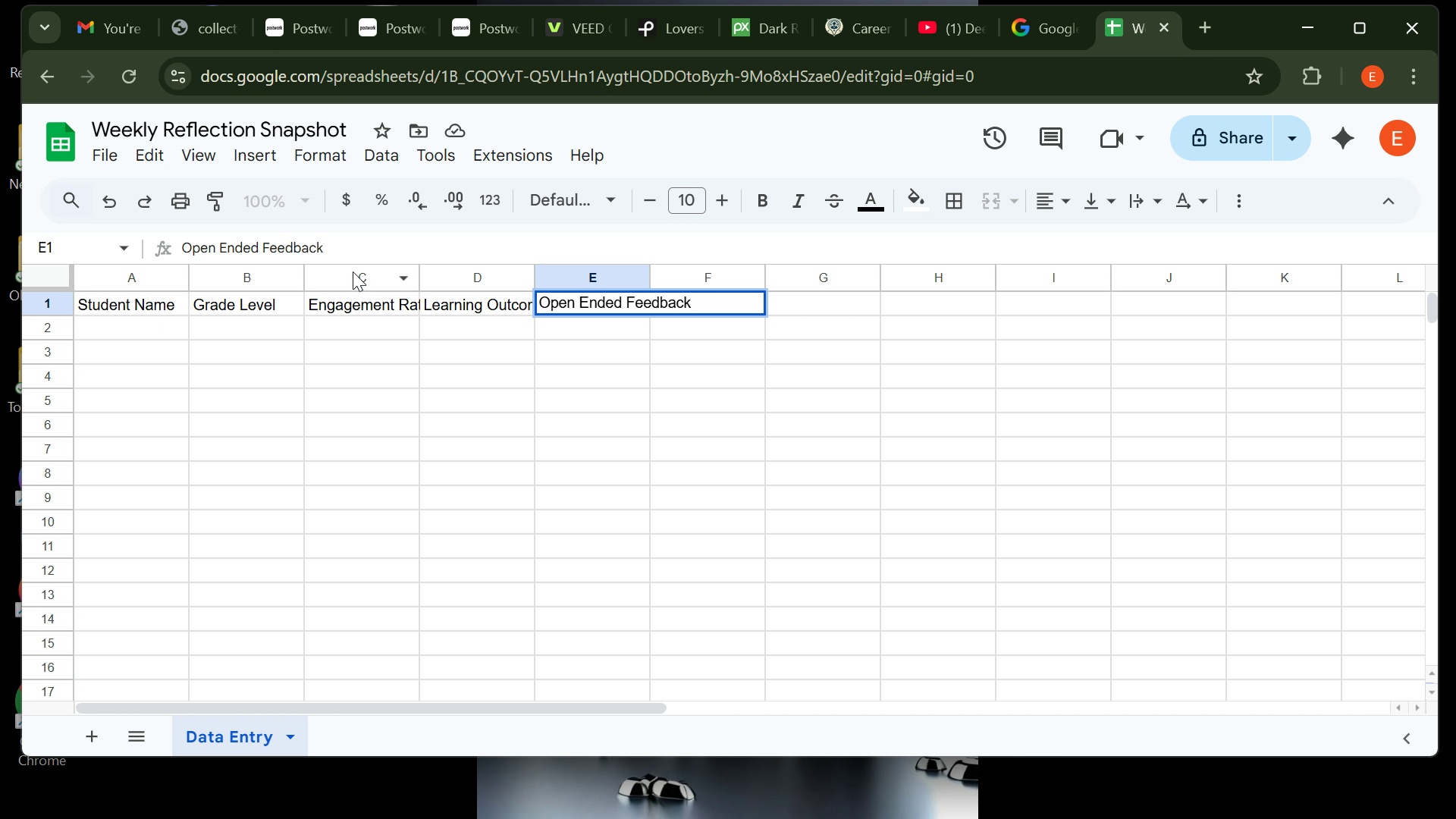 
wait(6.61)
 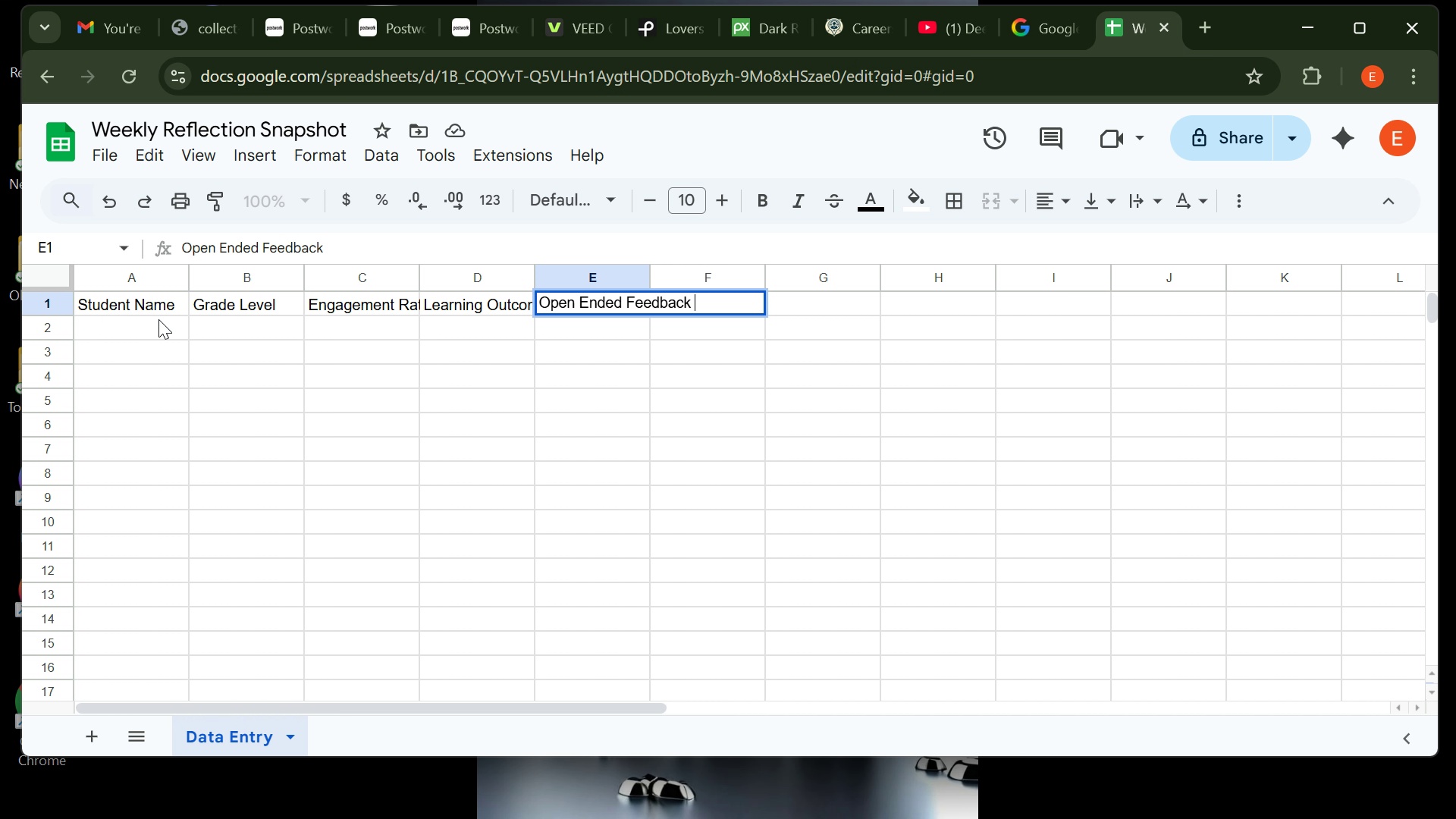 
double_click([418, 280])
 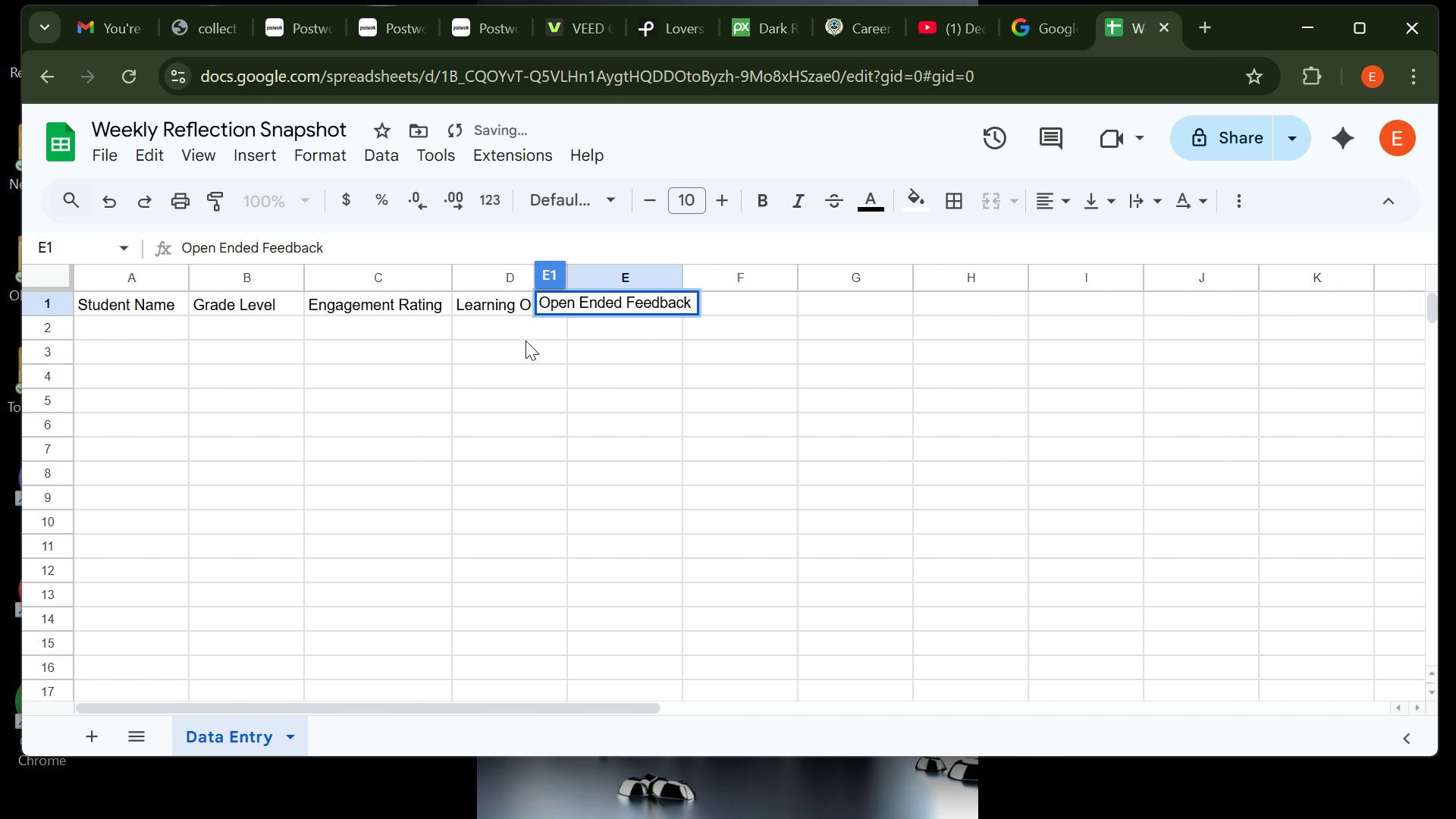 
left_click([526, 340])
 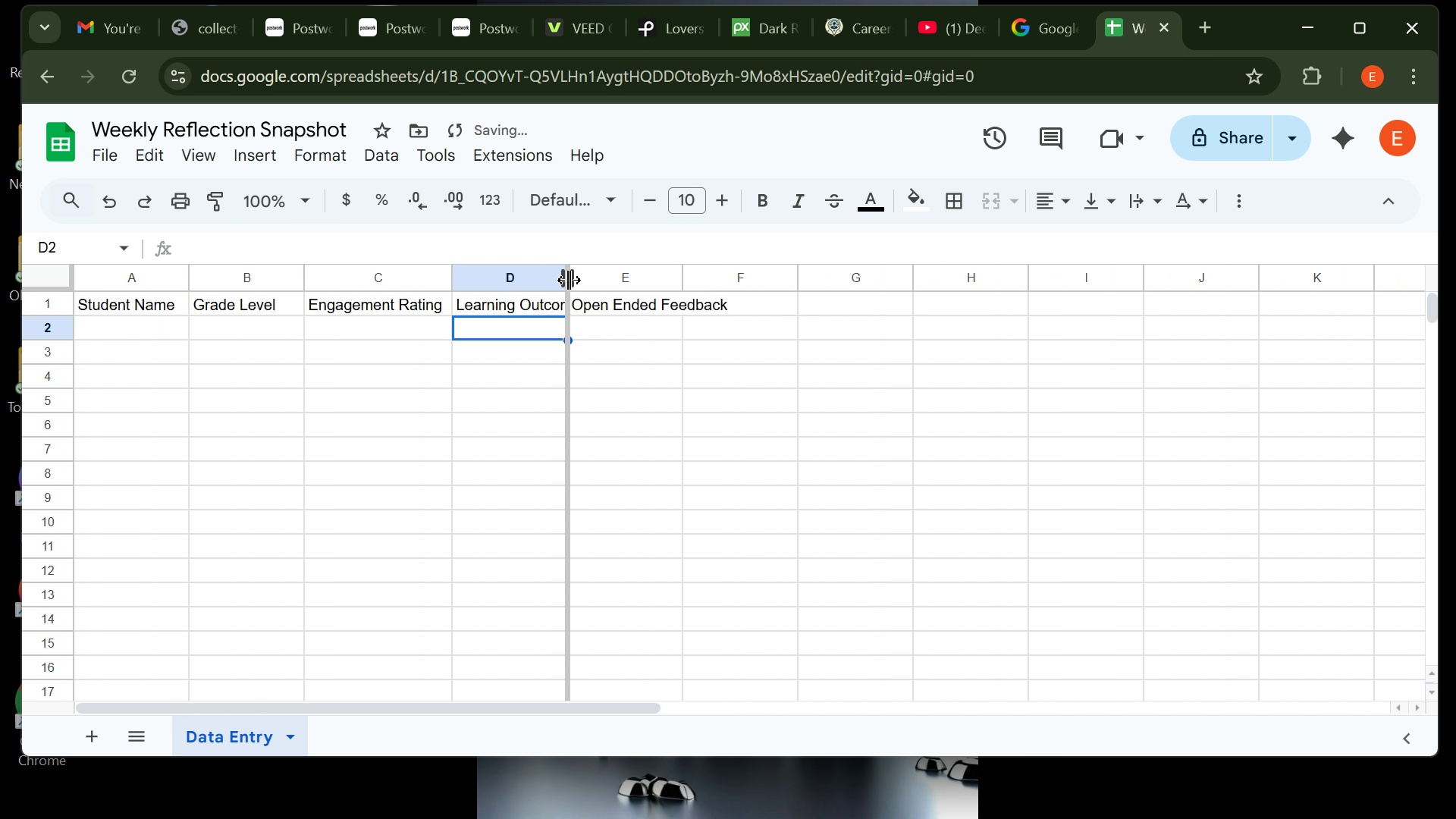 
double_click([569, 280])
 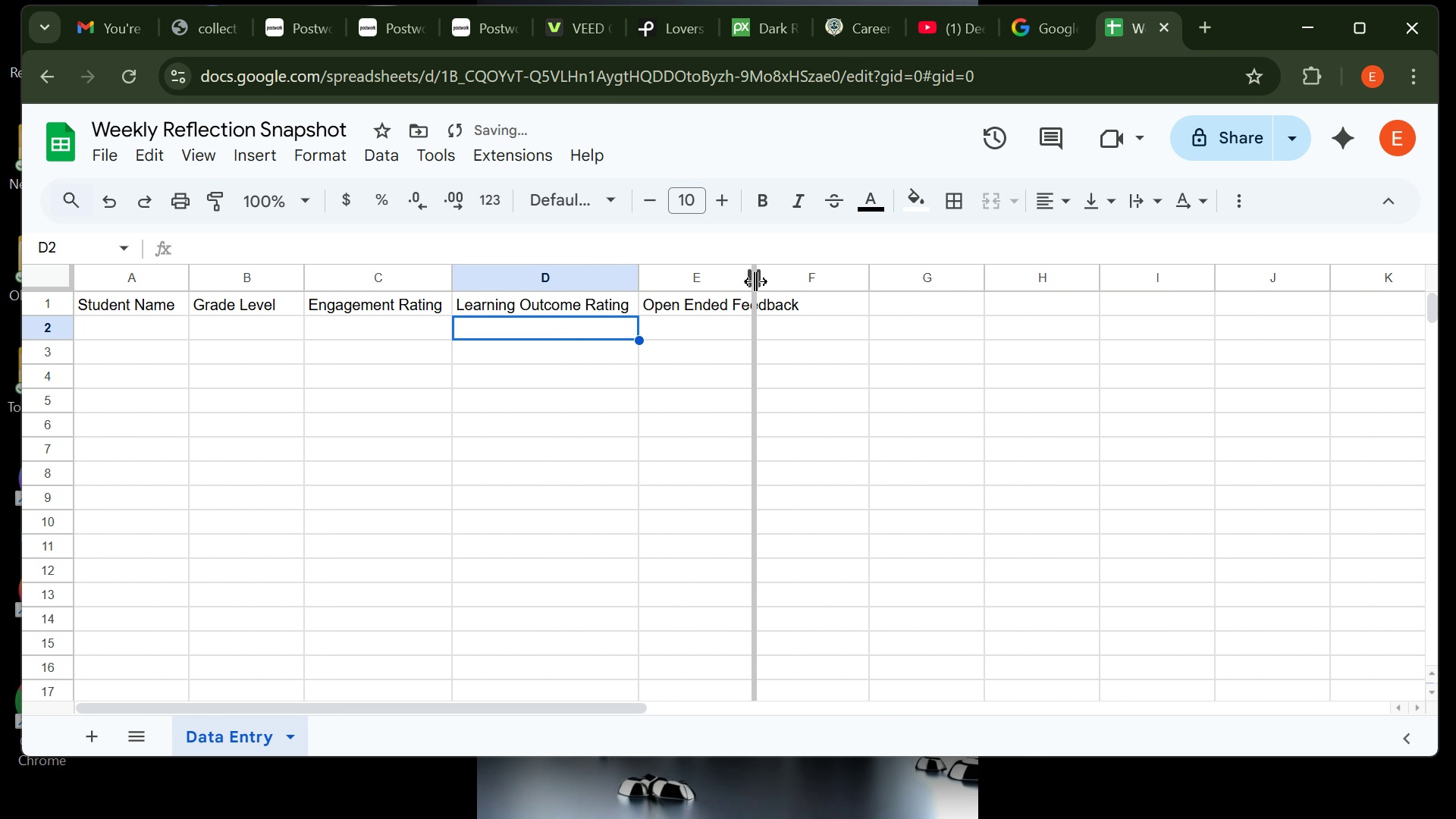 
double_click([755, 281])
 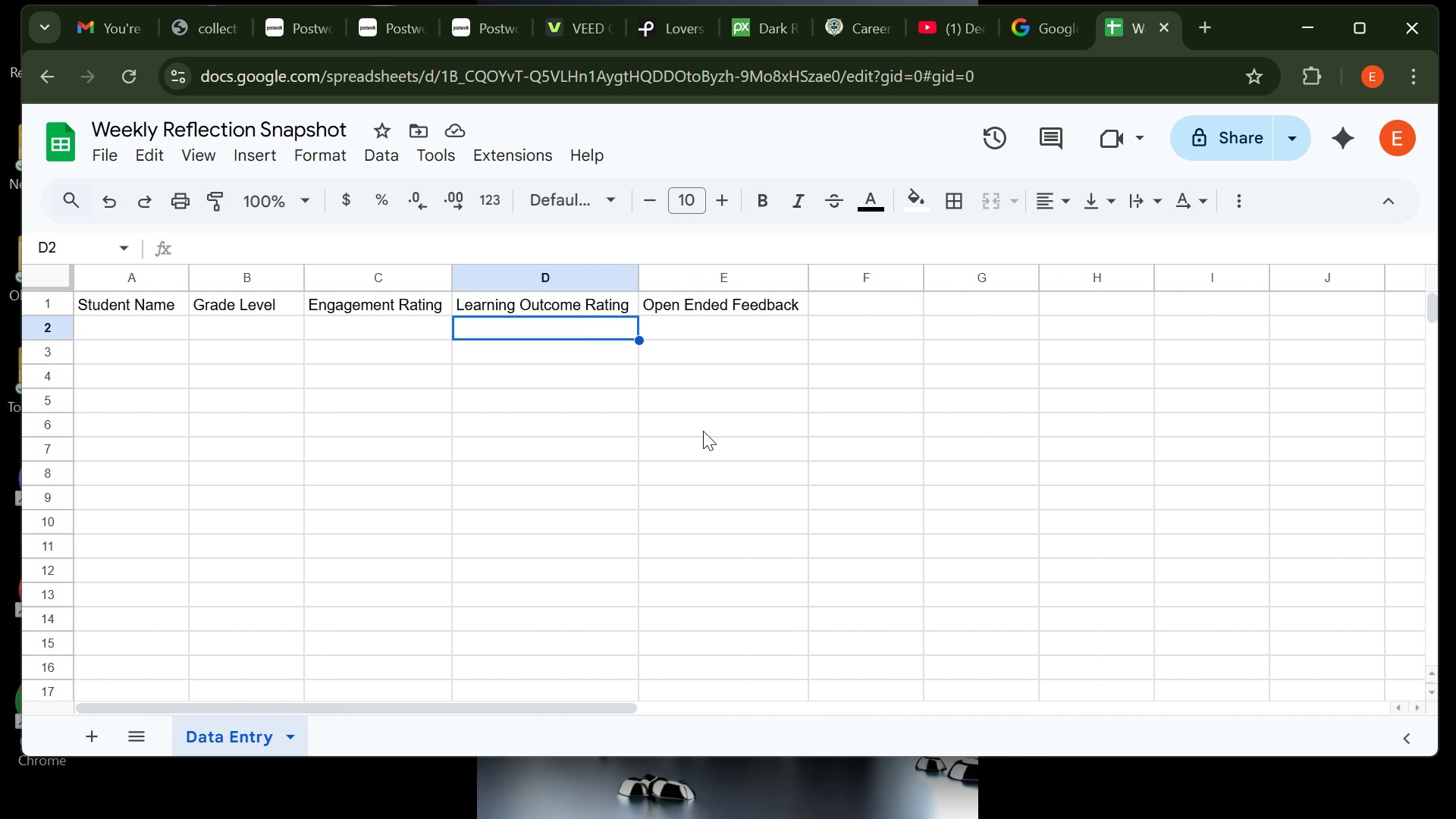 
wait(8.55)
 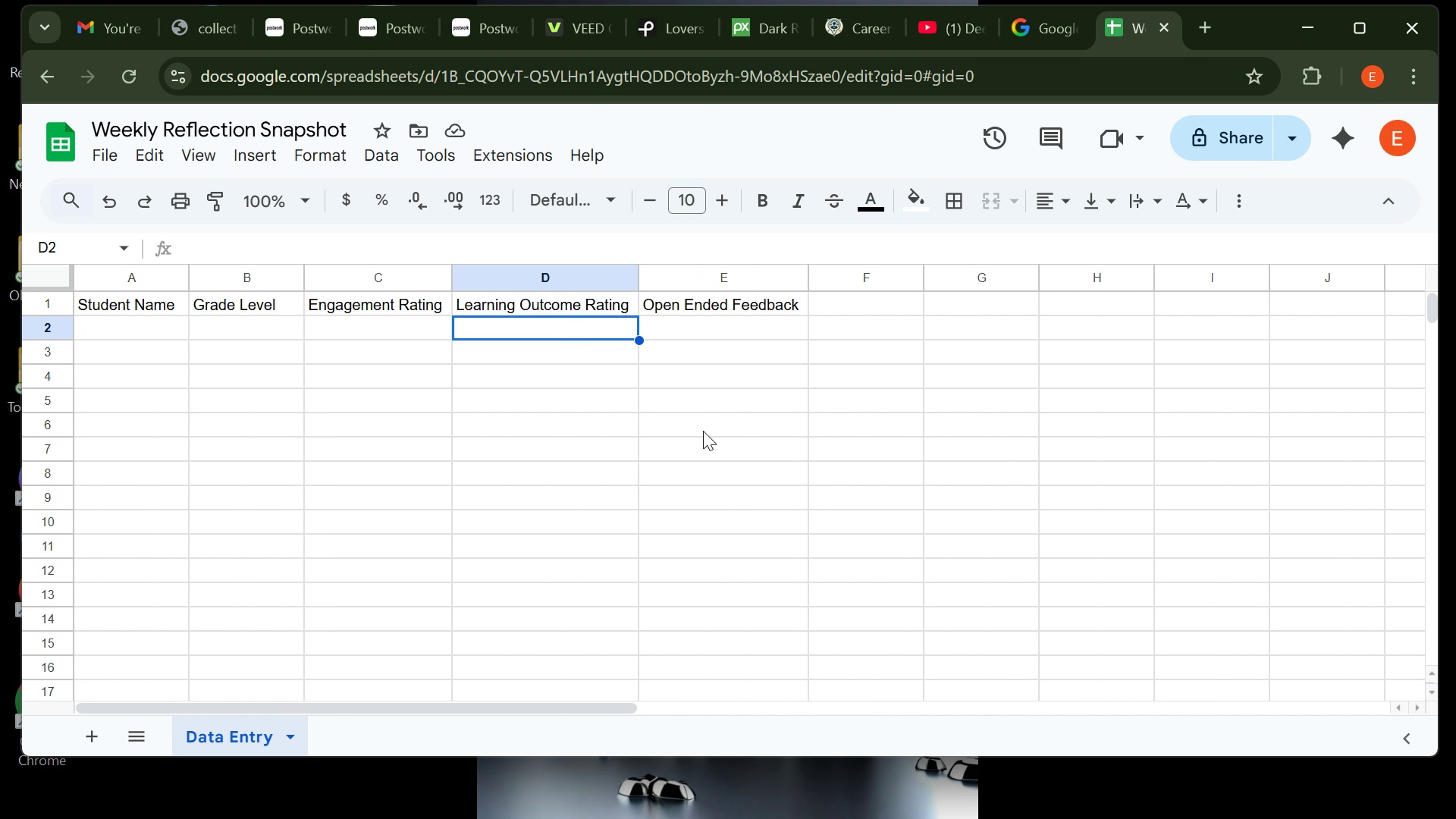 
left_click([384, 277])
 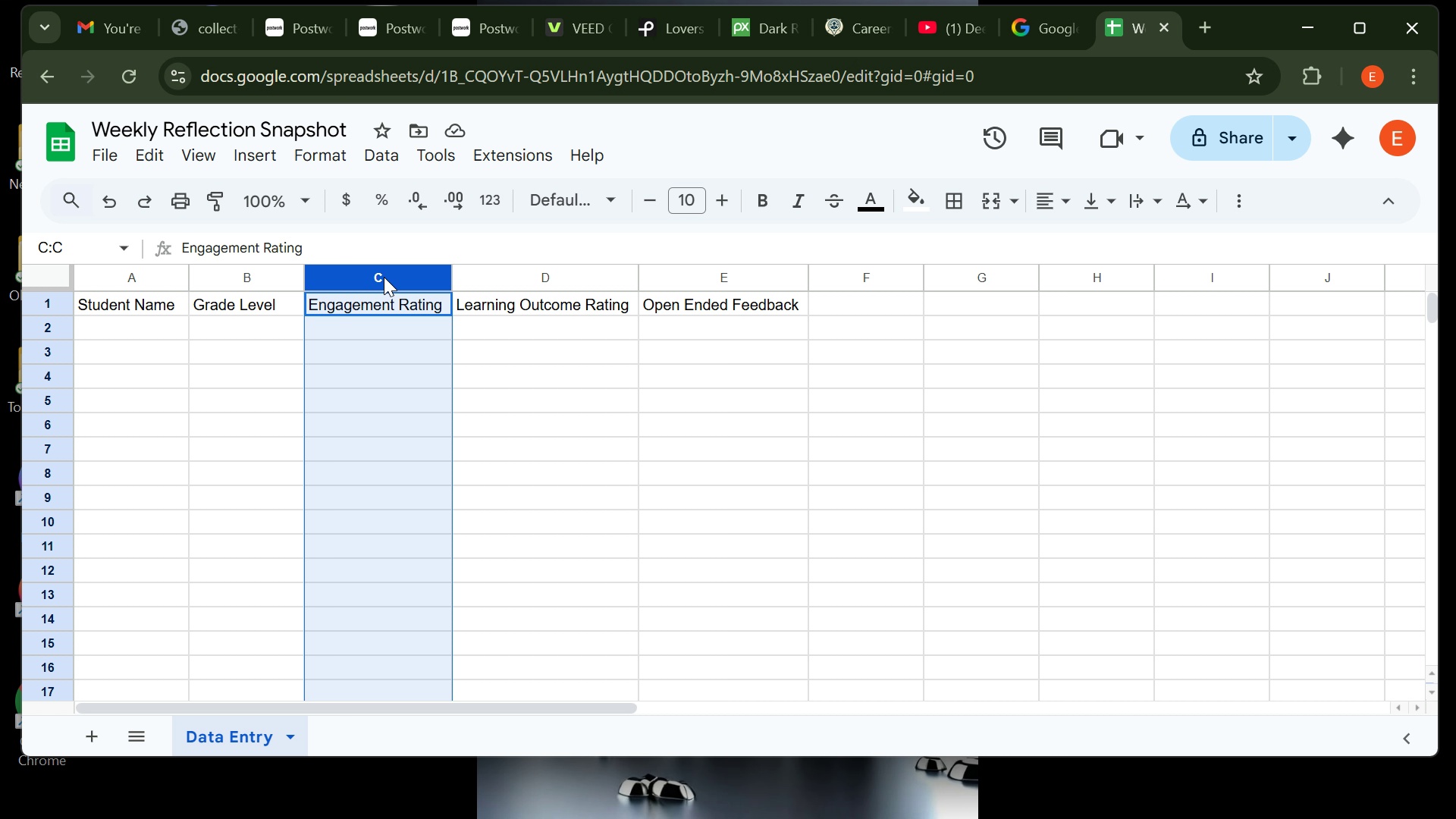 
right_click([384, 277])
 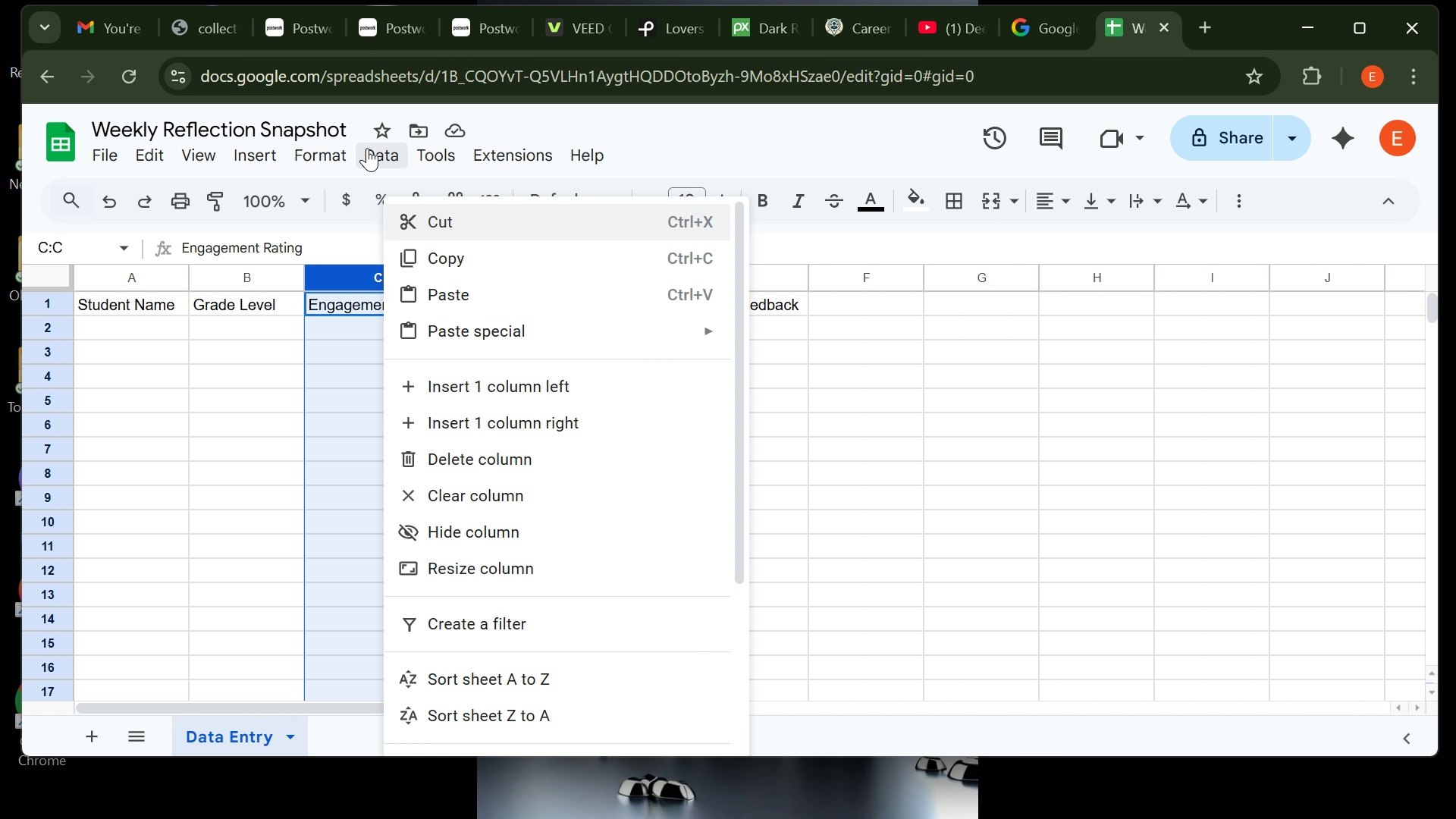 
left_click([372, 146])
 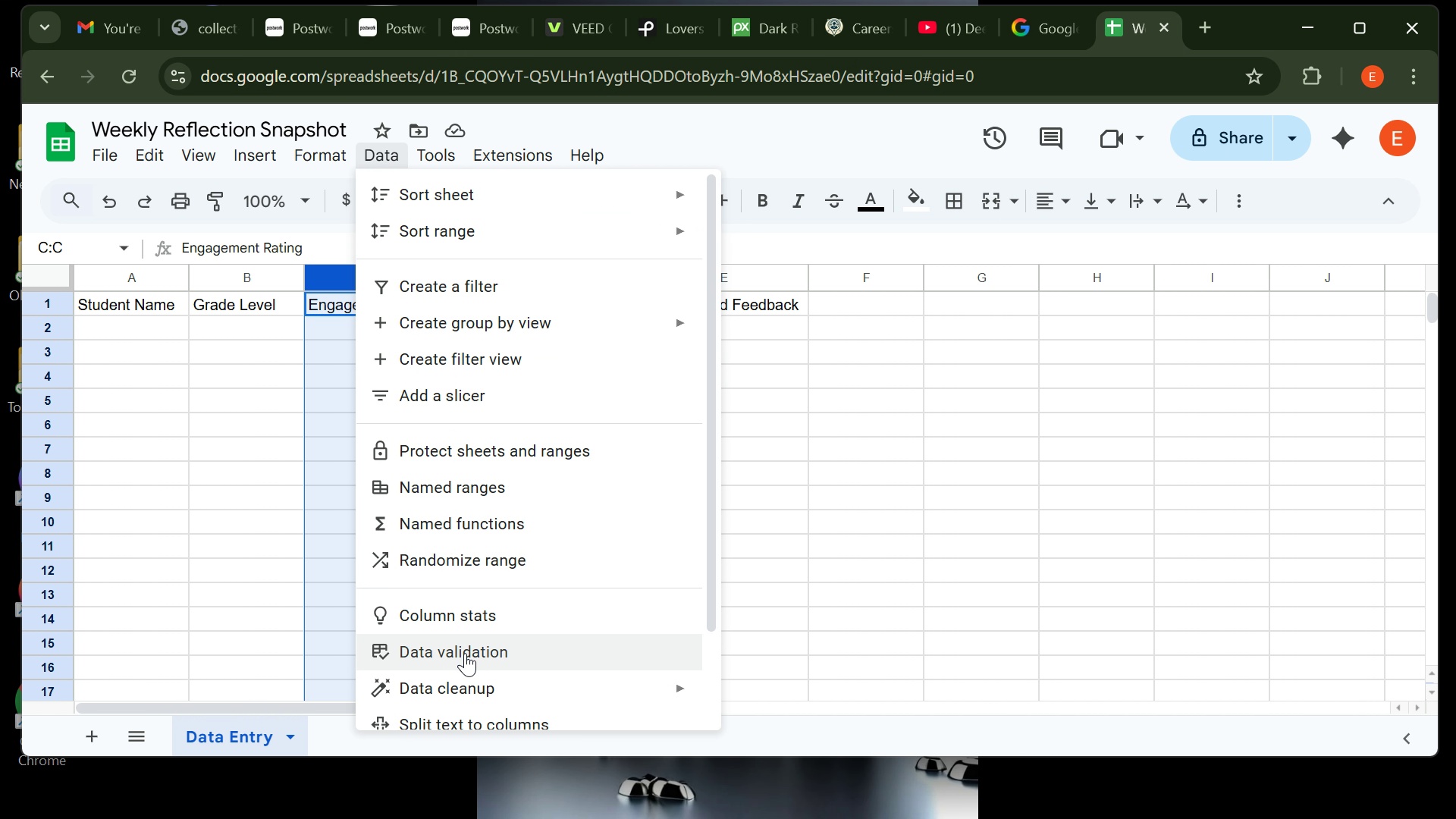 
left_click([465, 652])
 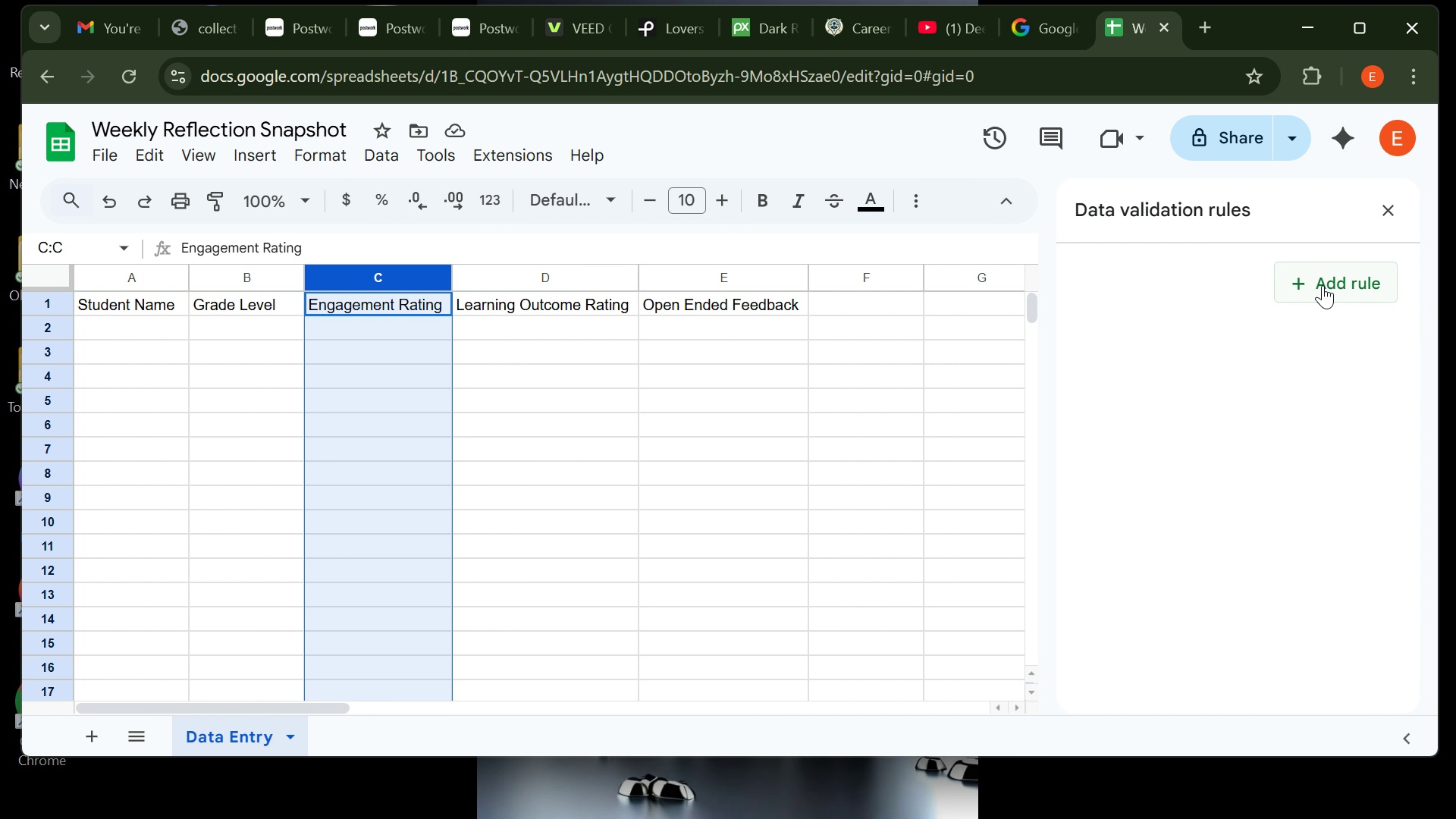 
left_click([1323, 286])
 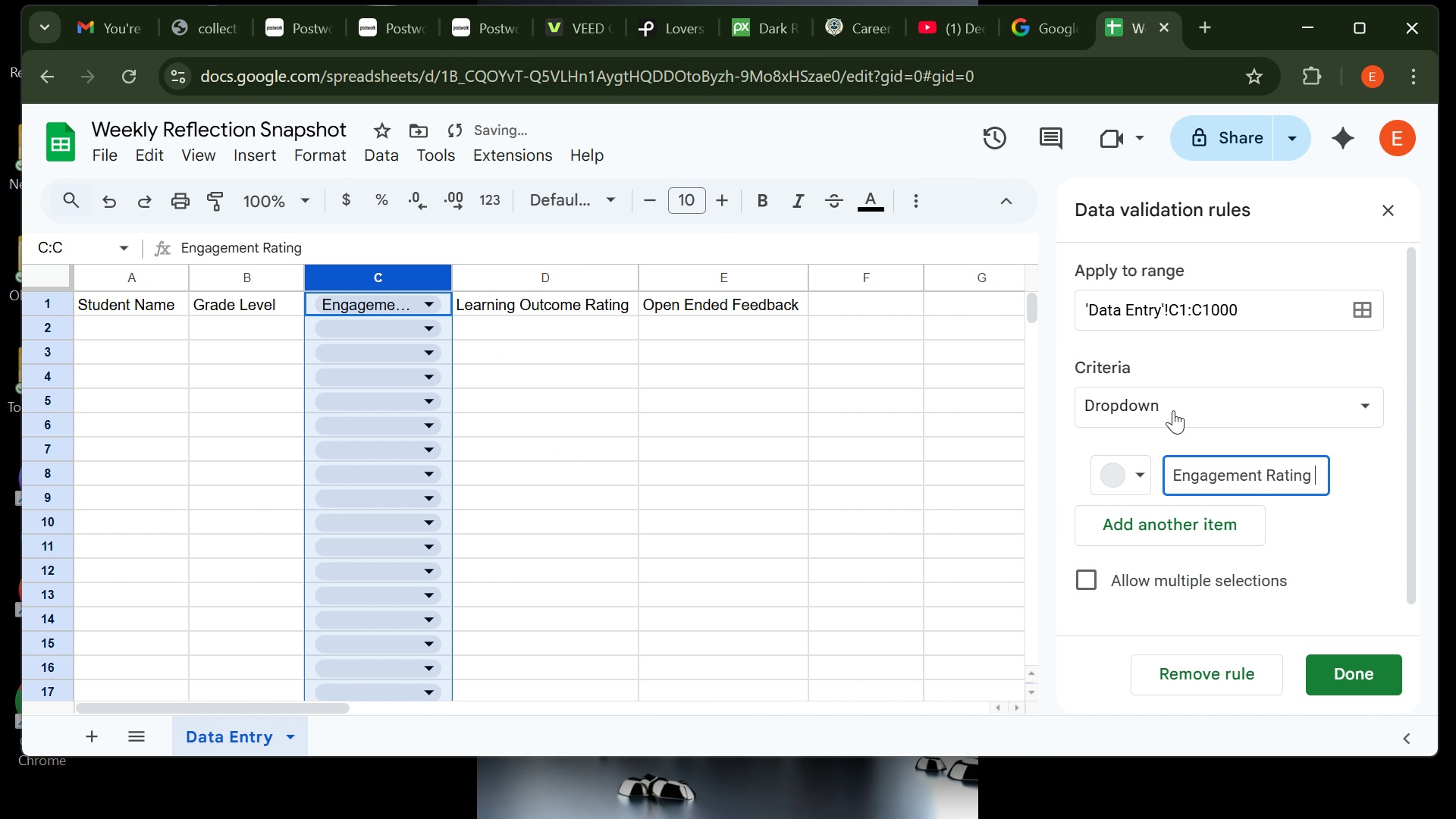 
mouse_move([1188, 428])
 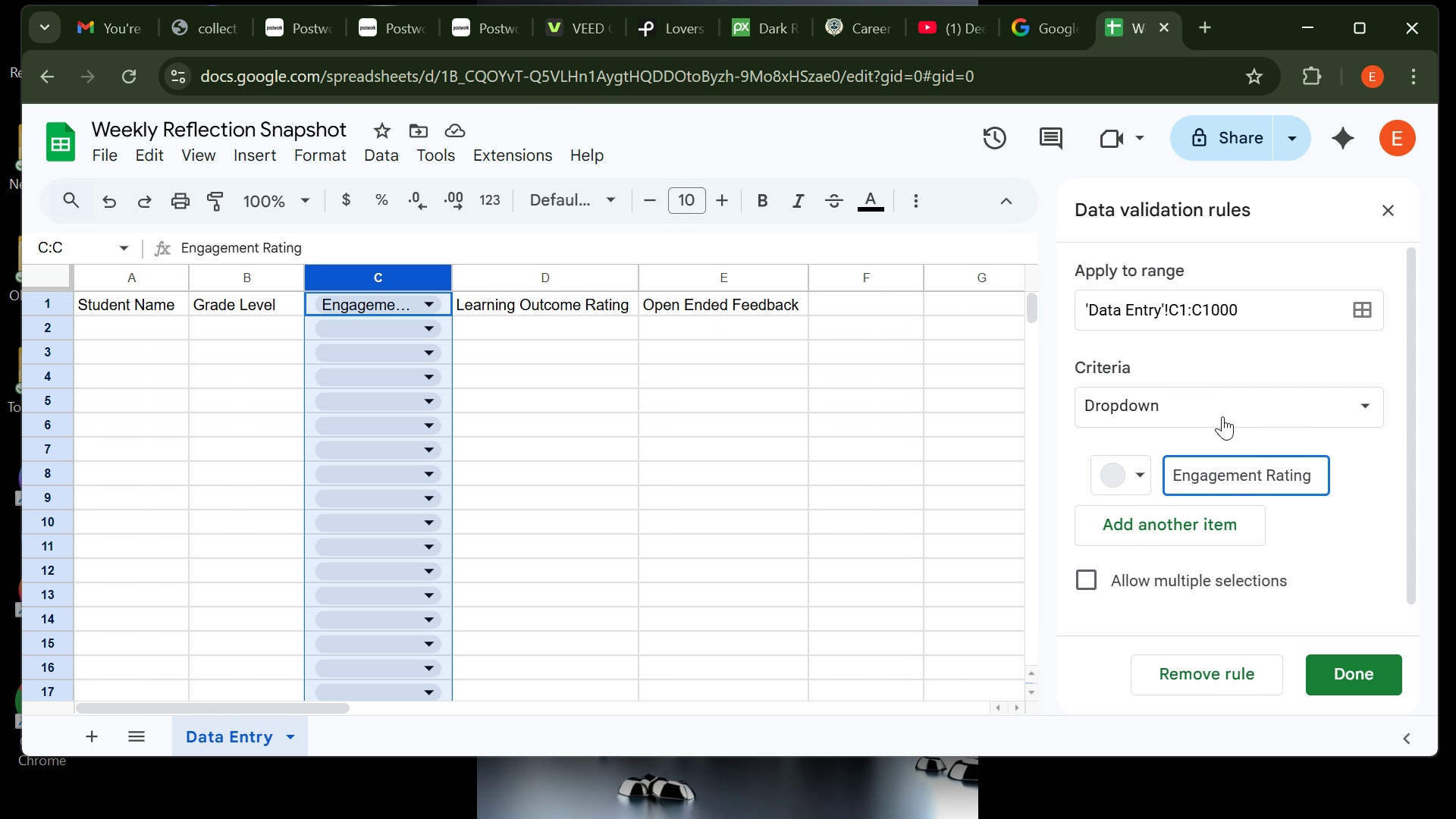 
left_click([1222, 416])
 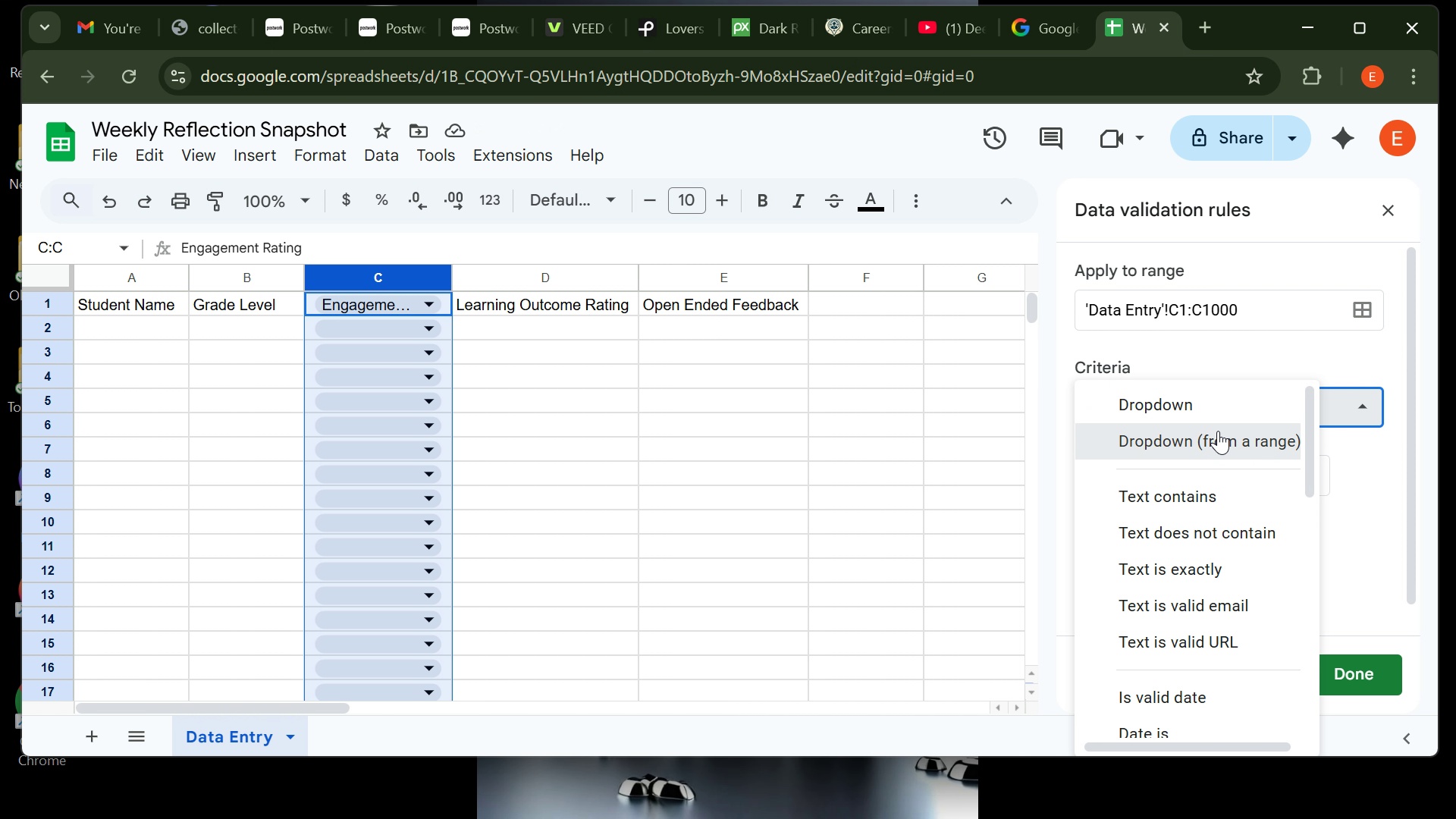 
left_click([1218, 431])
 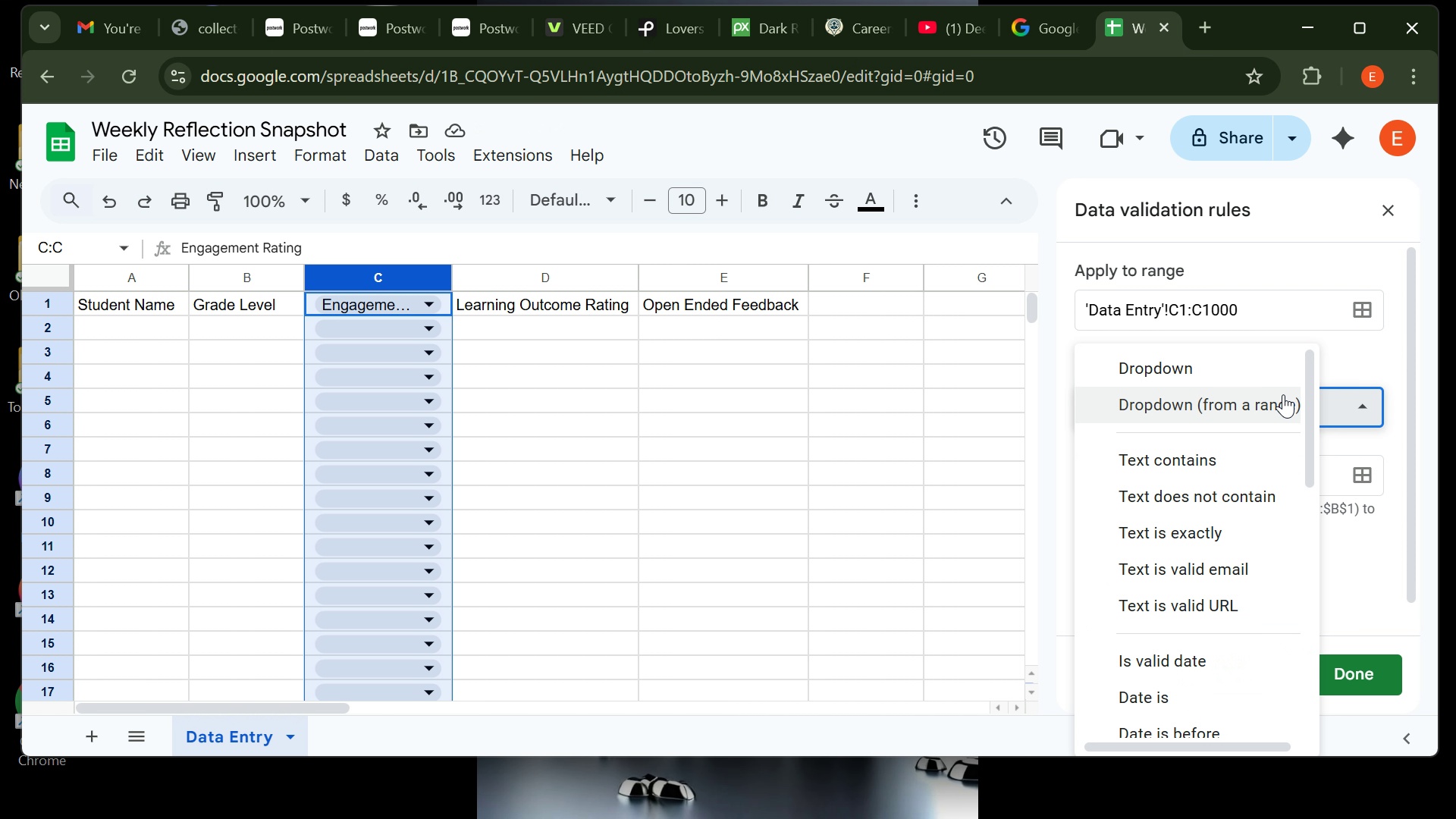 
left_click([1283, 394])
 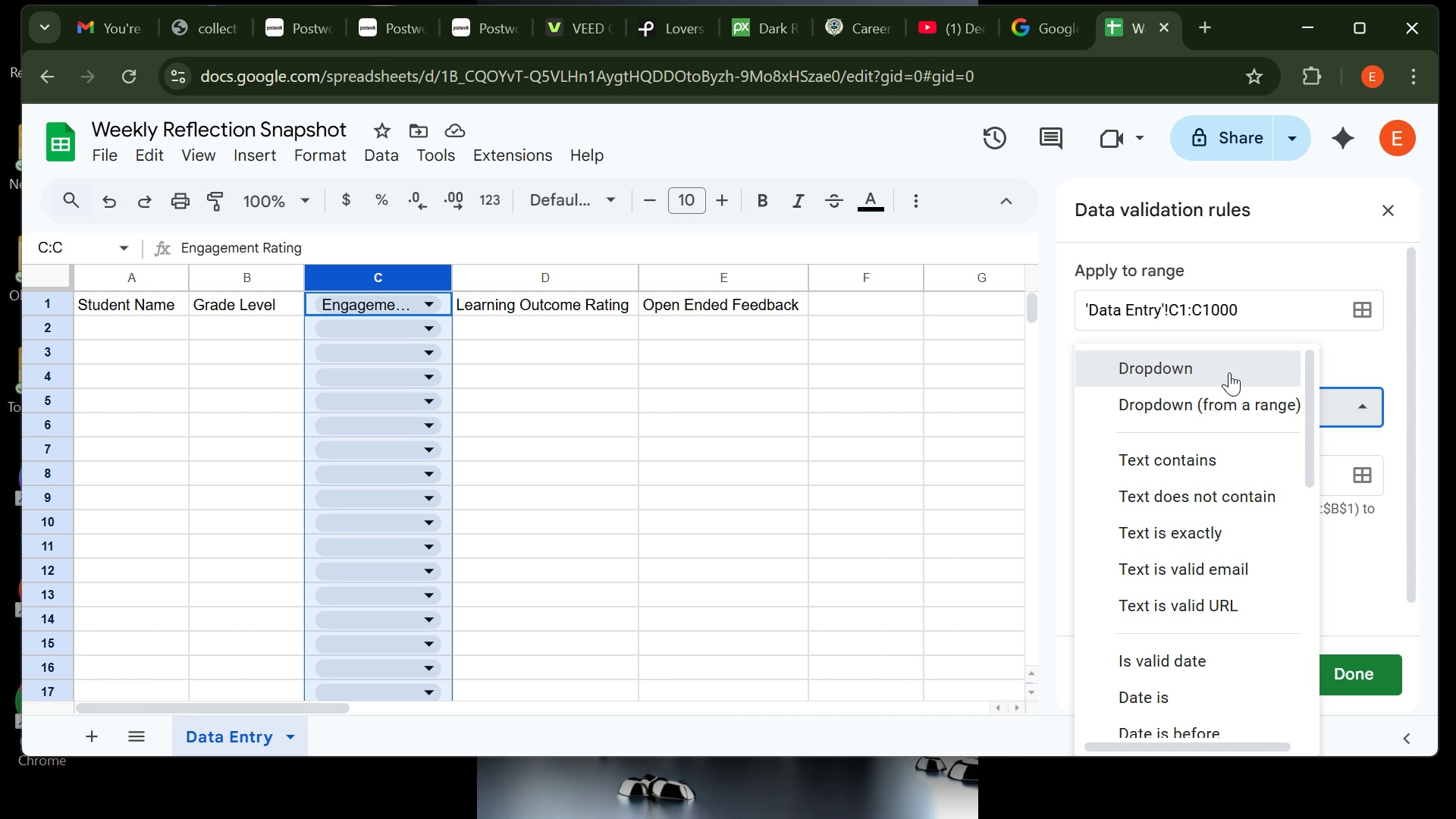 
left_click([1229, 372])
 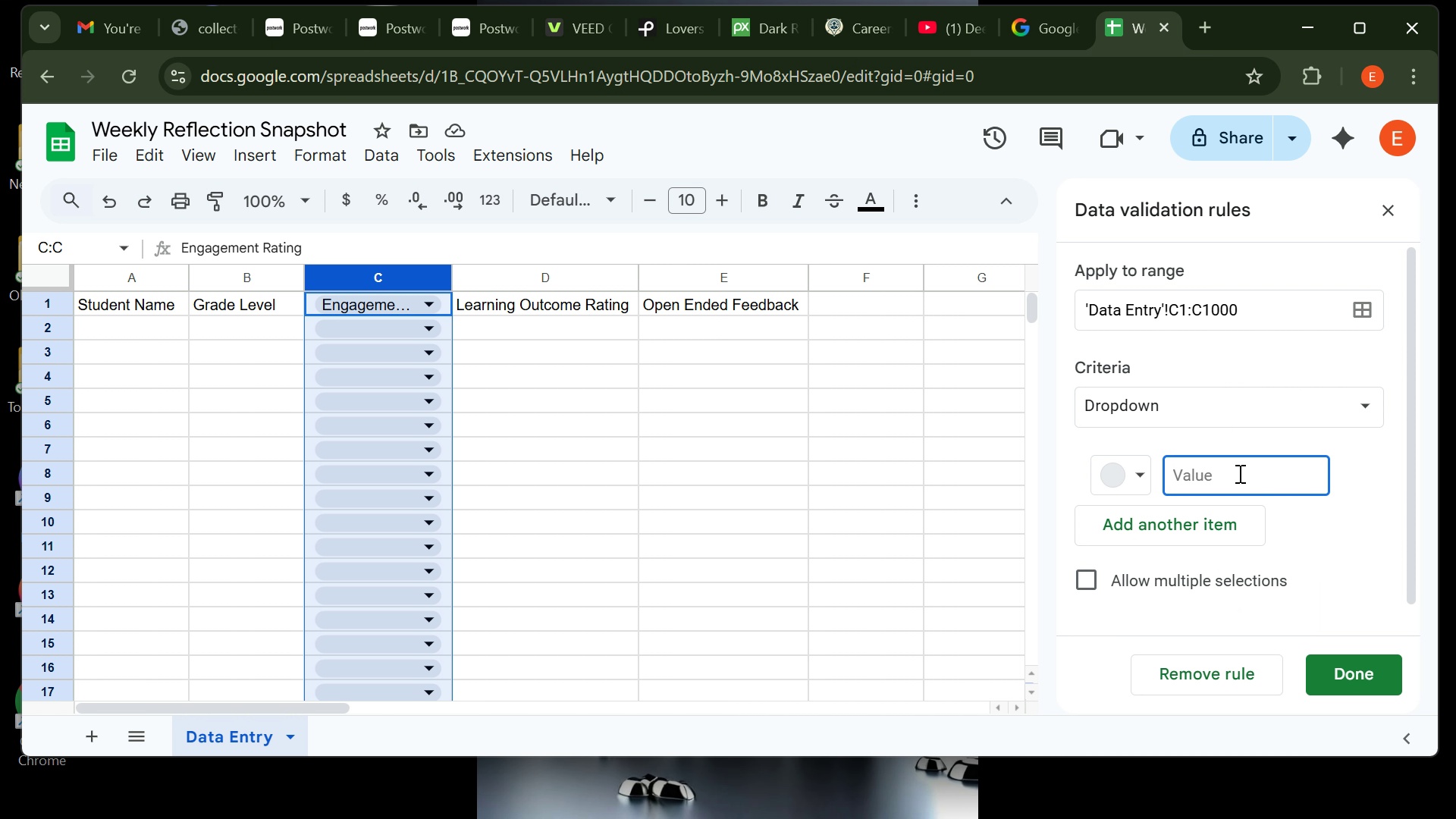 
key(1)
 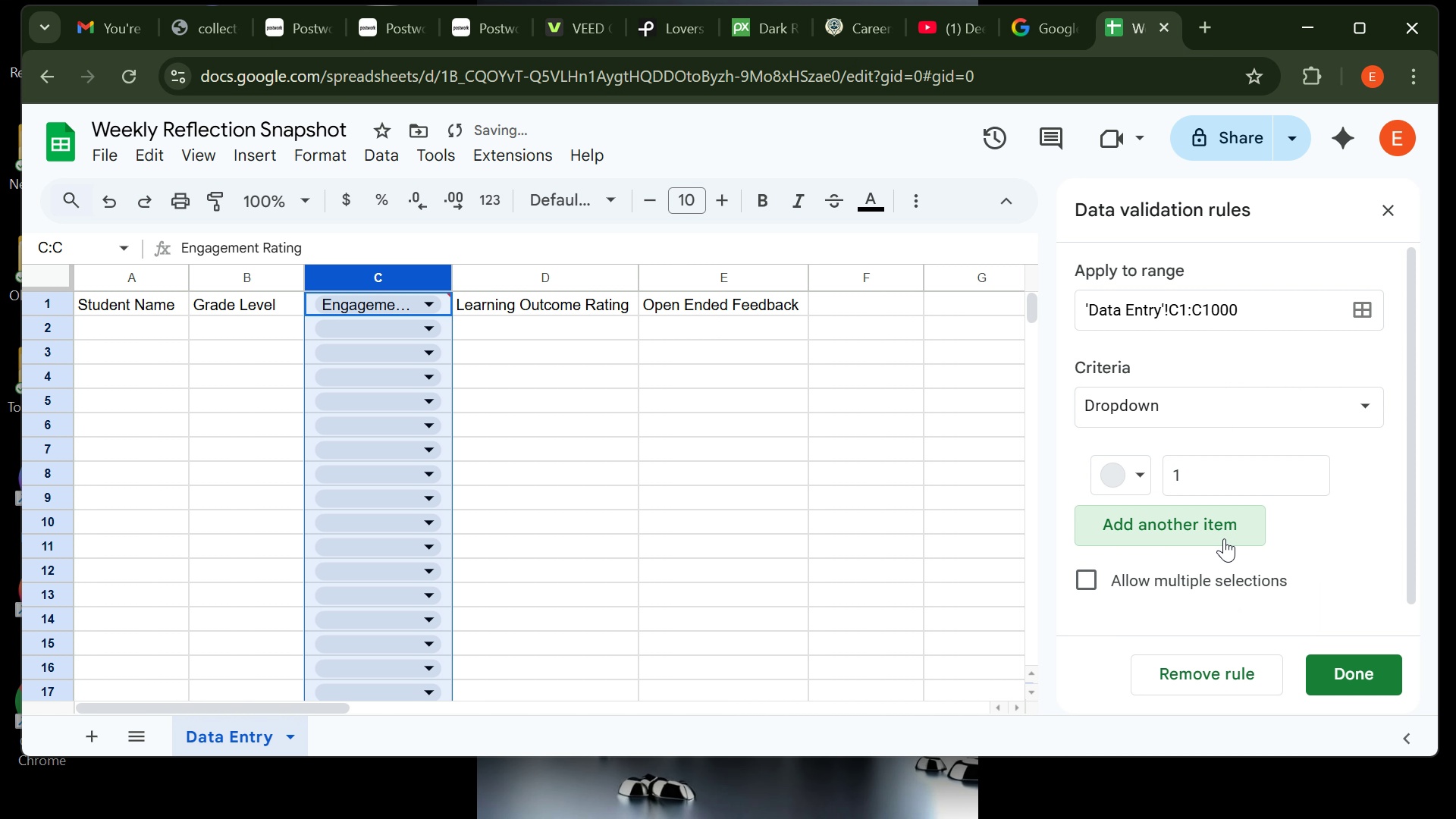 
left_click([1224, 538])
 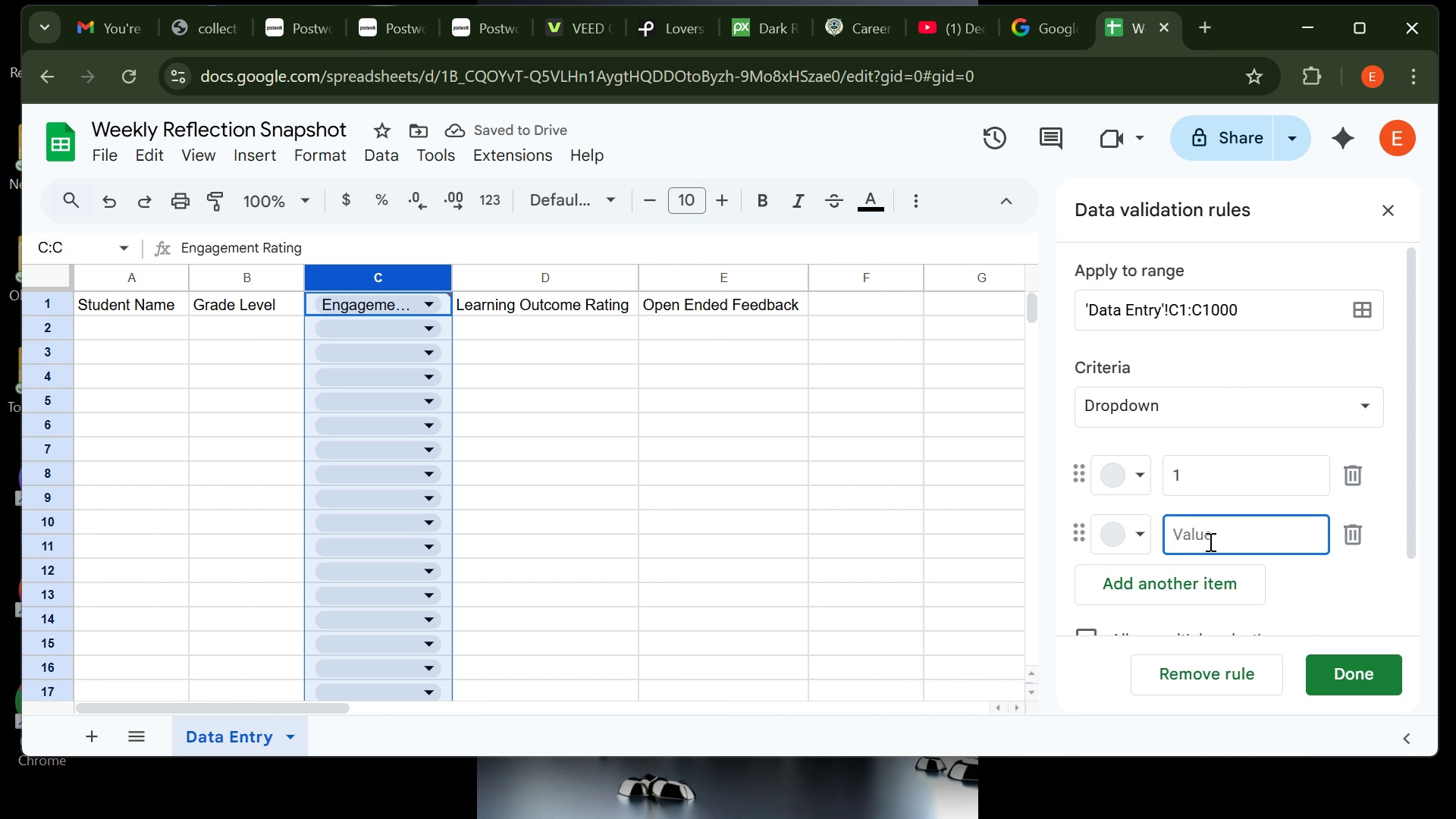 
key(5)
 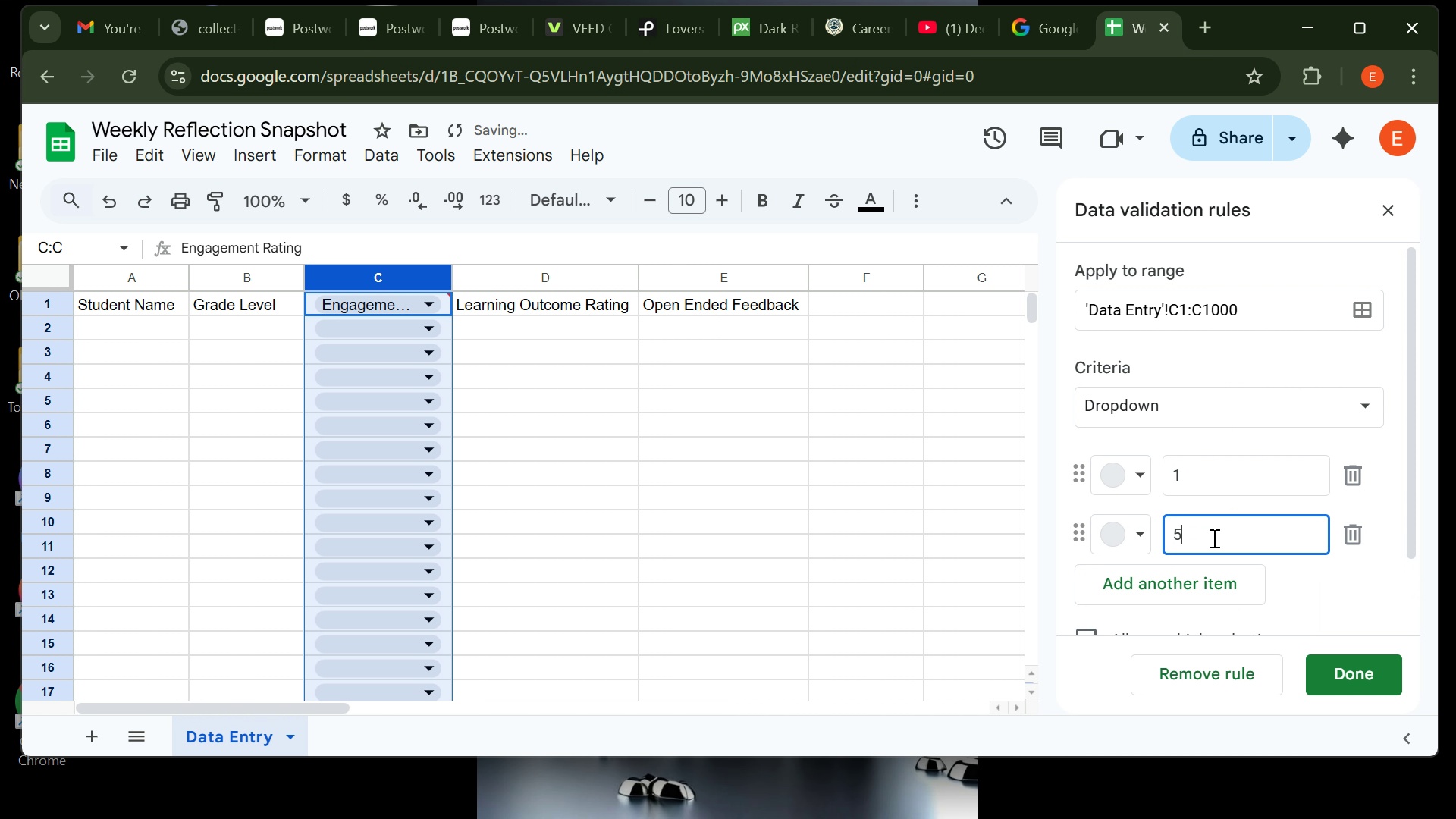 
key(Backspace)
 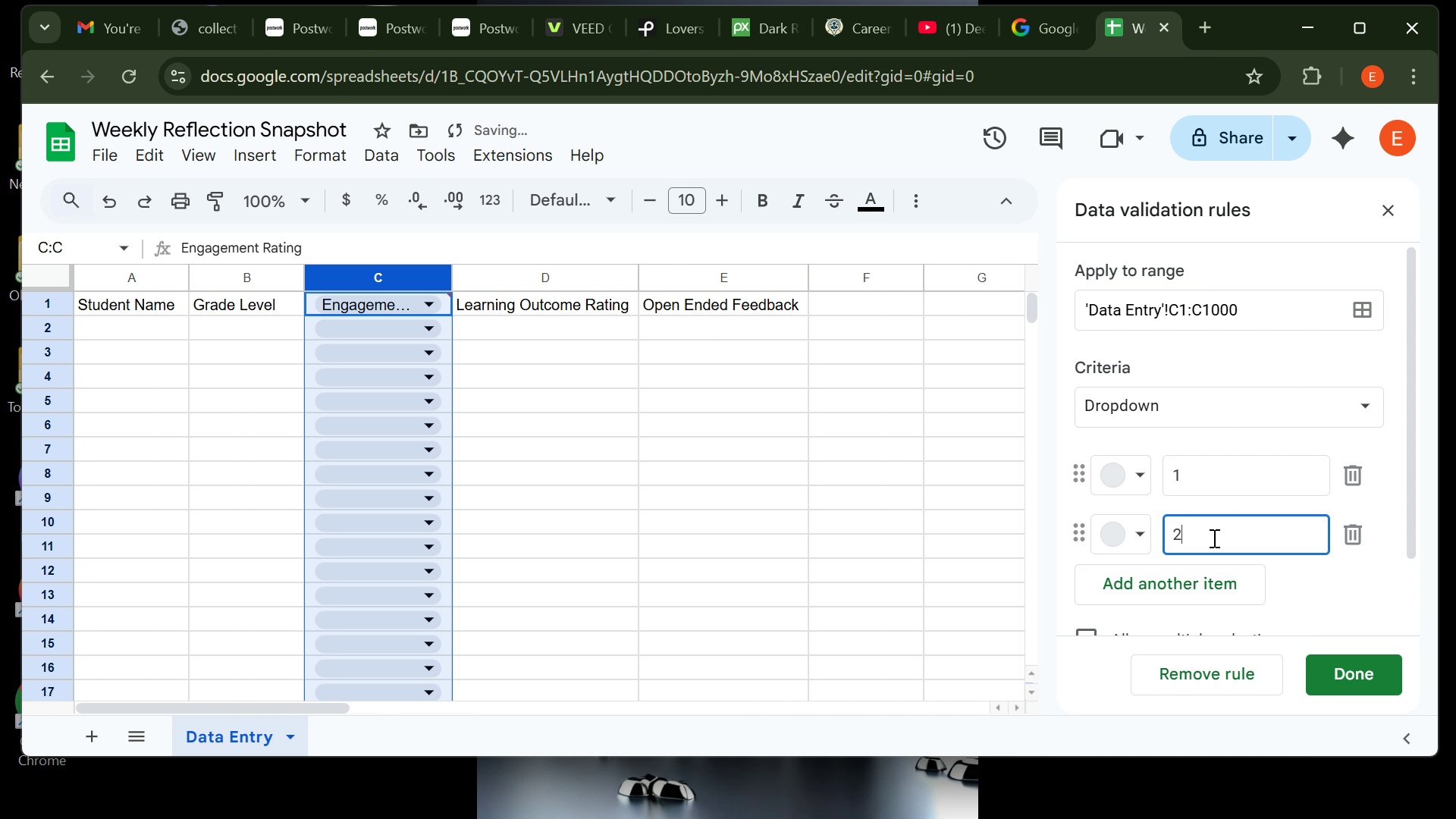 
key(2)
 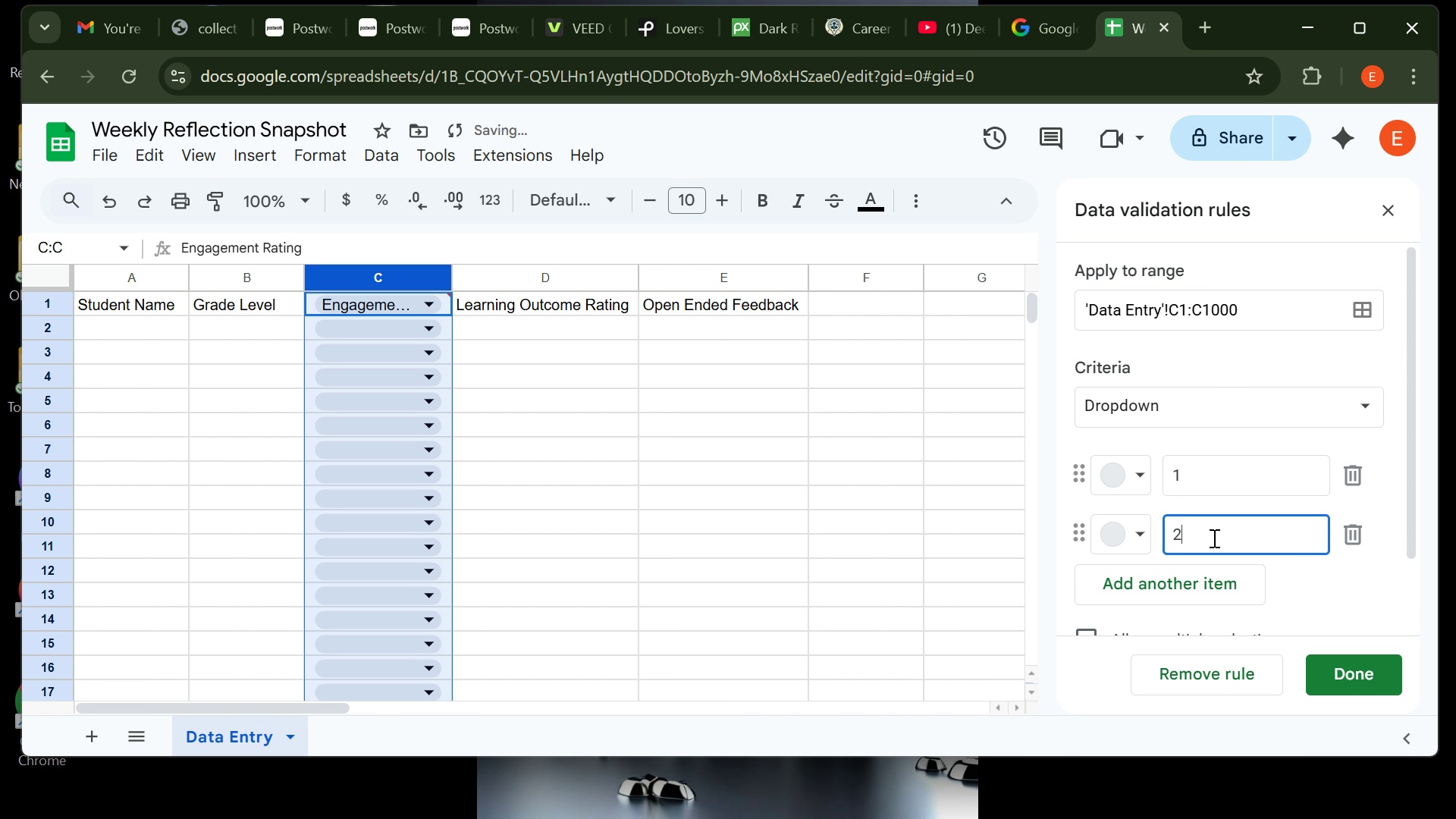 
key(Backspace)
 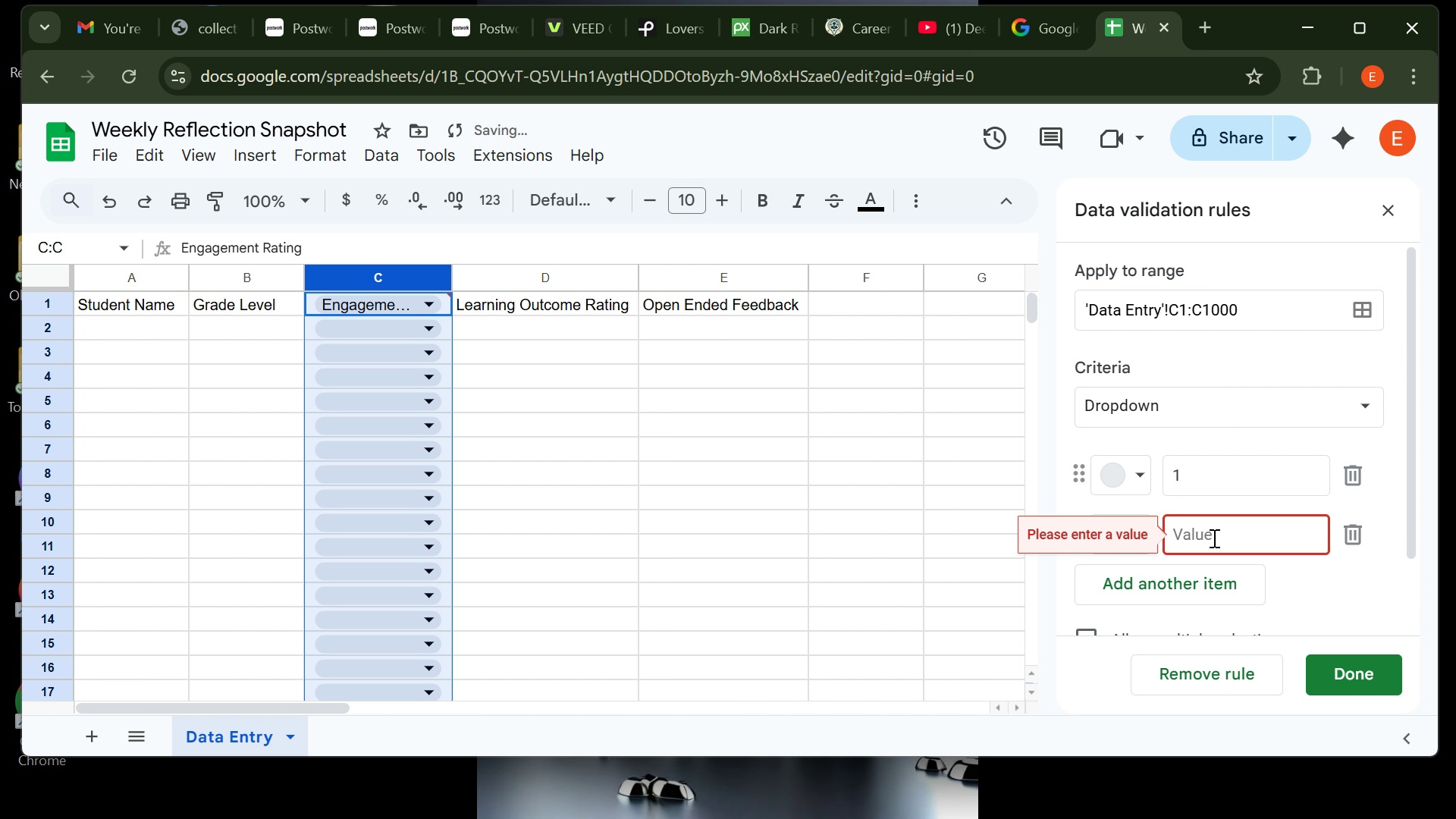 
key(2)
 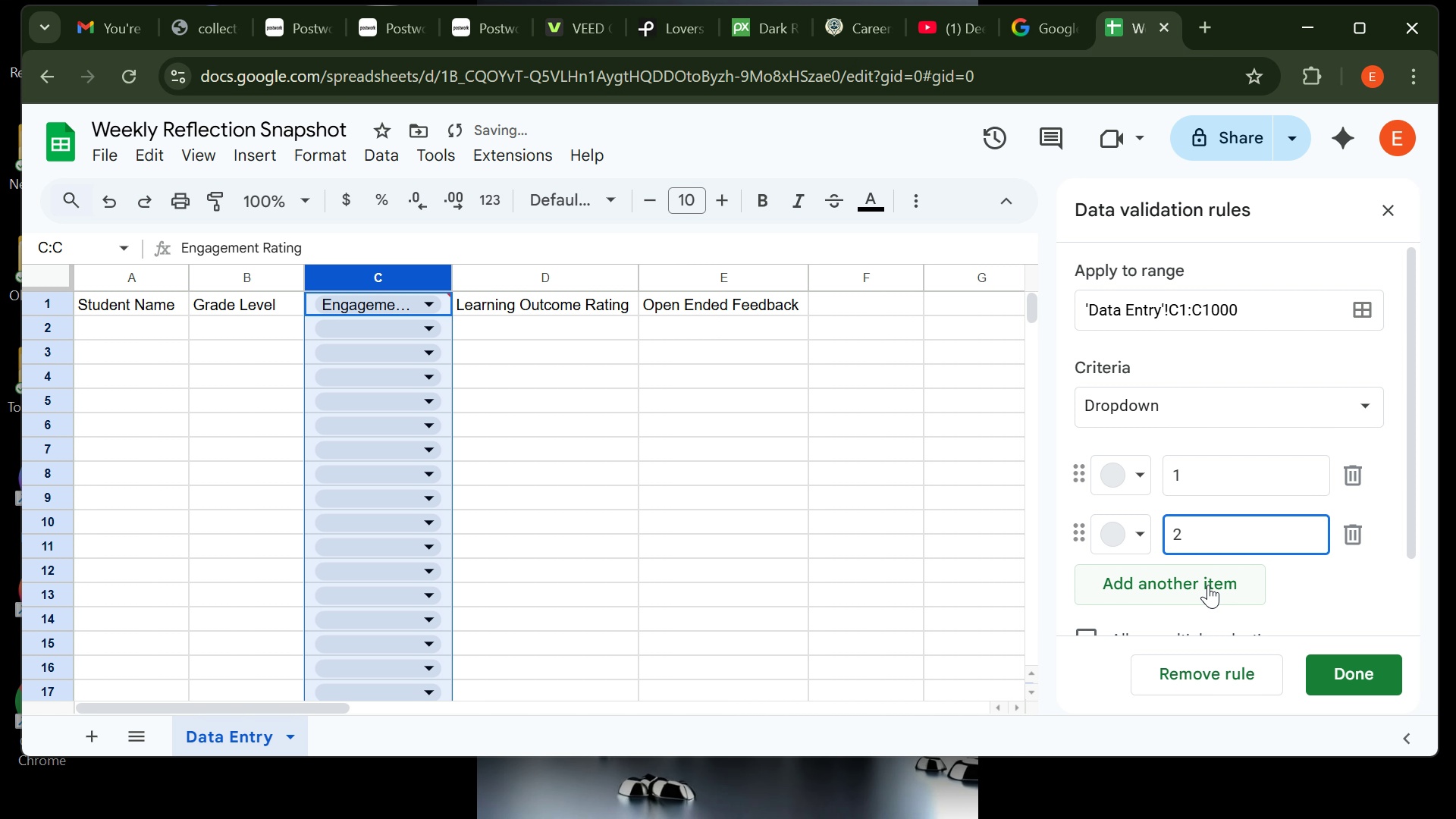 
left_click([1208, 585])
 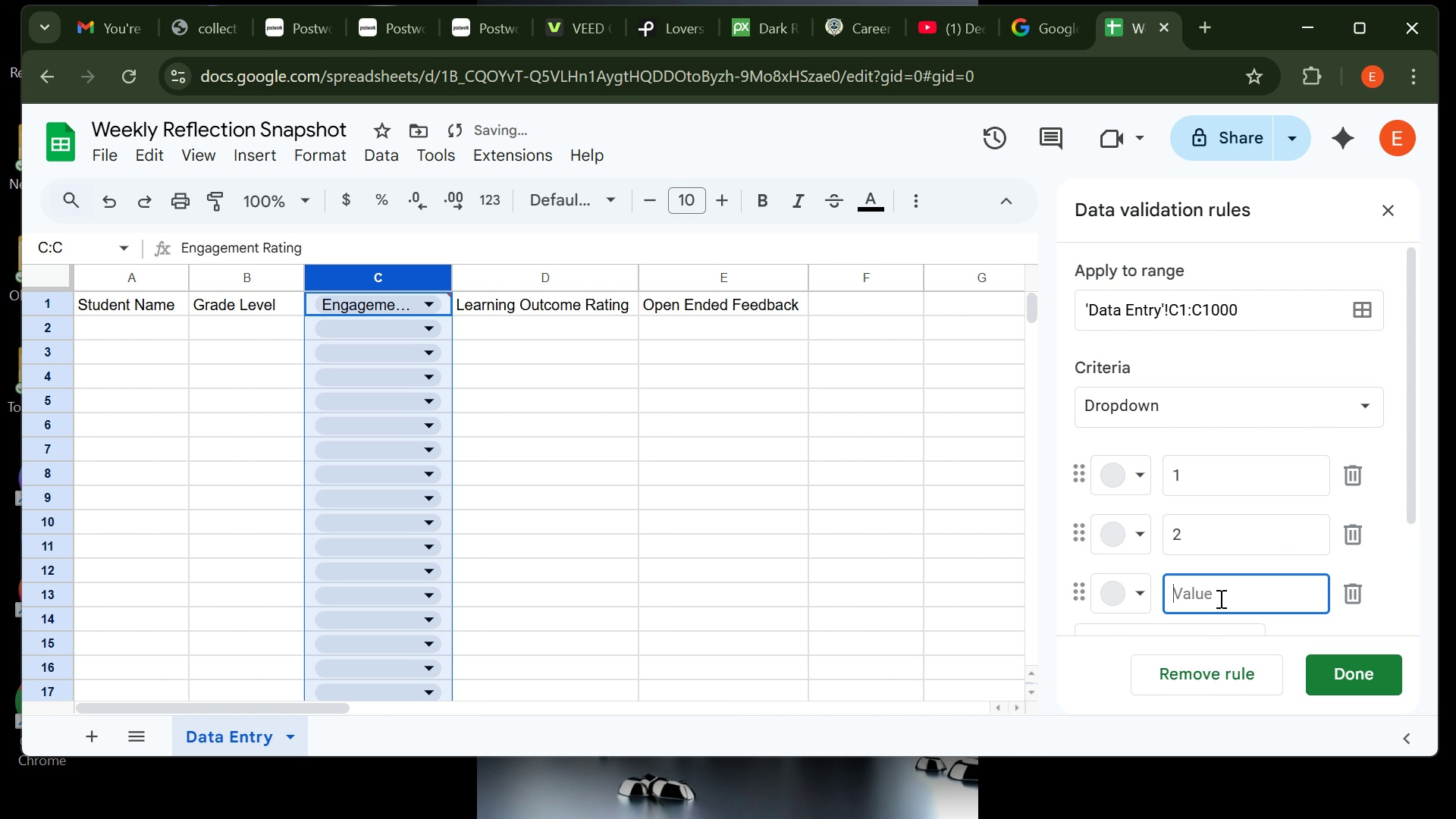 
key(3)
 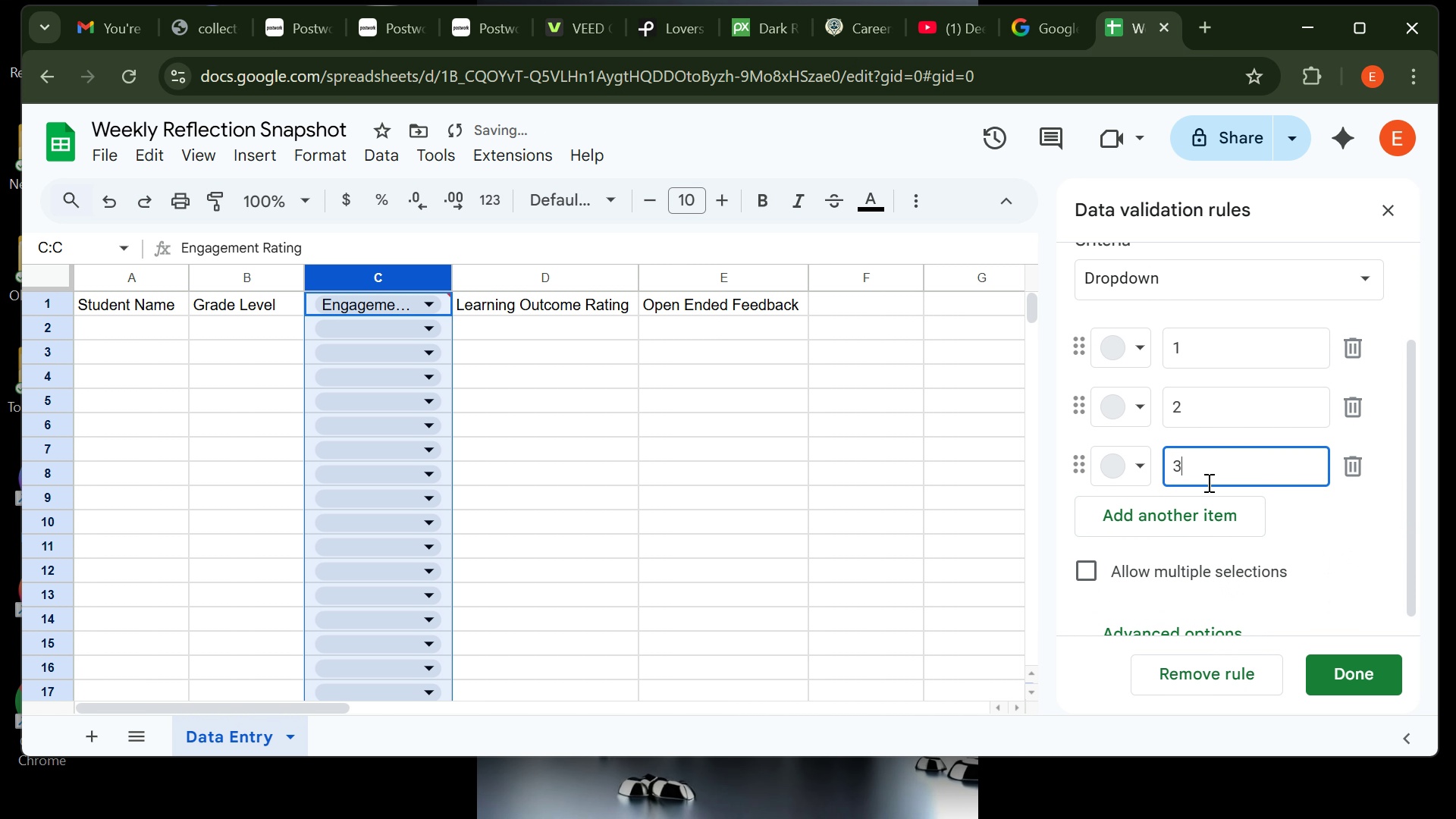 
left_click([1206, 509])
 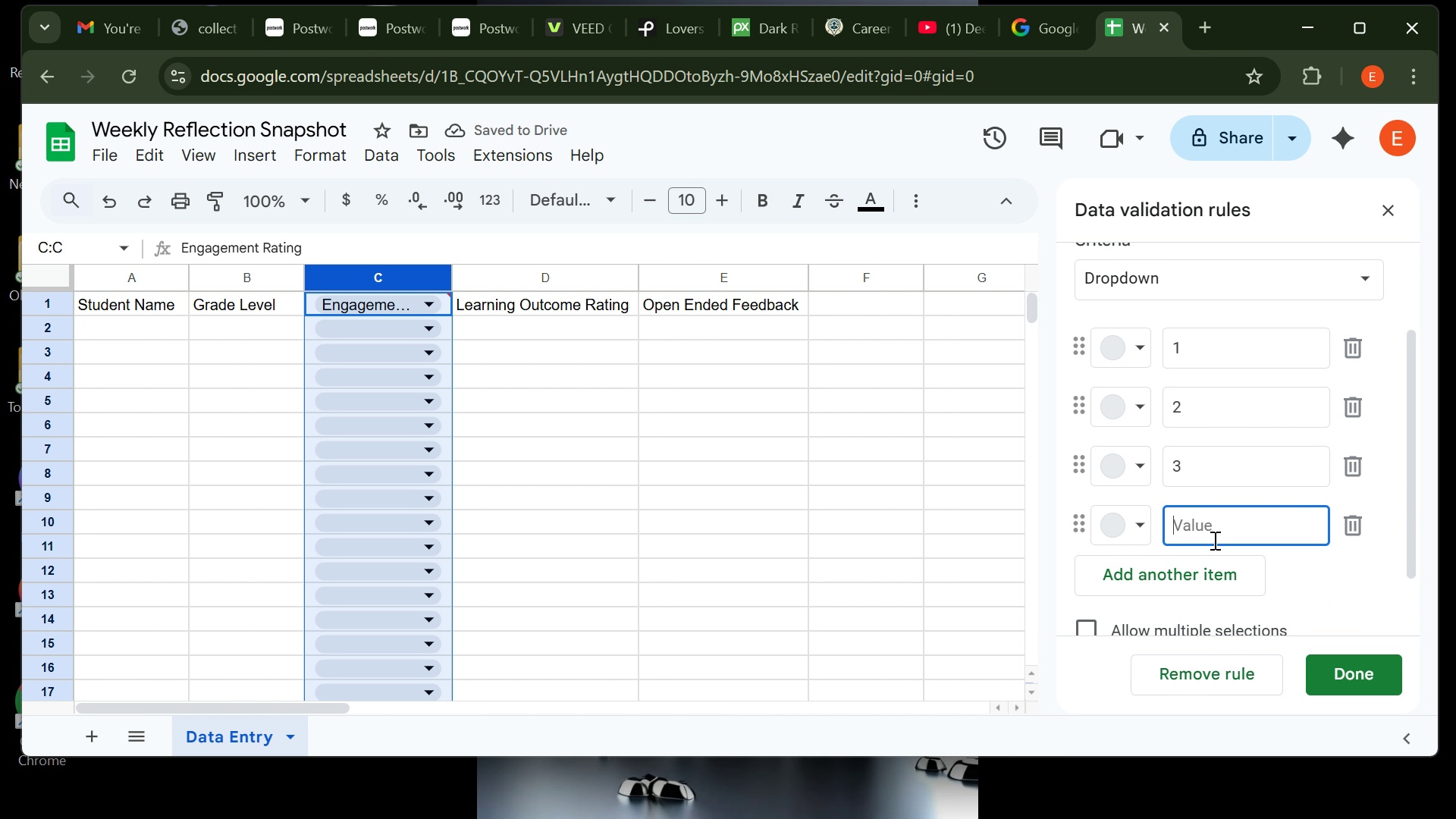 
key(4)
 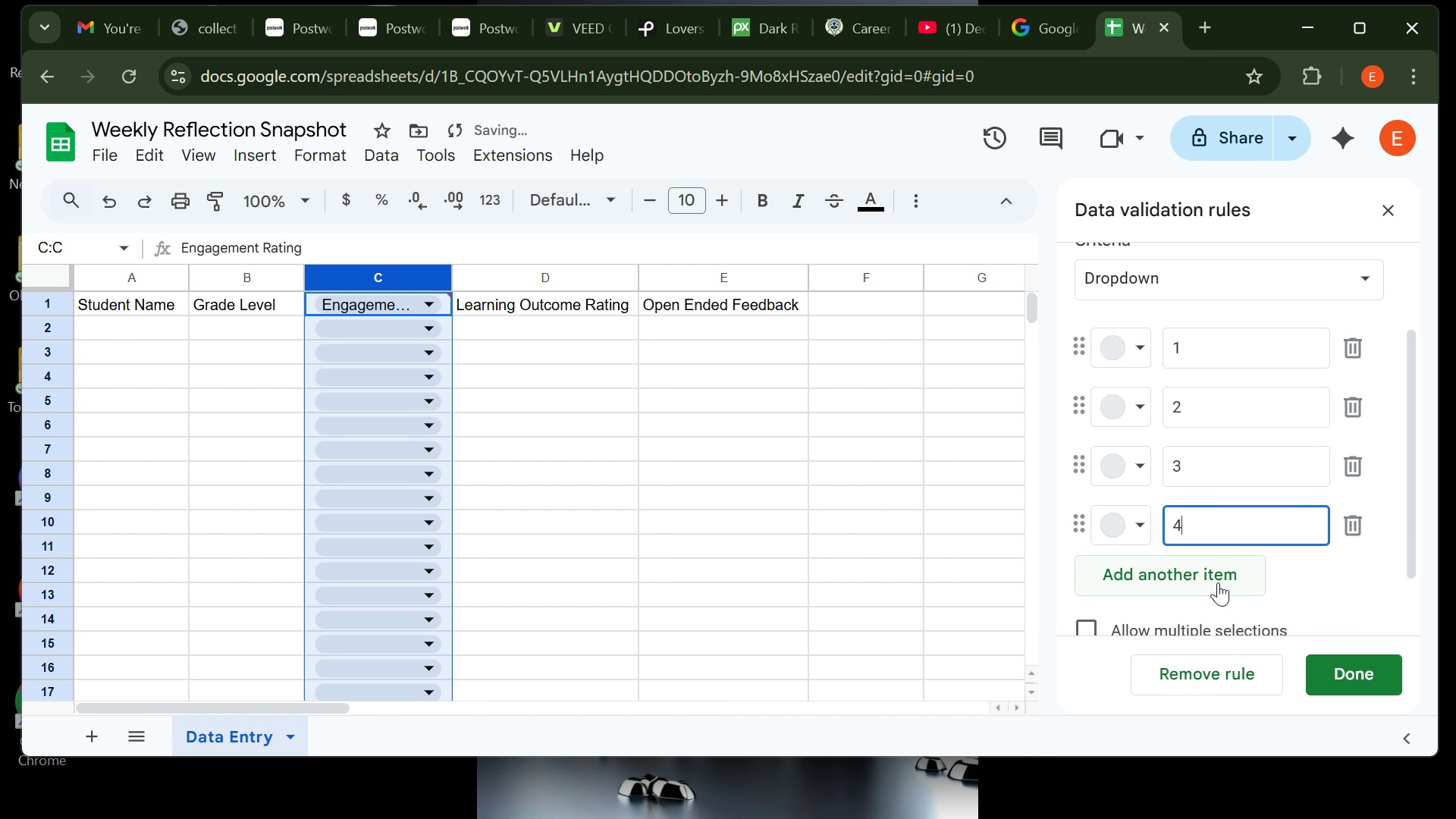 
left_click([1218, 582])
 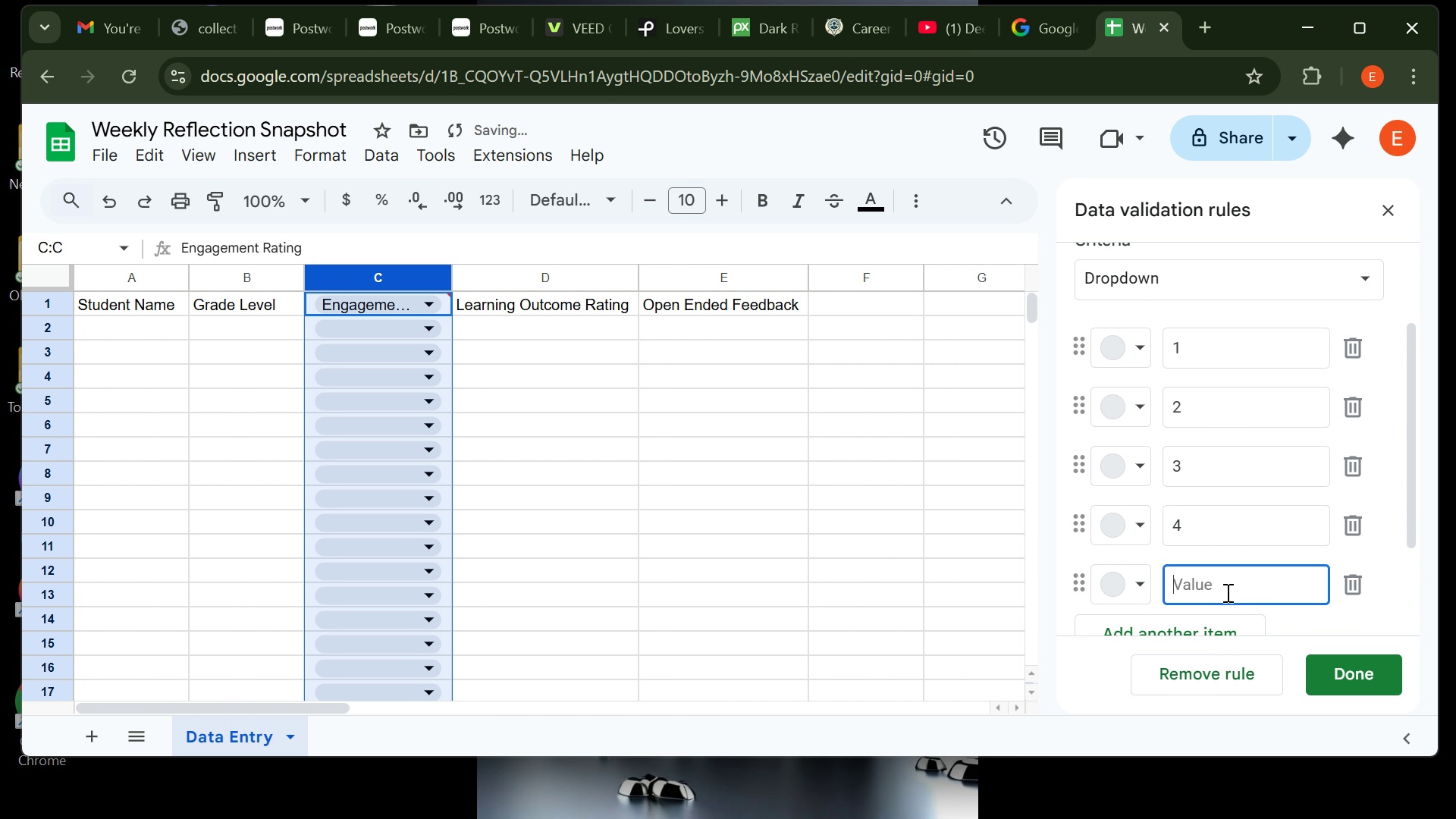 
key(5)
 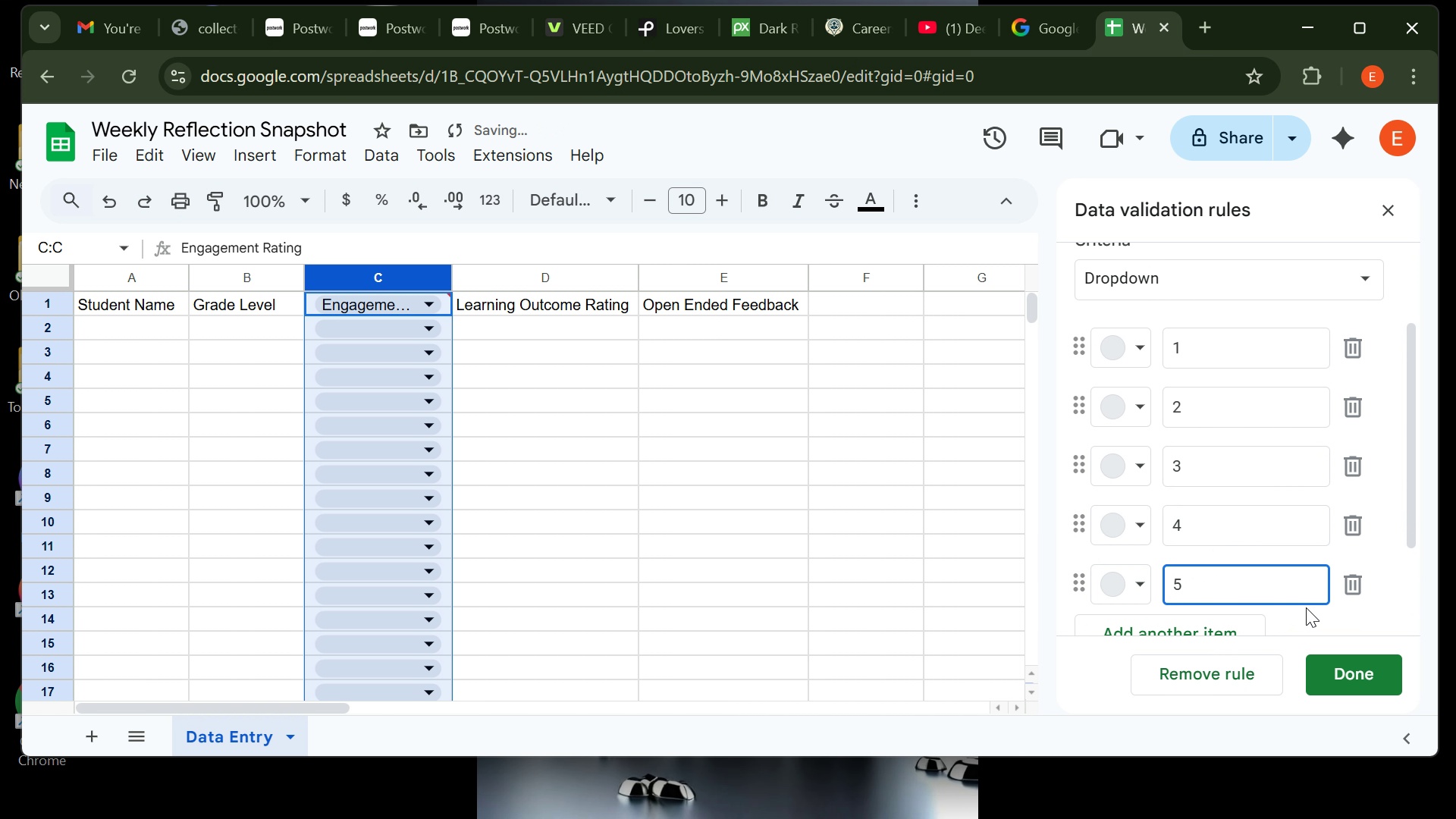 
mouse_move([1248, 557])
 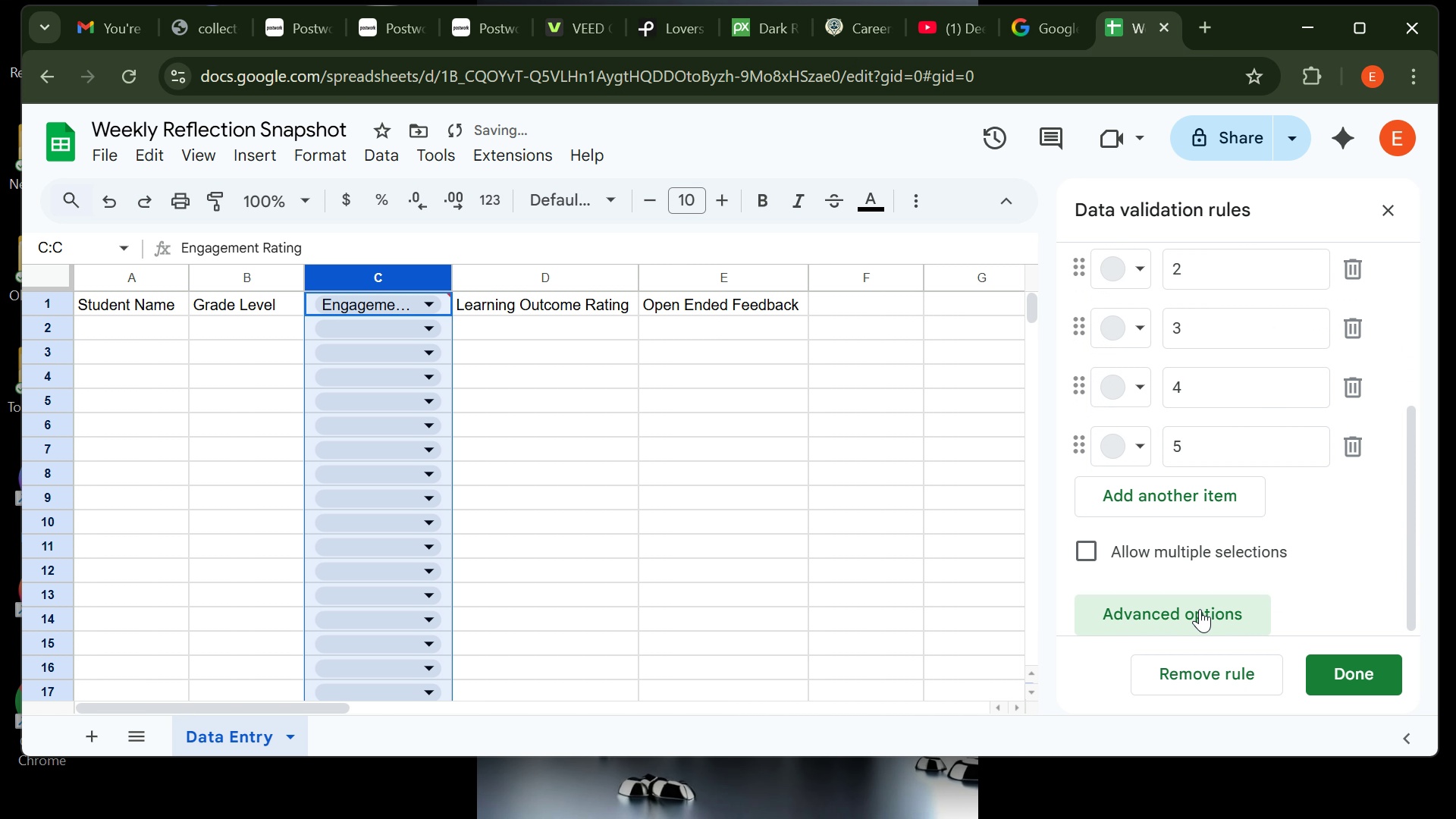 
left_click([1200, 609])
 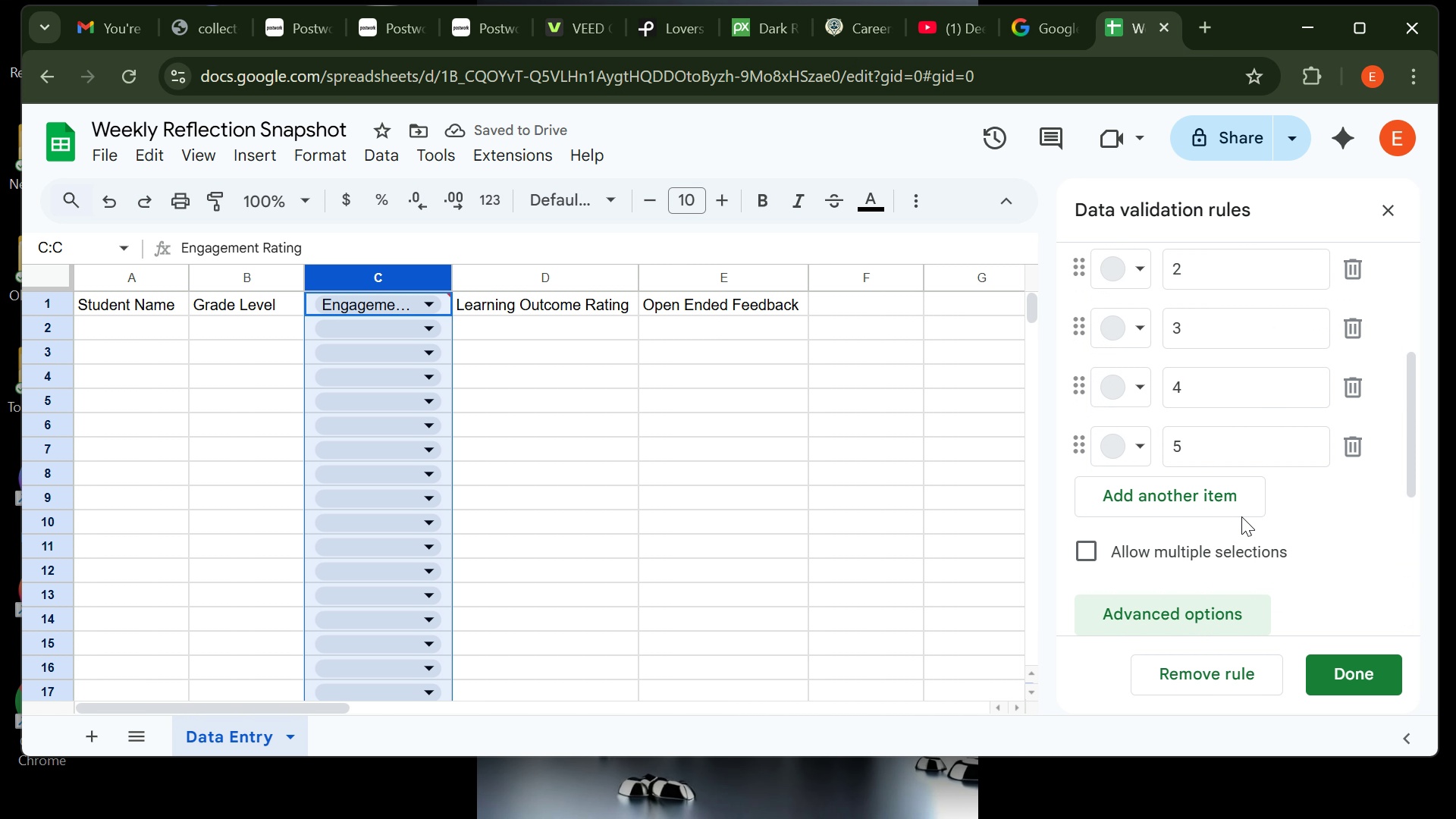 
mouse_move([1216, 517])
 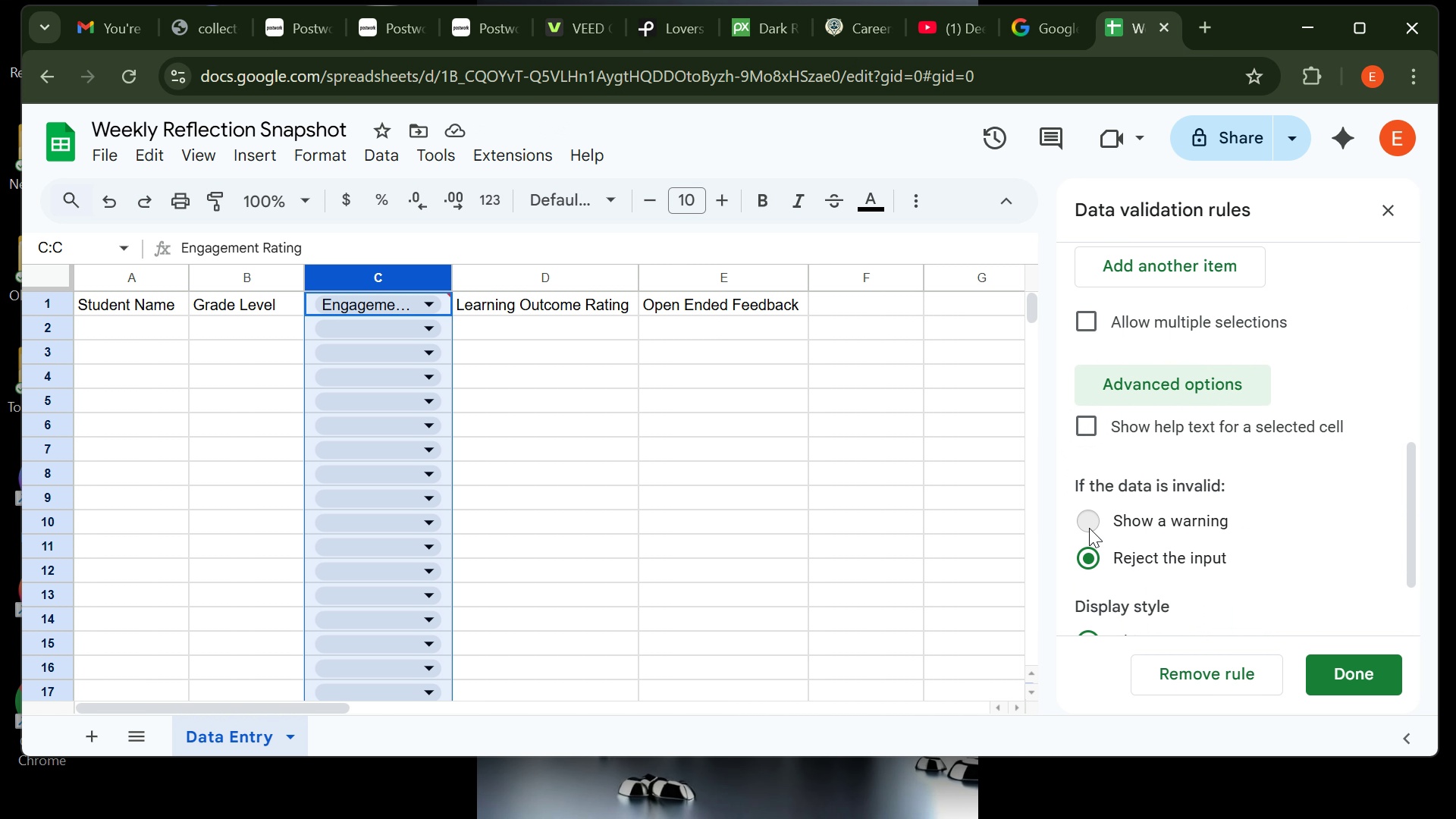 
left_click([1089, 528])
 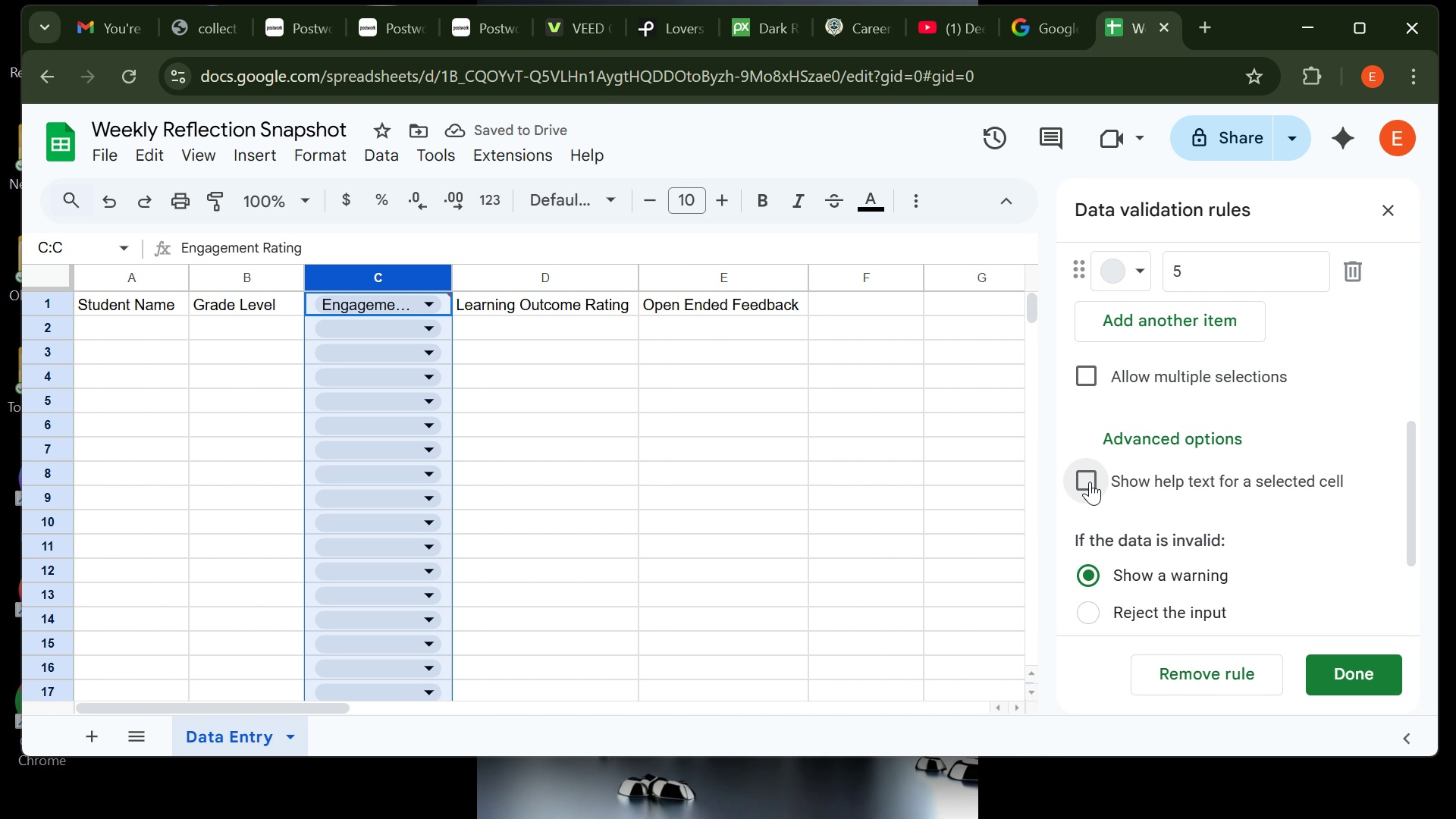 
left_click([1090, 482])
 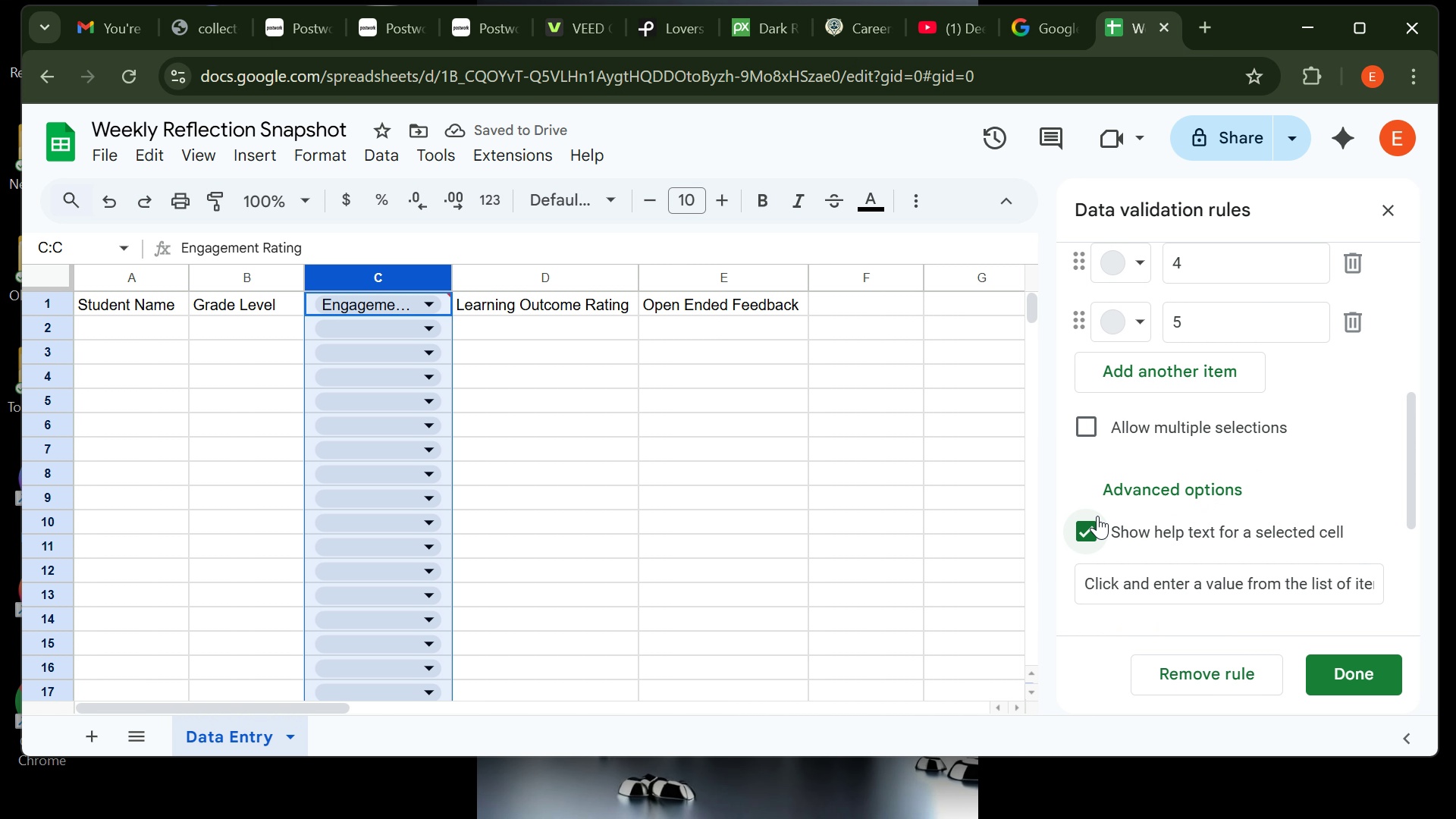 
left_click([1084, 526])
 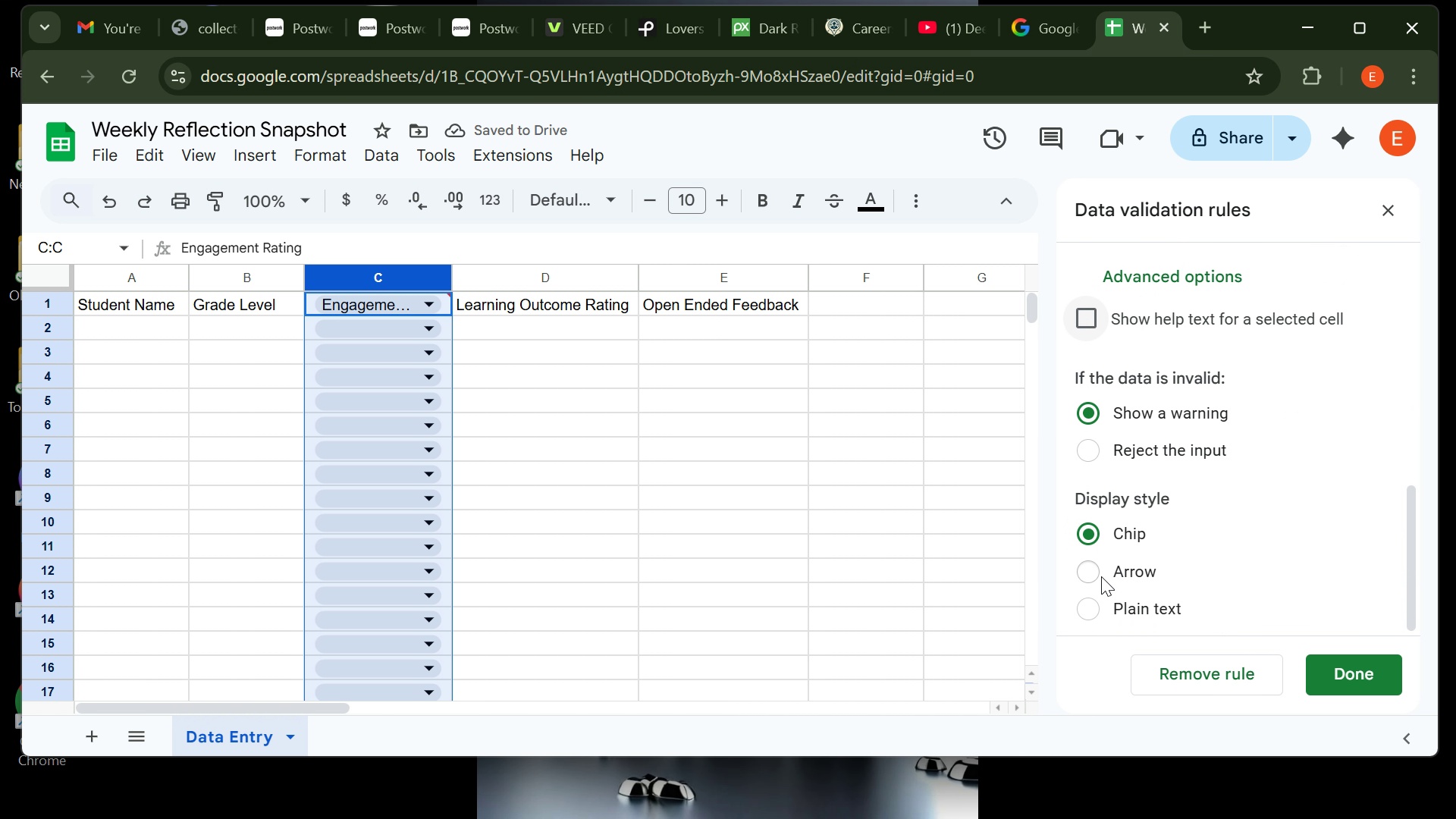 
wait(5.58)
 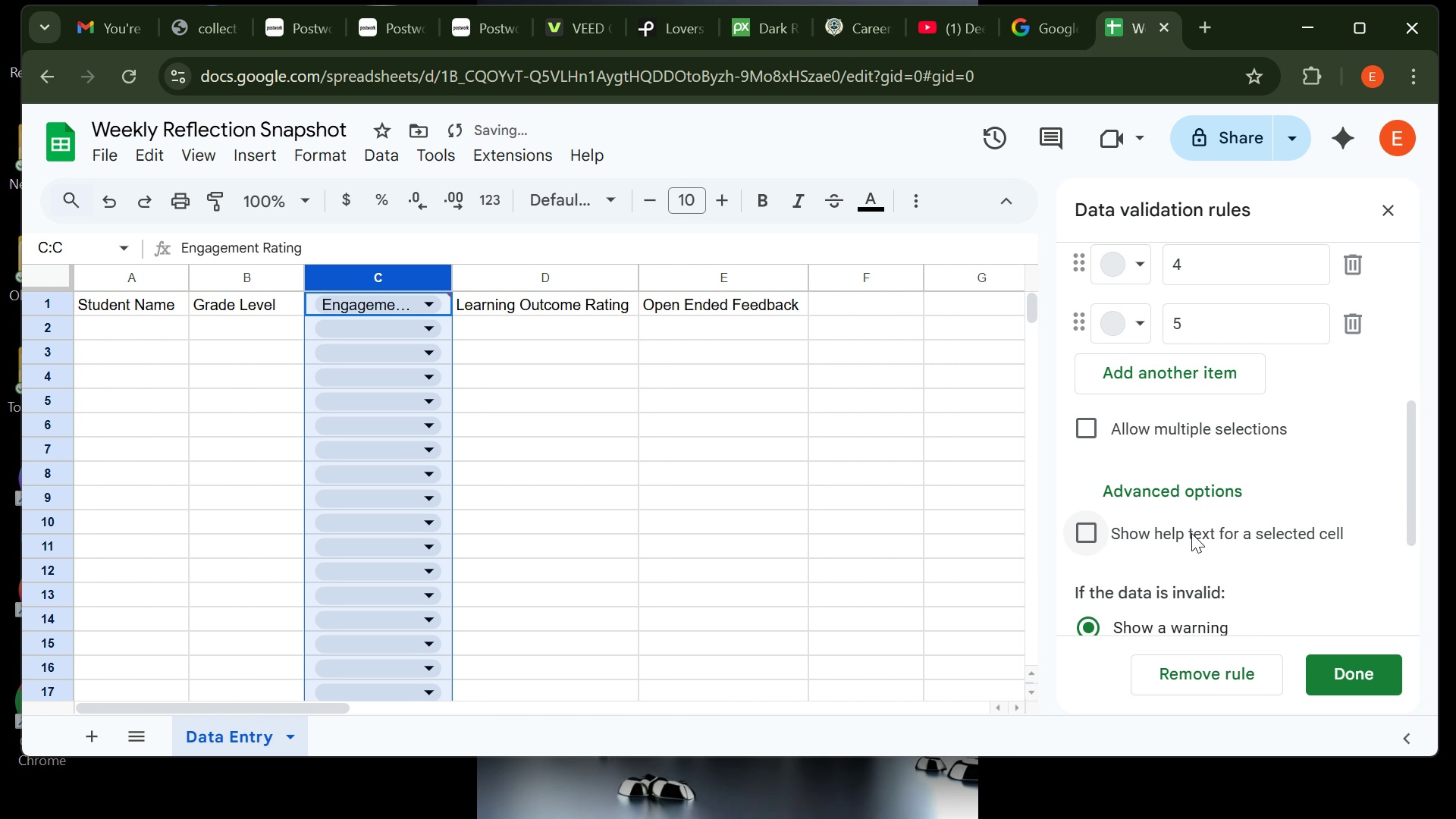 
left_click([1342, 676])
 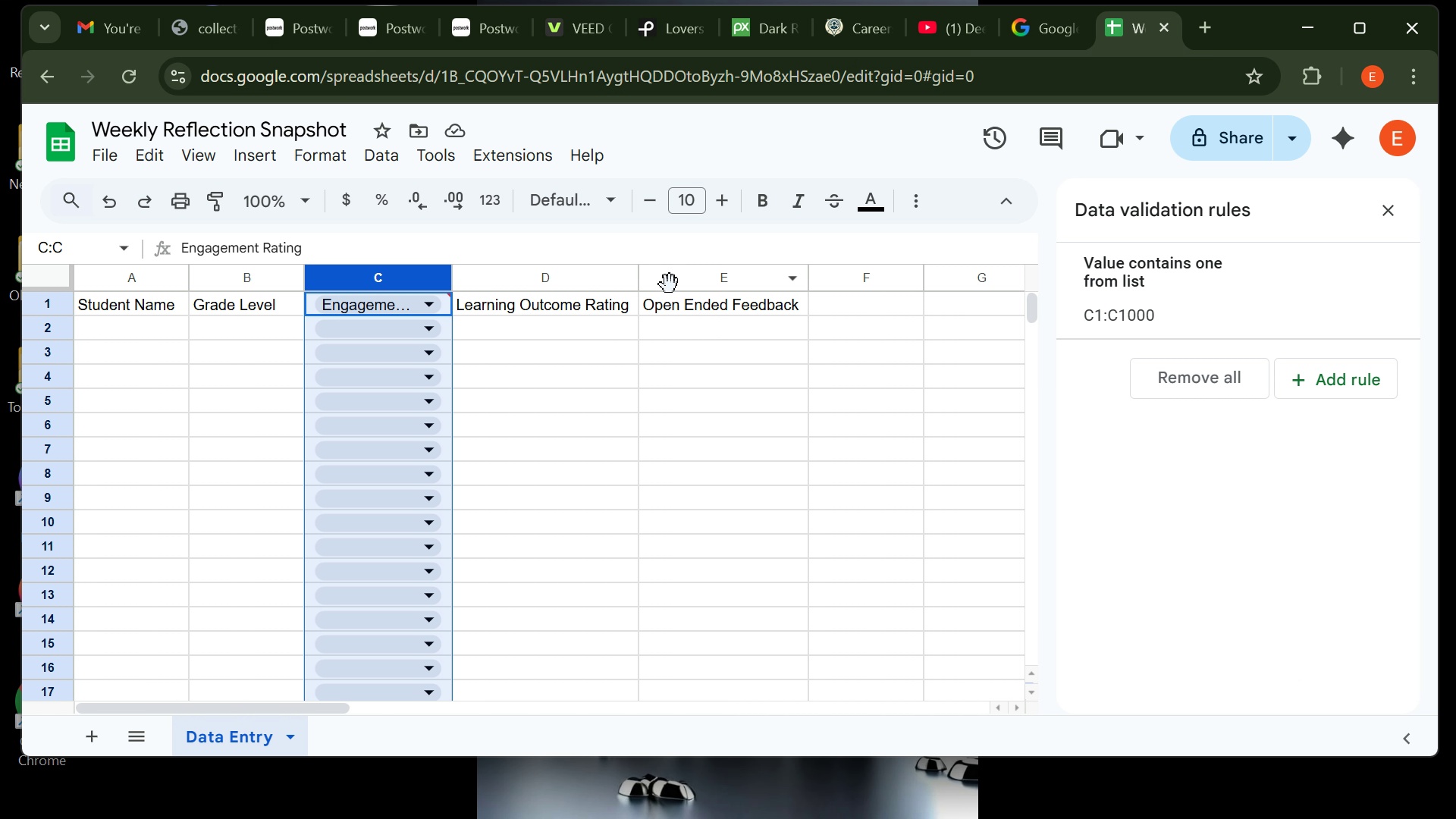 
left_click([670, 284])
 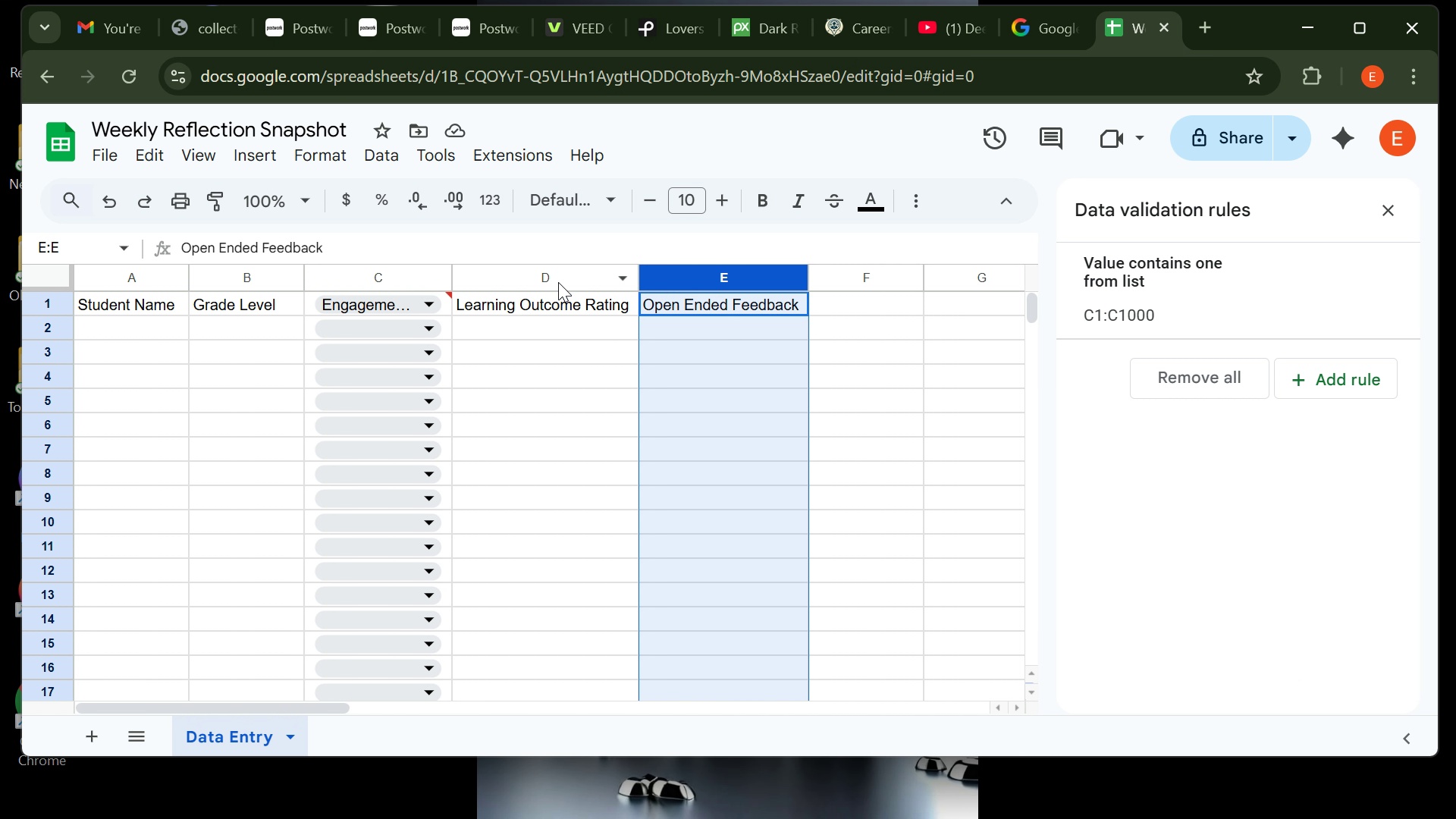 
left_click([558, 282])
 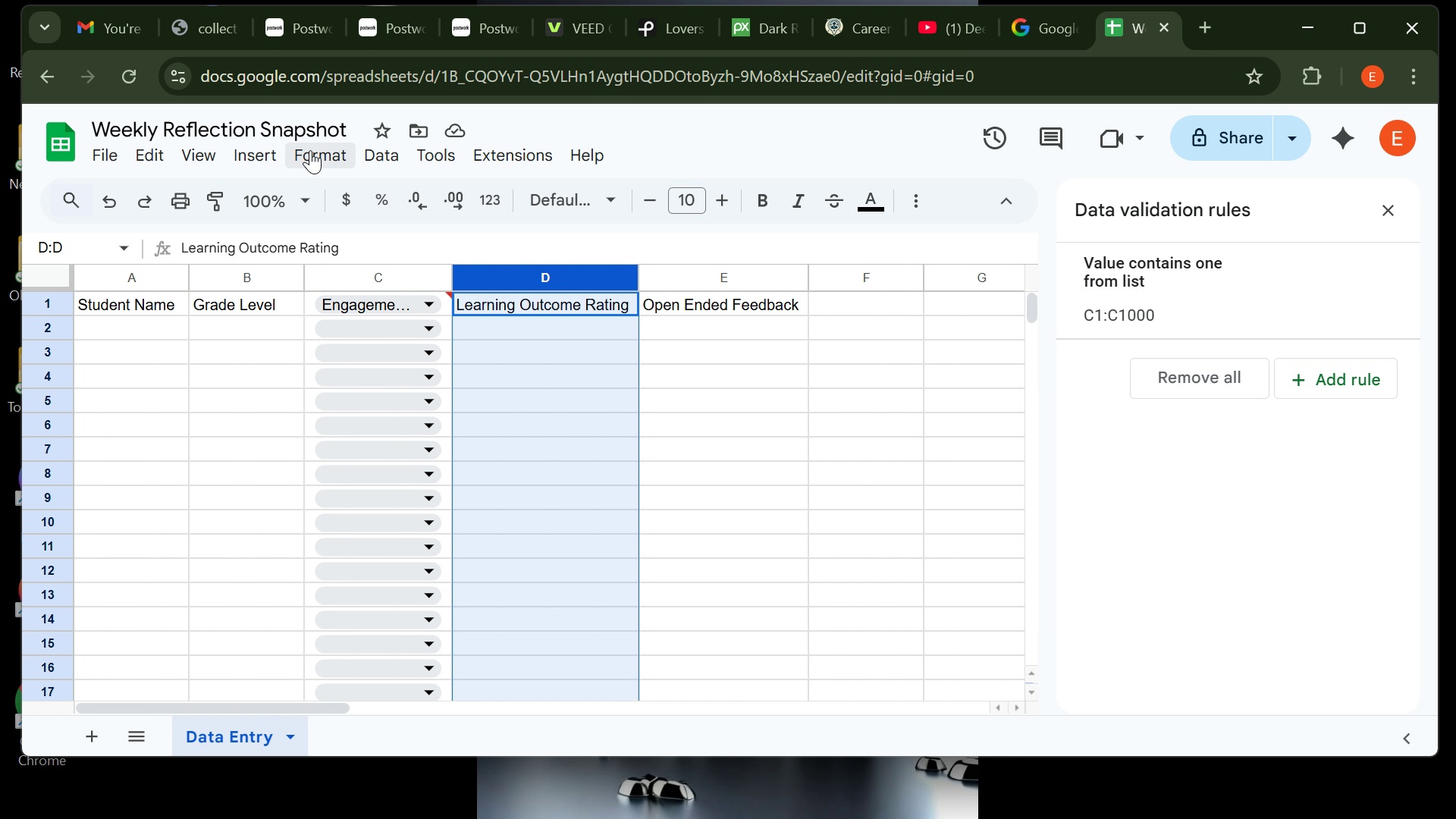 
left_click([362, 149])
 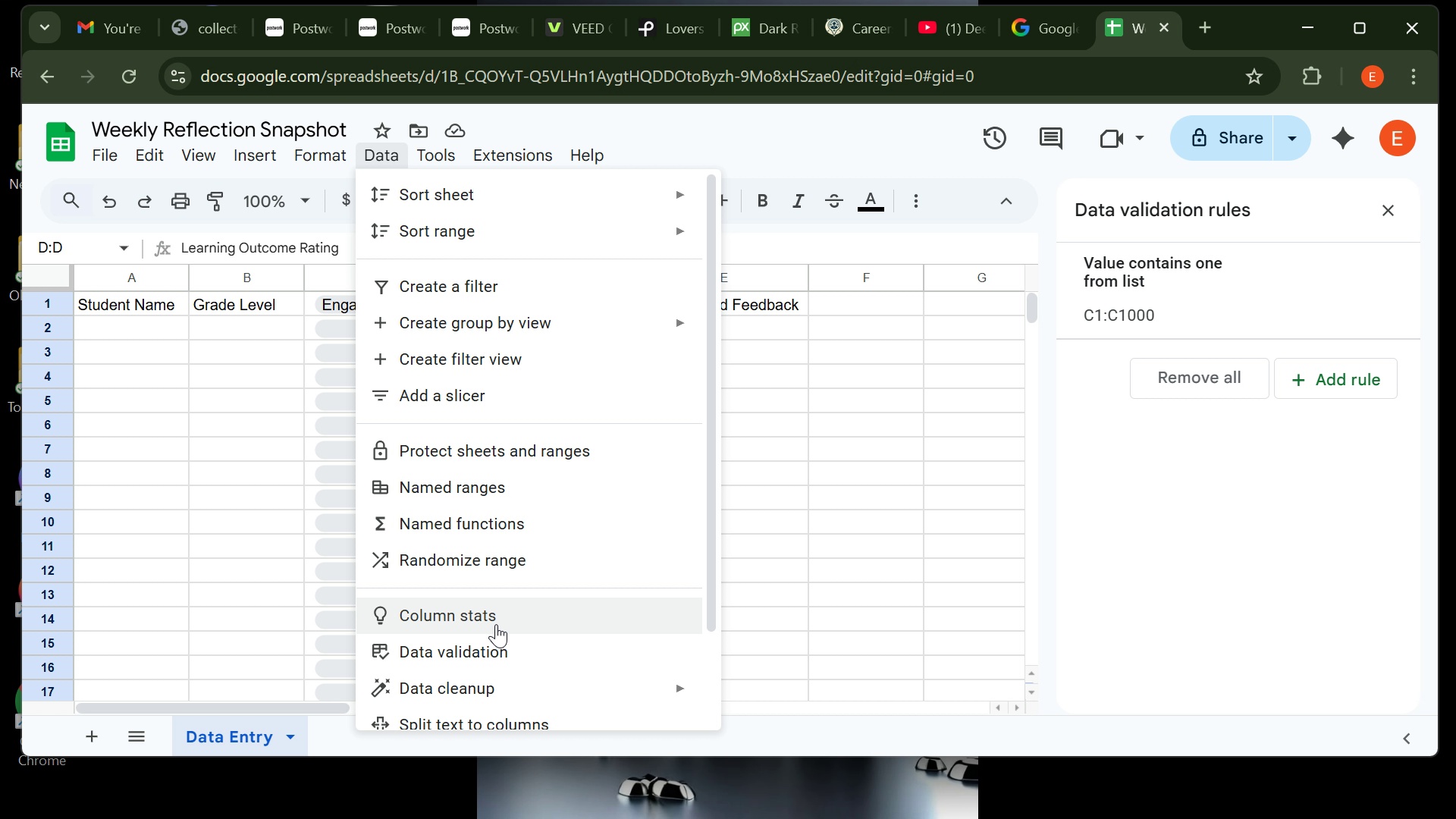 
left_click([497, 651])
 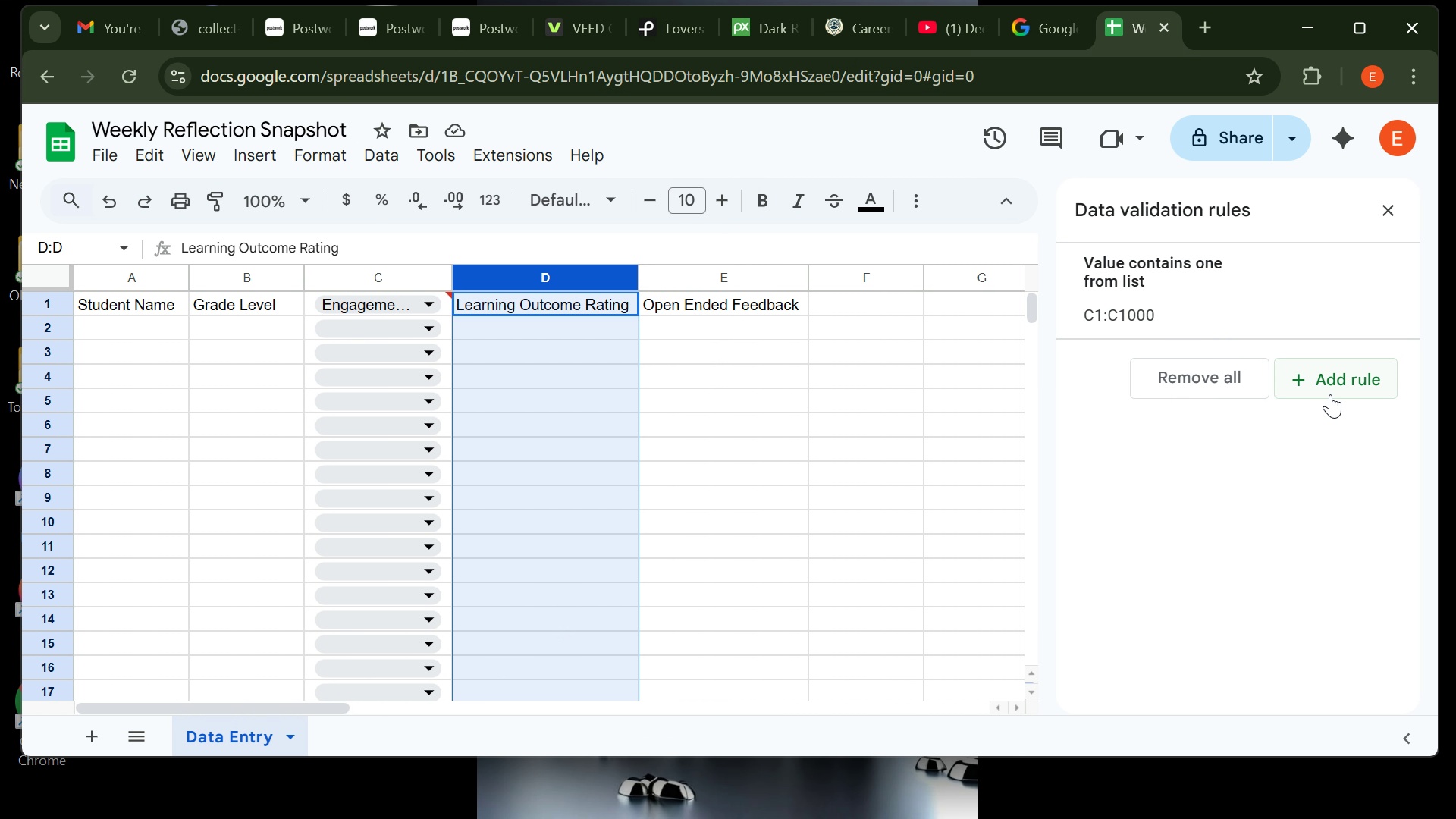 
left_click([1329, 369])
 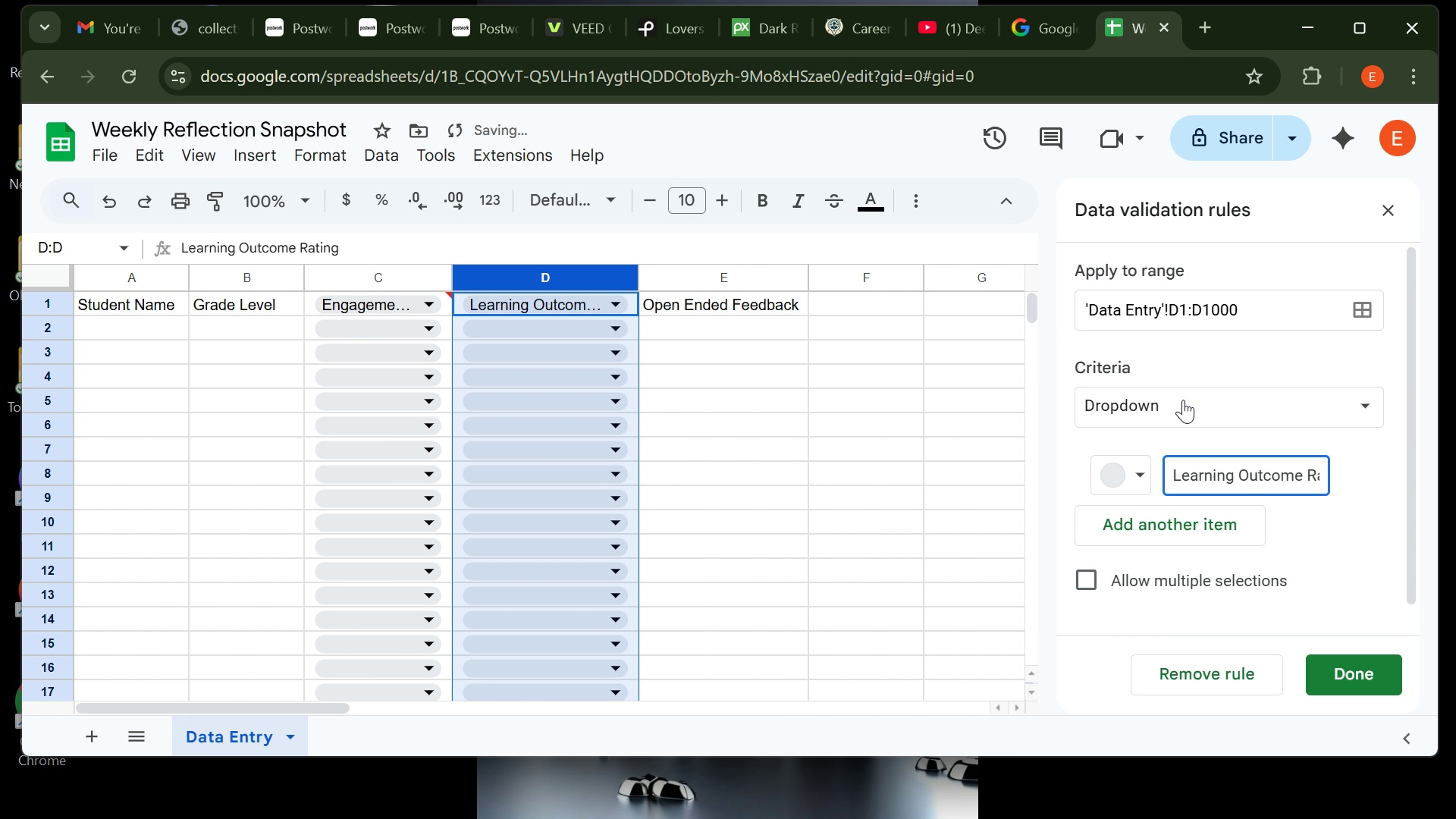 
left_click([1184, 400])
 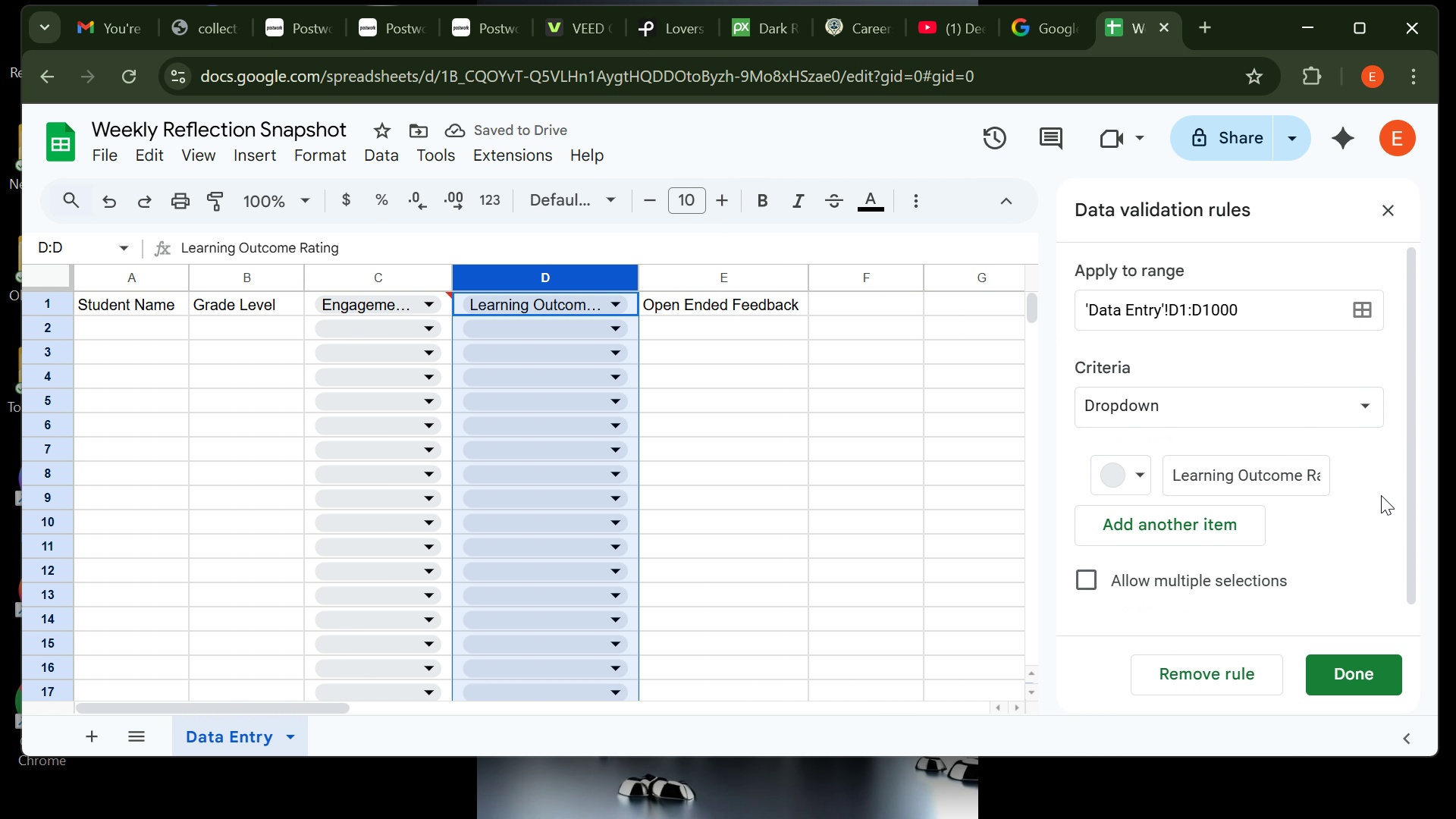 
left_click([1381, 495])
 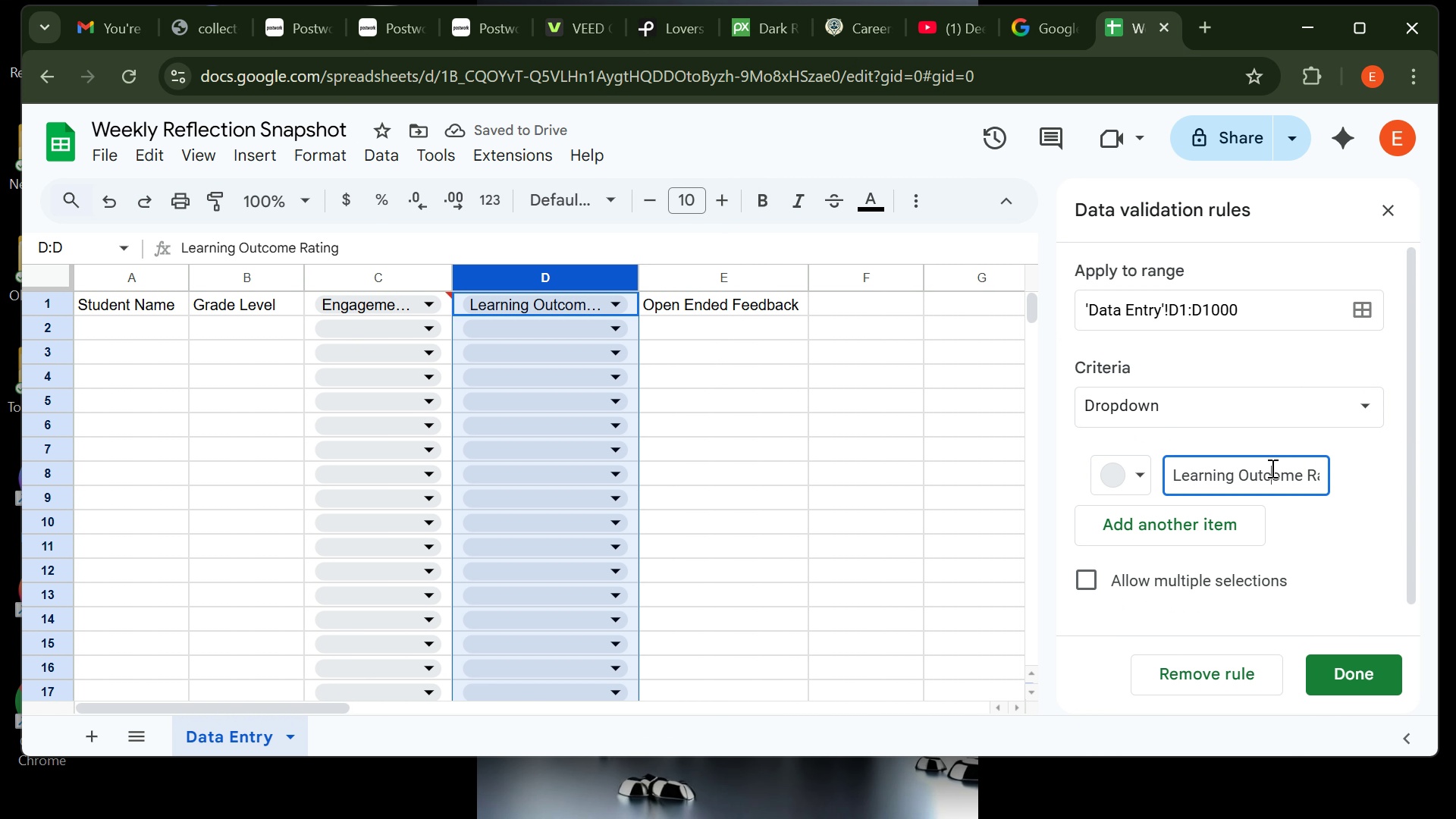 
left_click([1271, 468])
 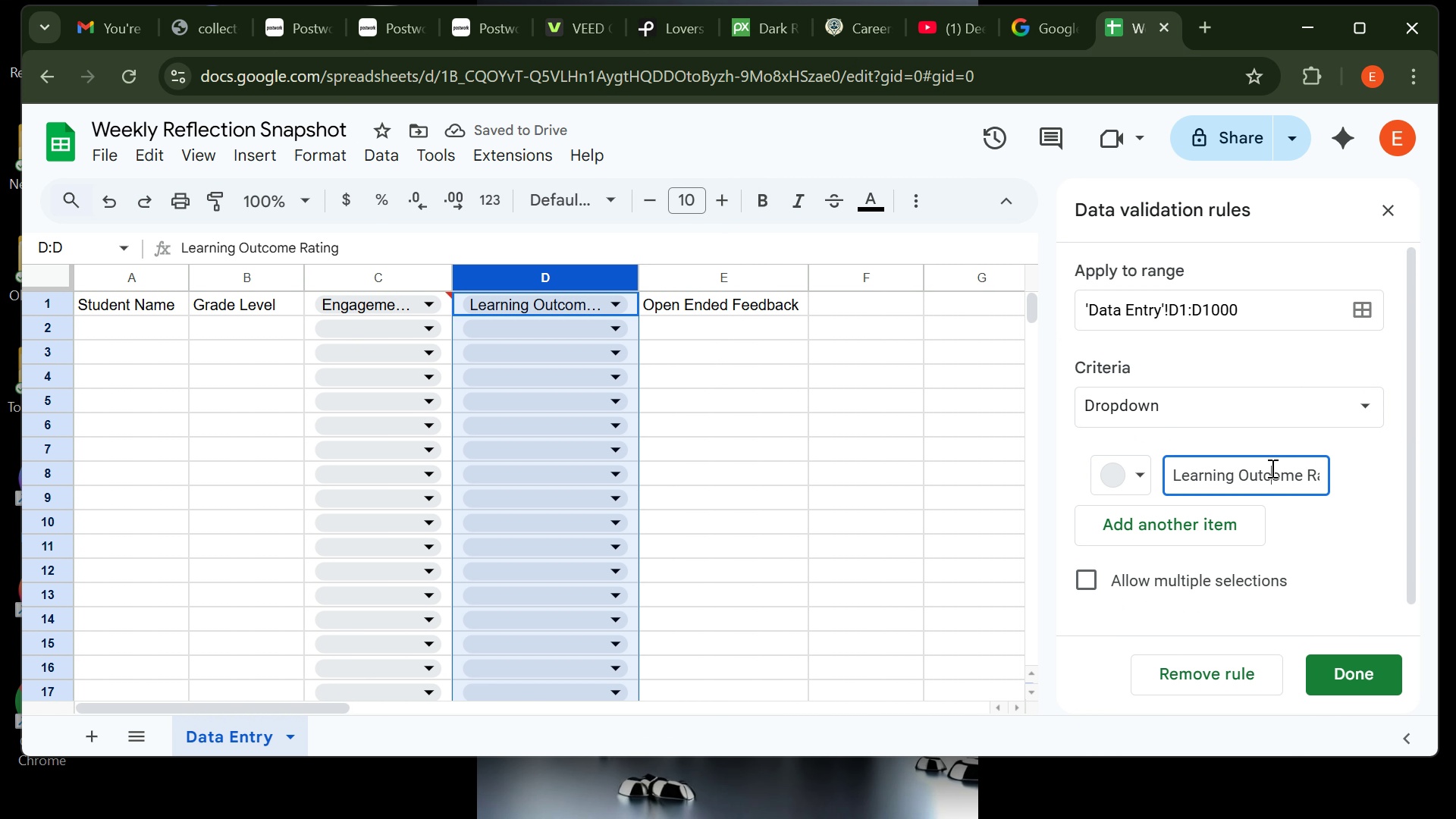 
key(Control+A)
 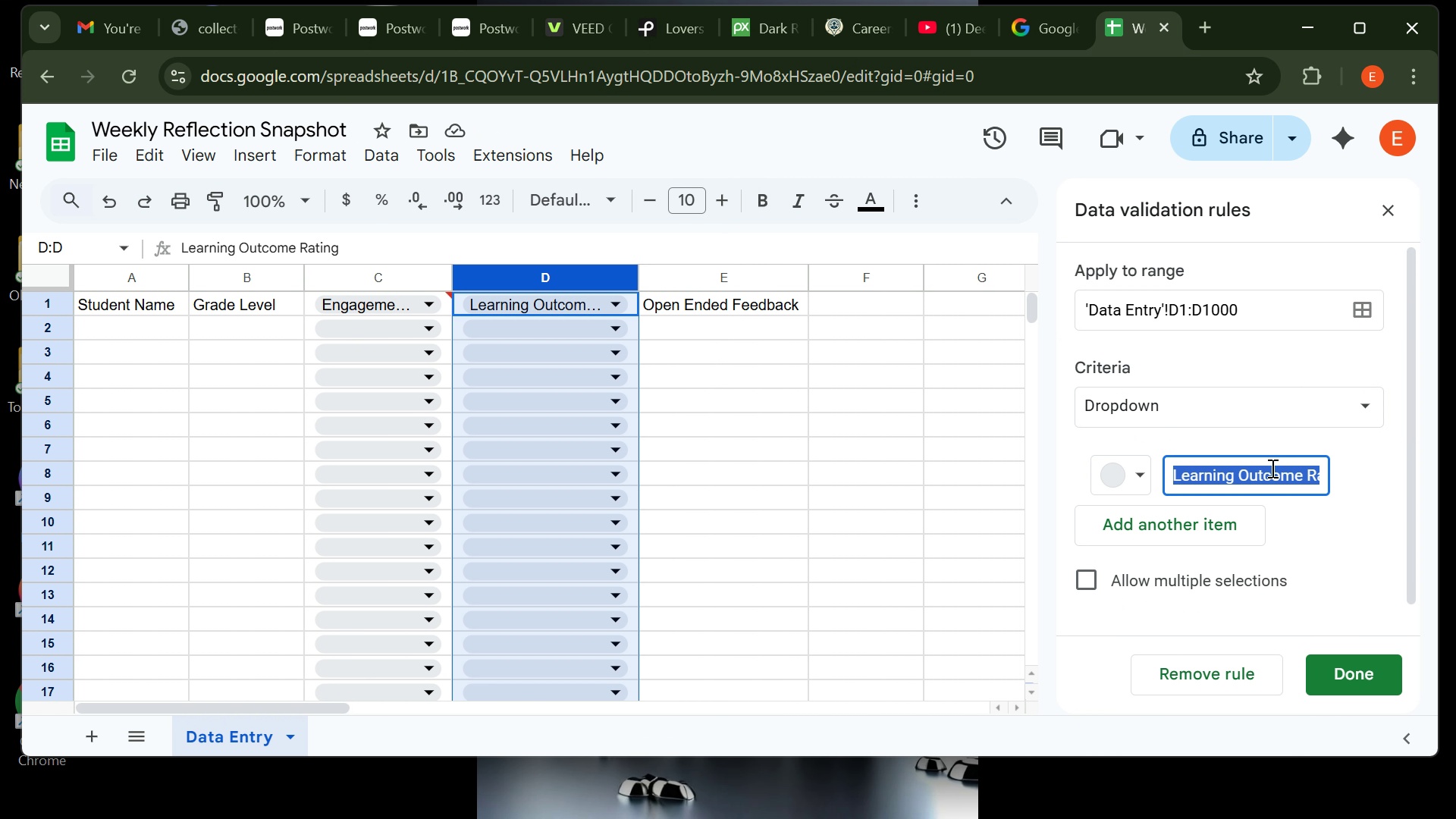 
key(1)
 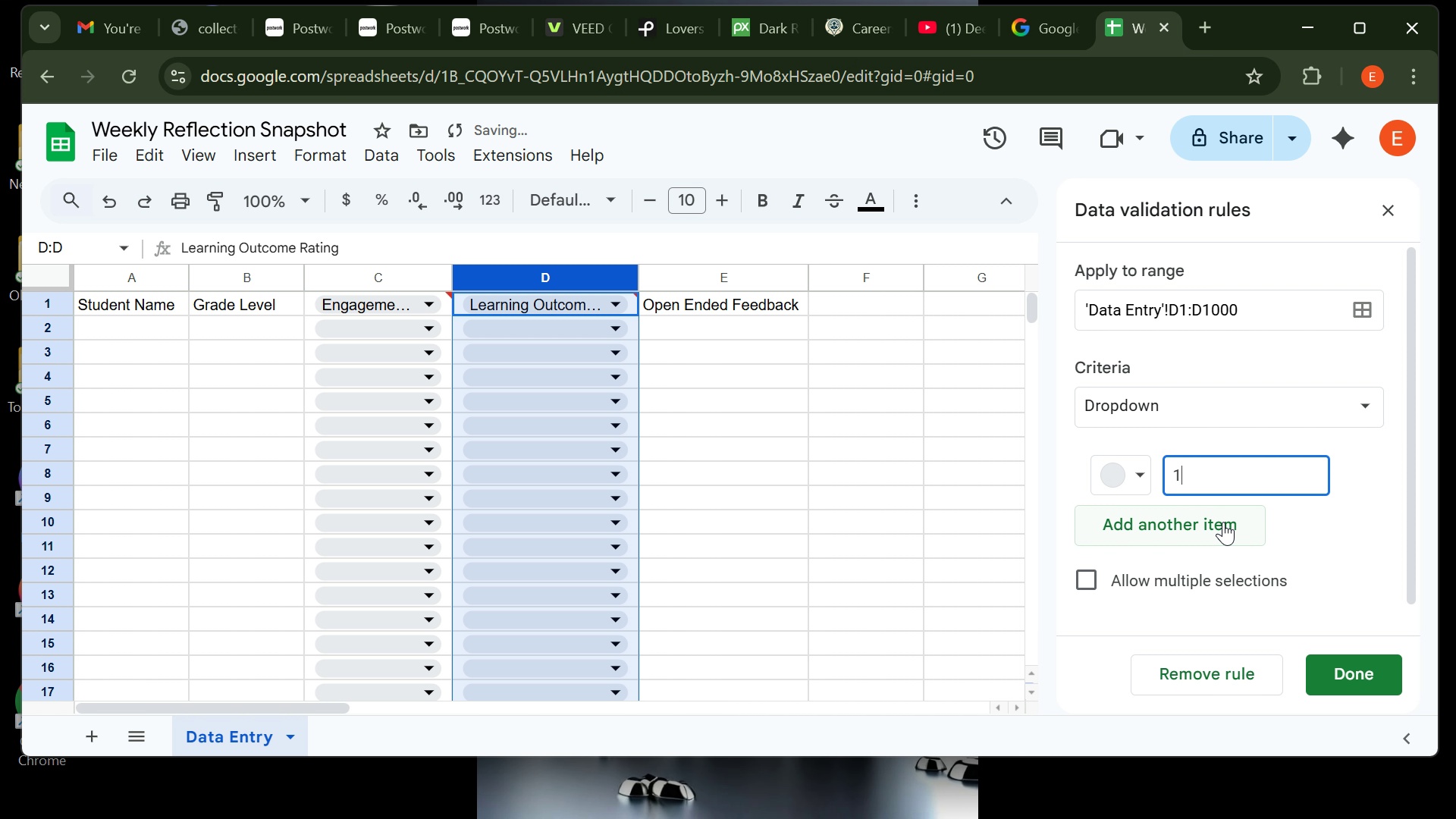 
left_click([1223, 522])
 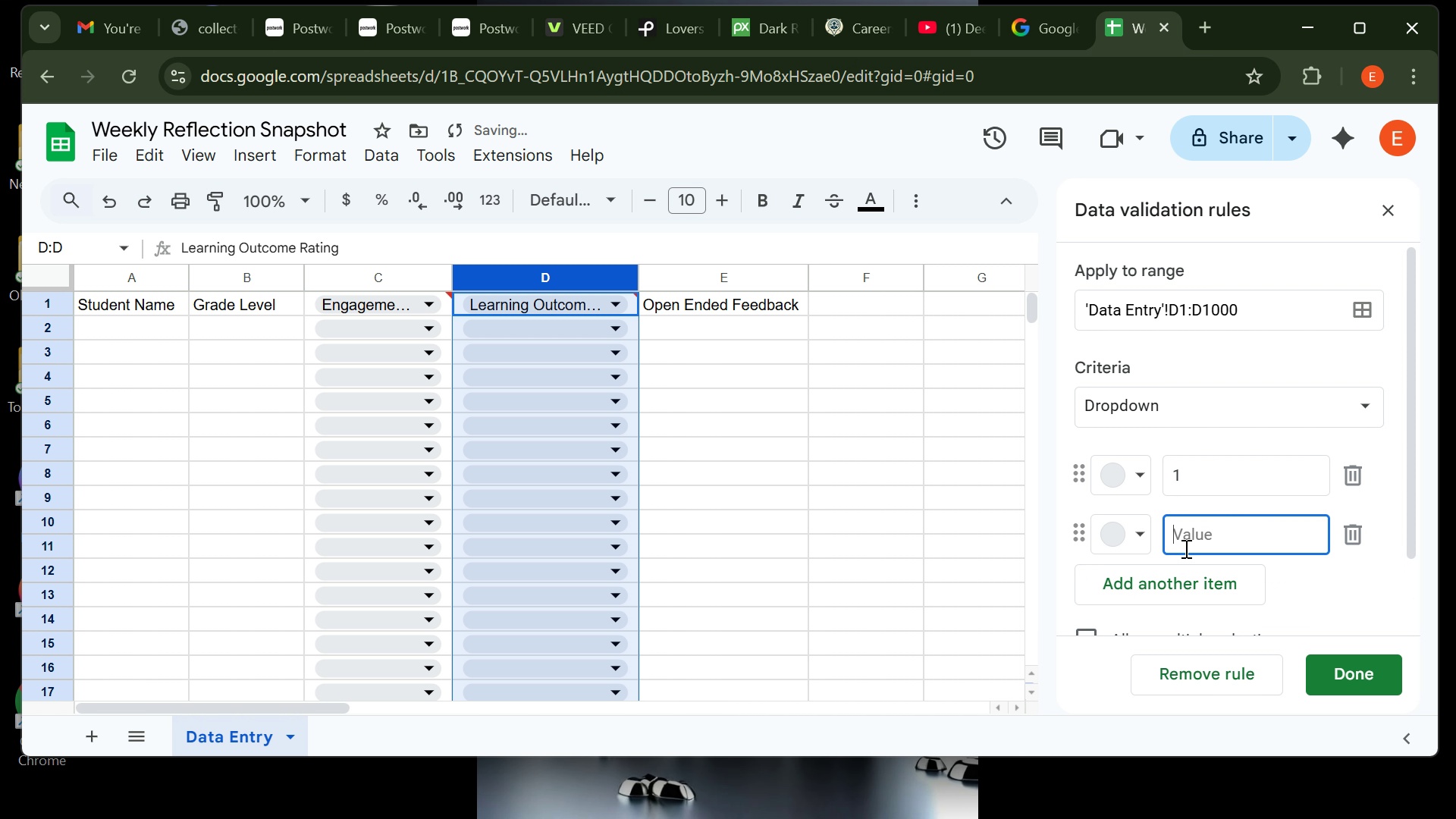 
key(2)
 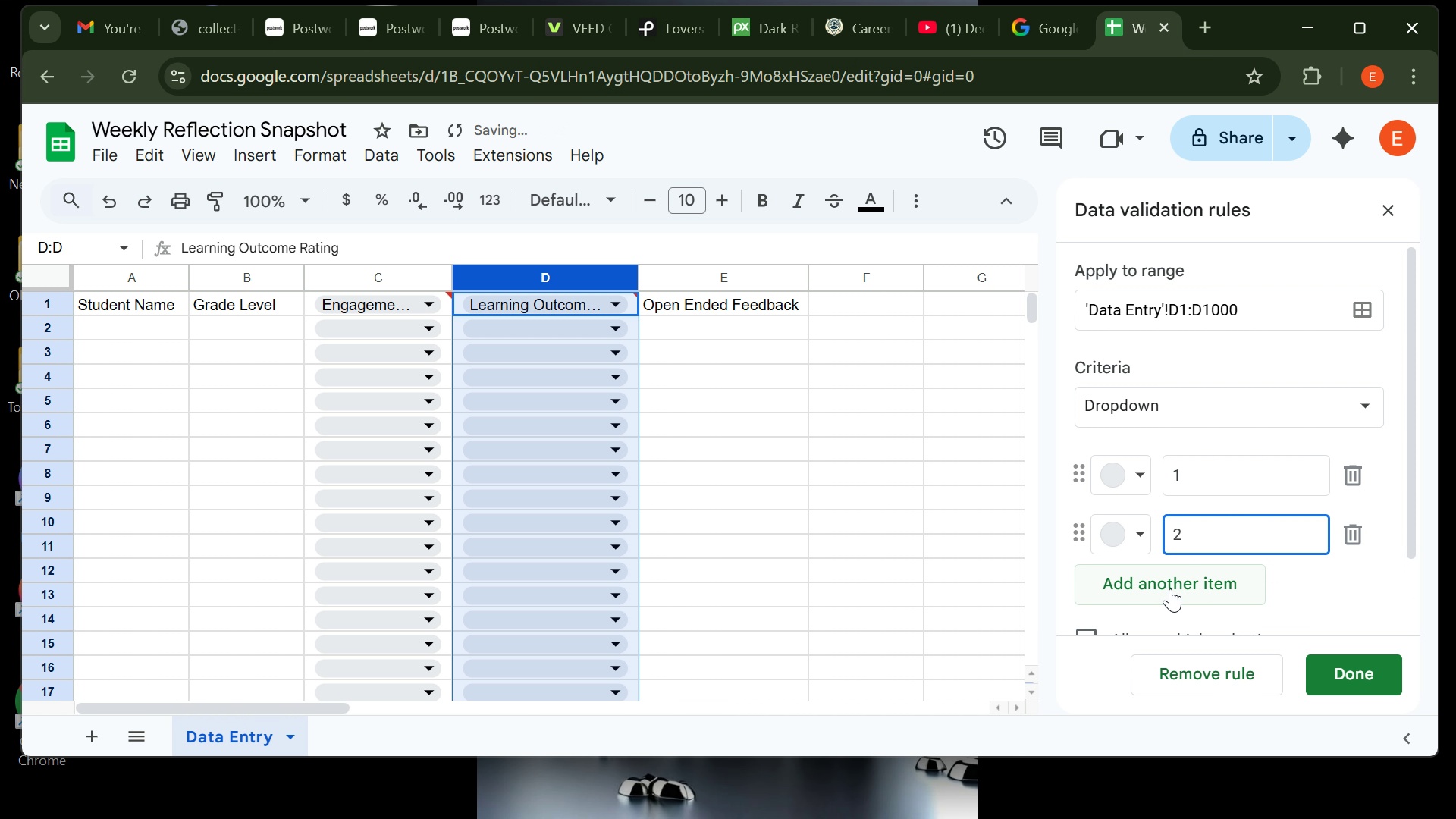 
left_click([1170, 588])
 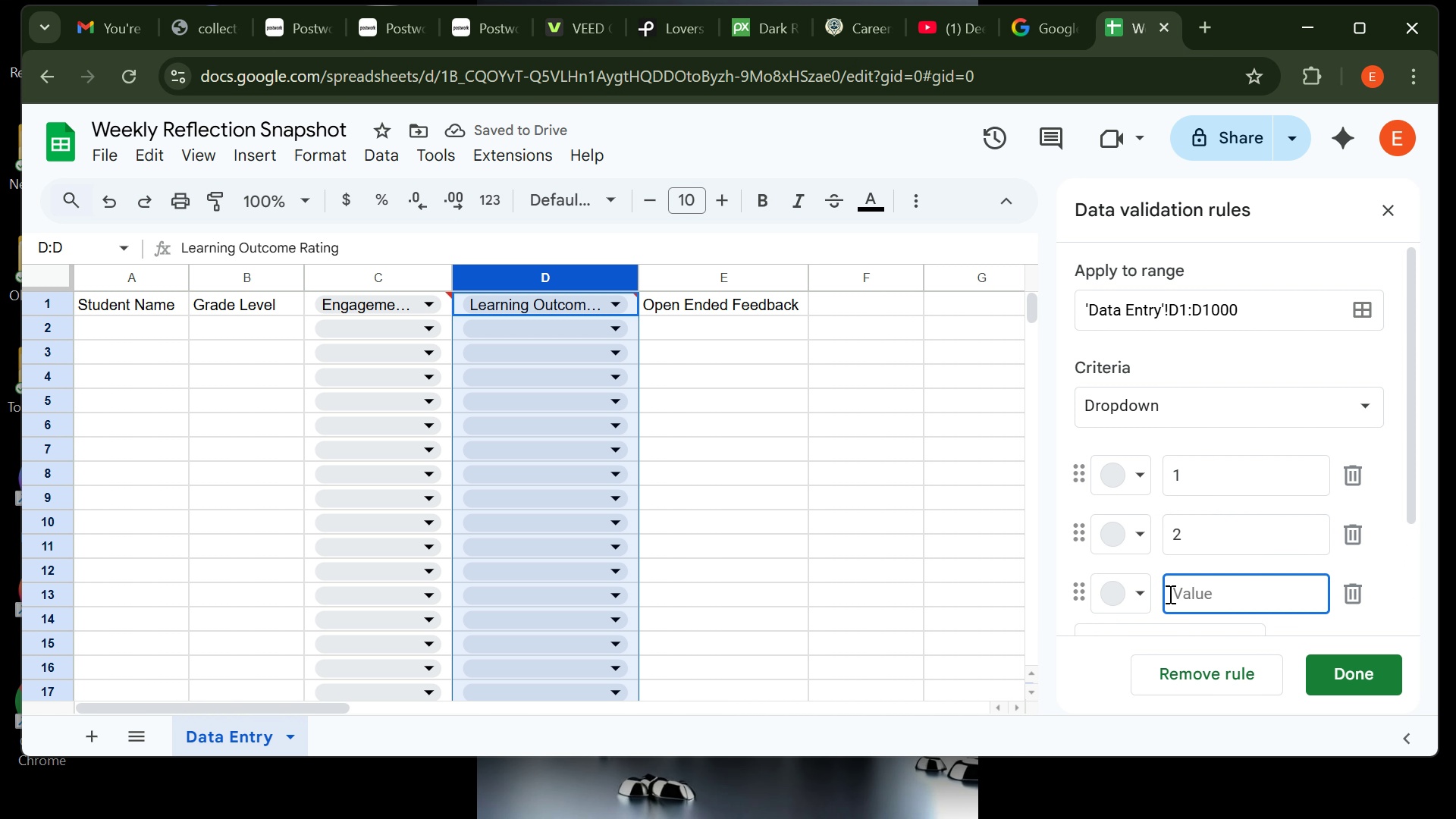 
key(3)
 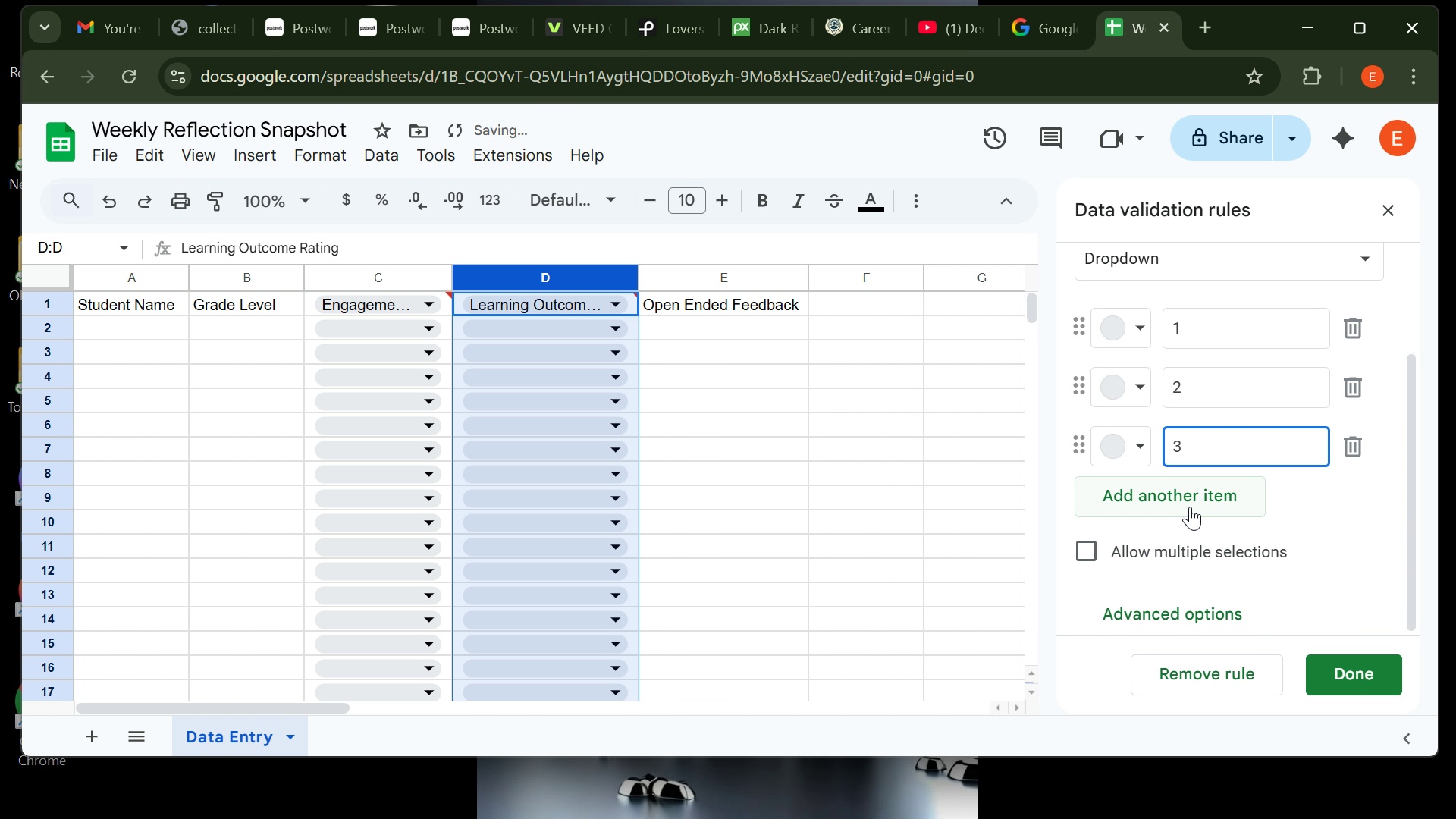 
left_click([1190, 505])
 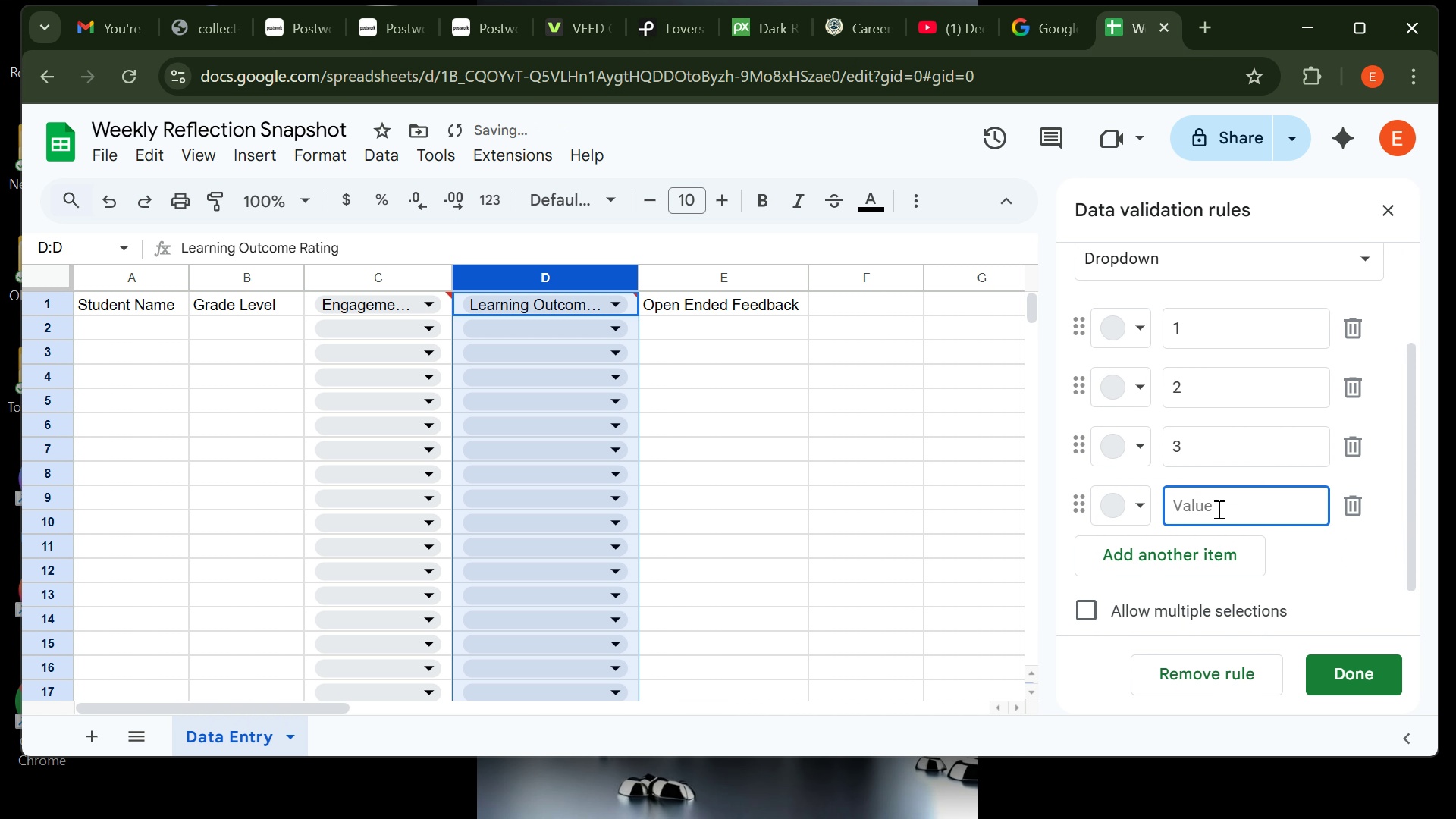 
key(4)
 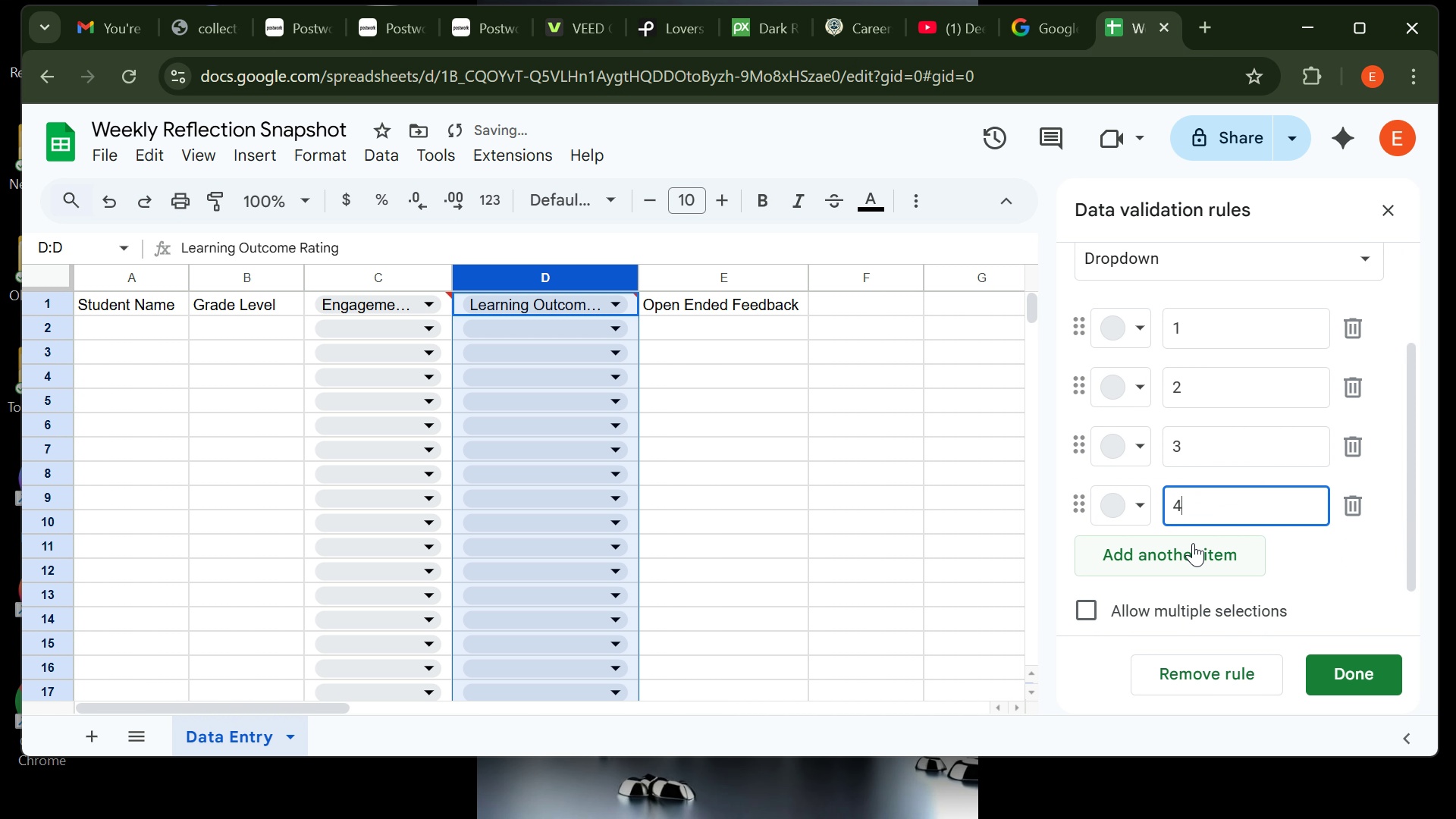 
left_click([1193, 543])
 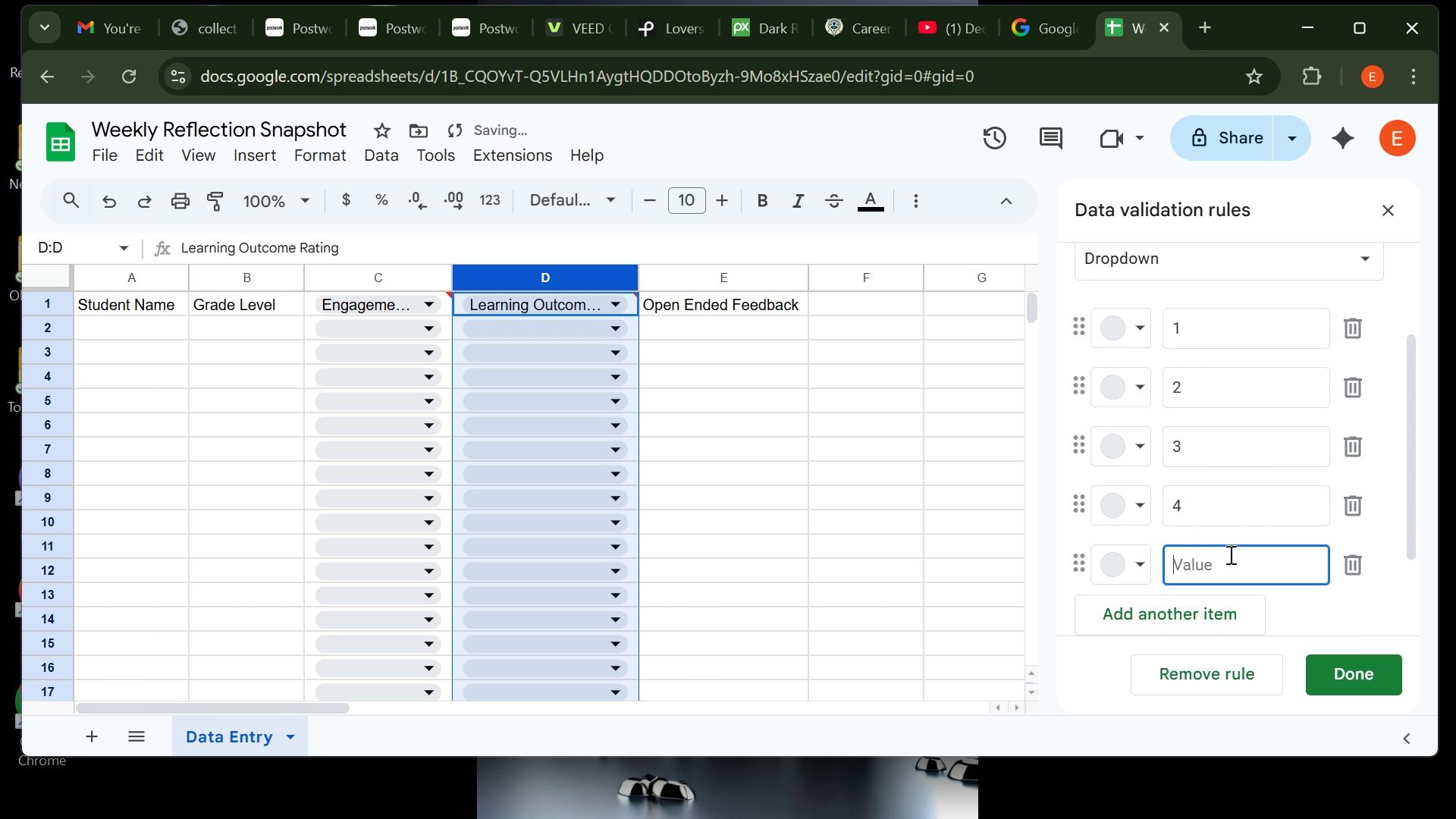 
key(5)
 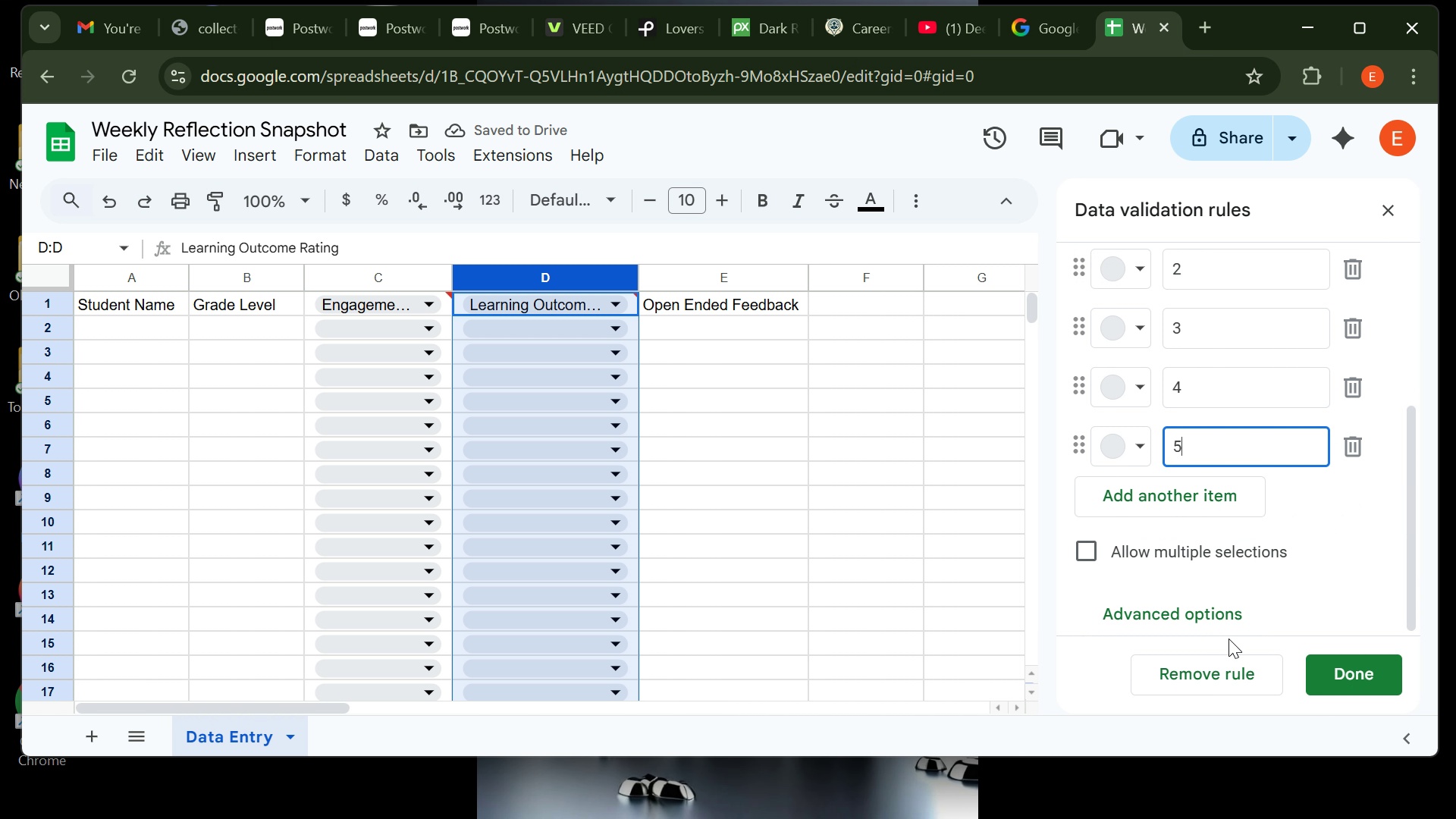 
left_click([1226, 616])
 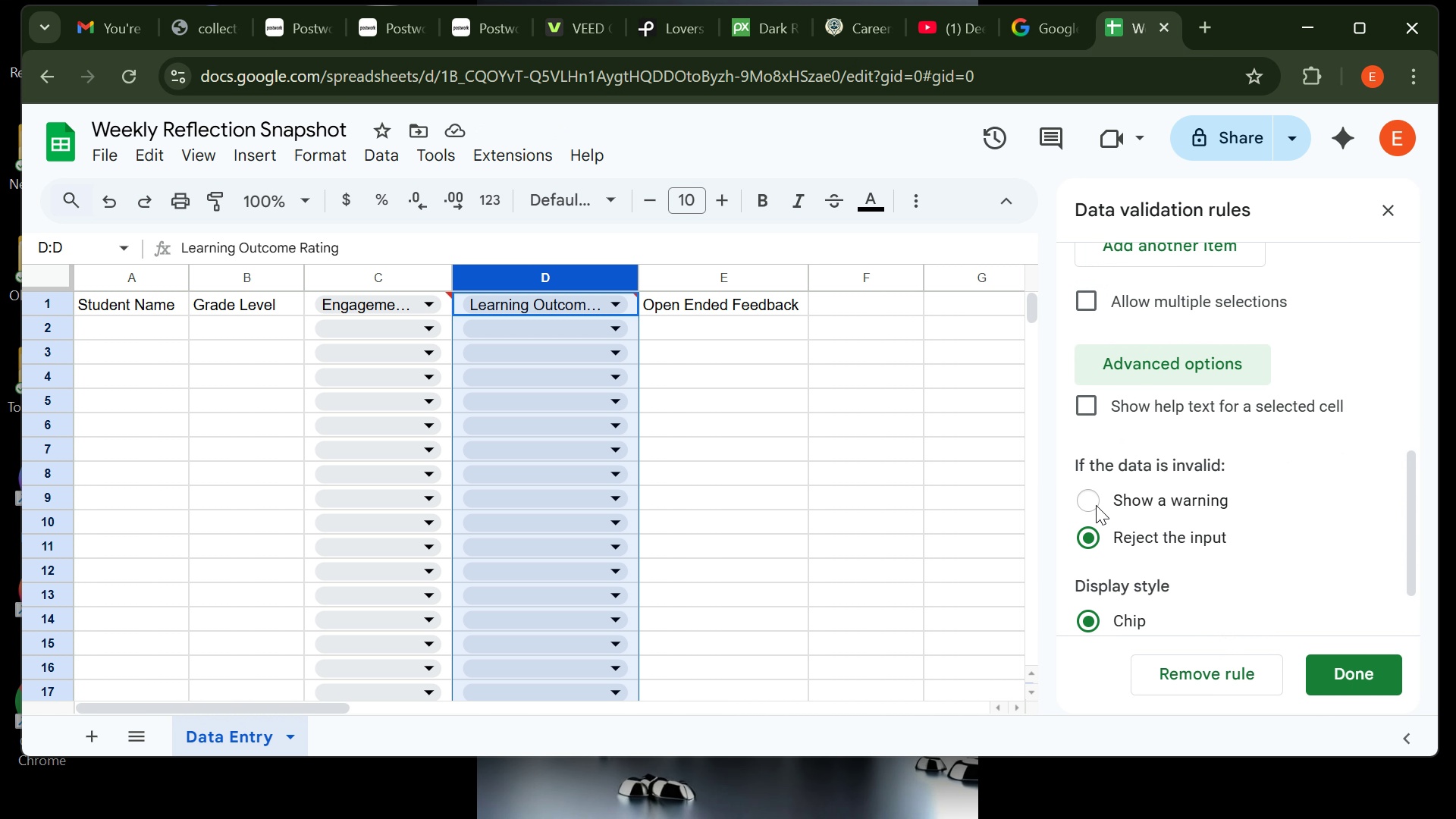 
left_click([1094, 507])
 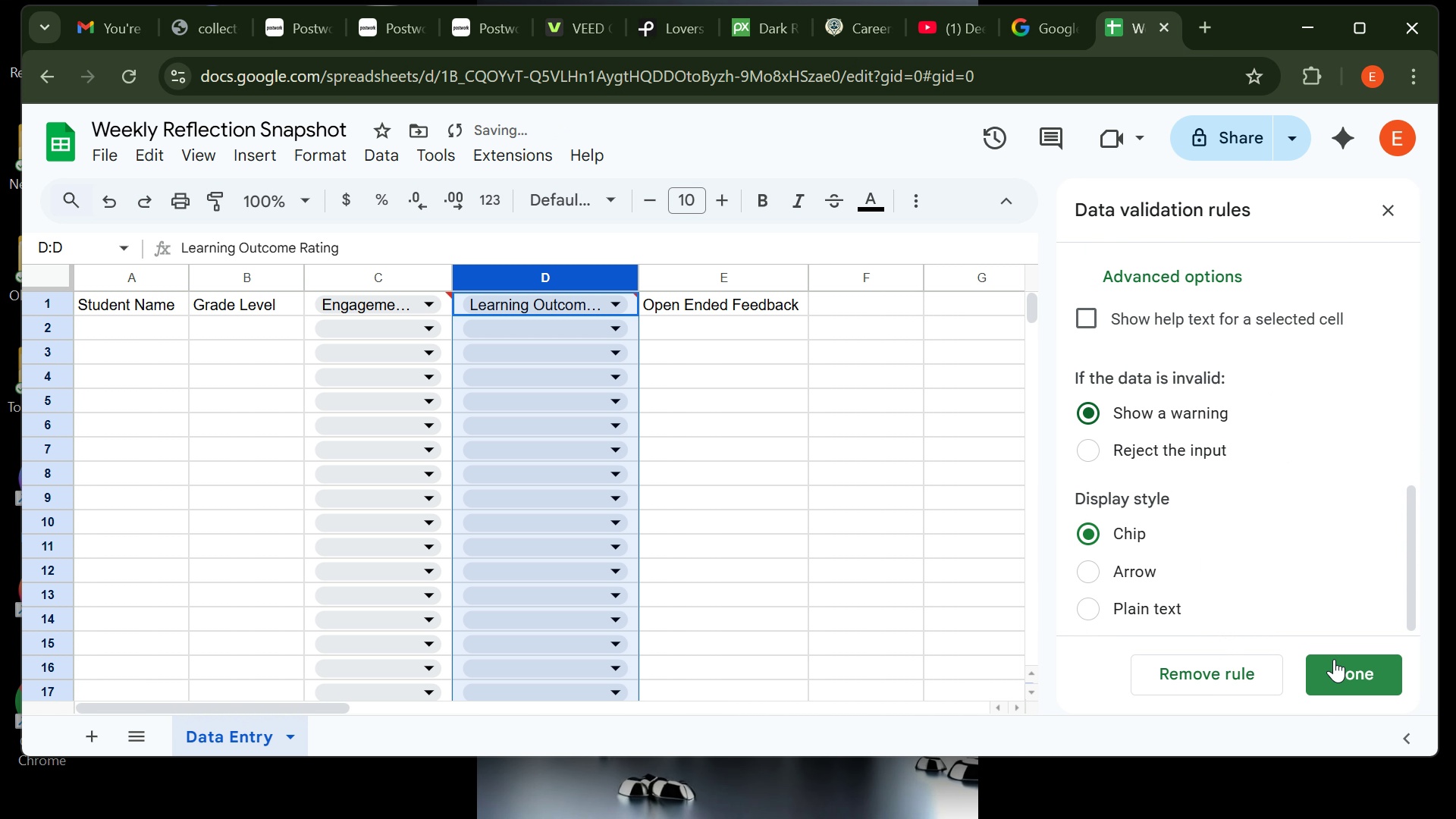 
left_click([1338, 670])
 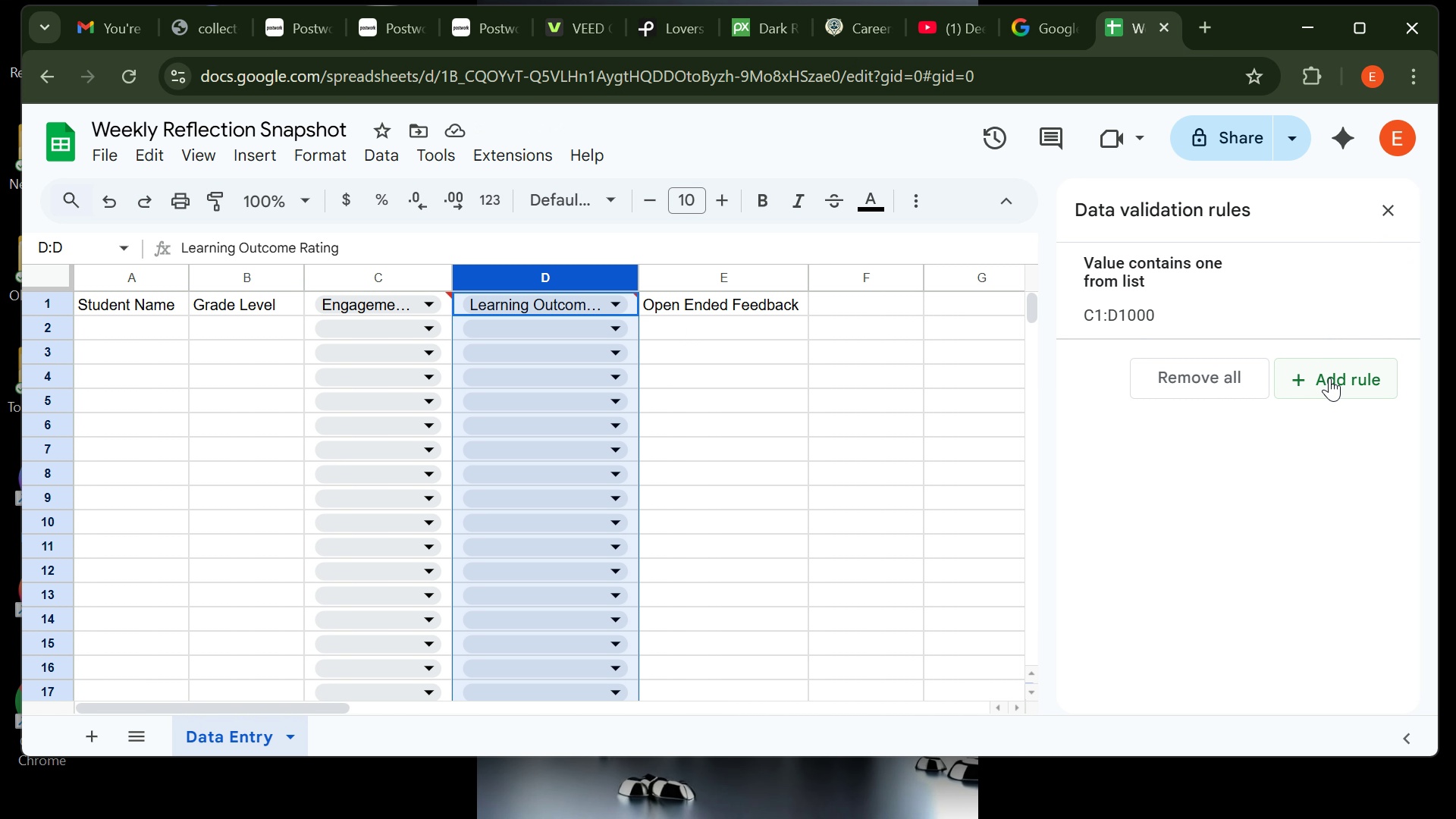 
wait(11.08)
 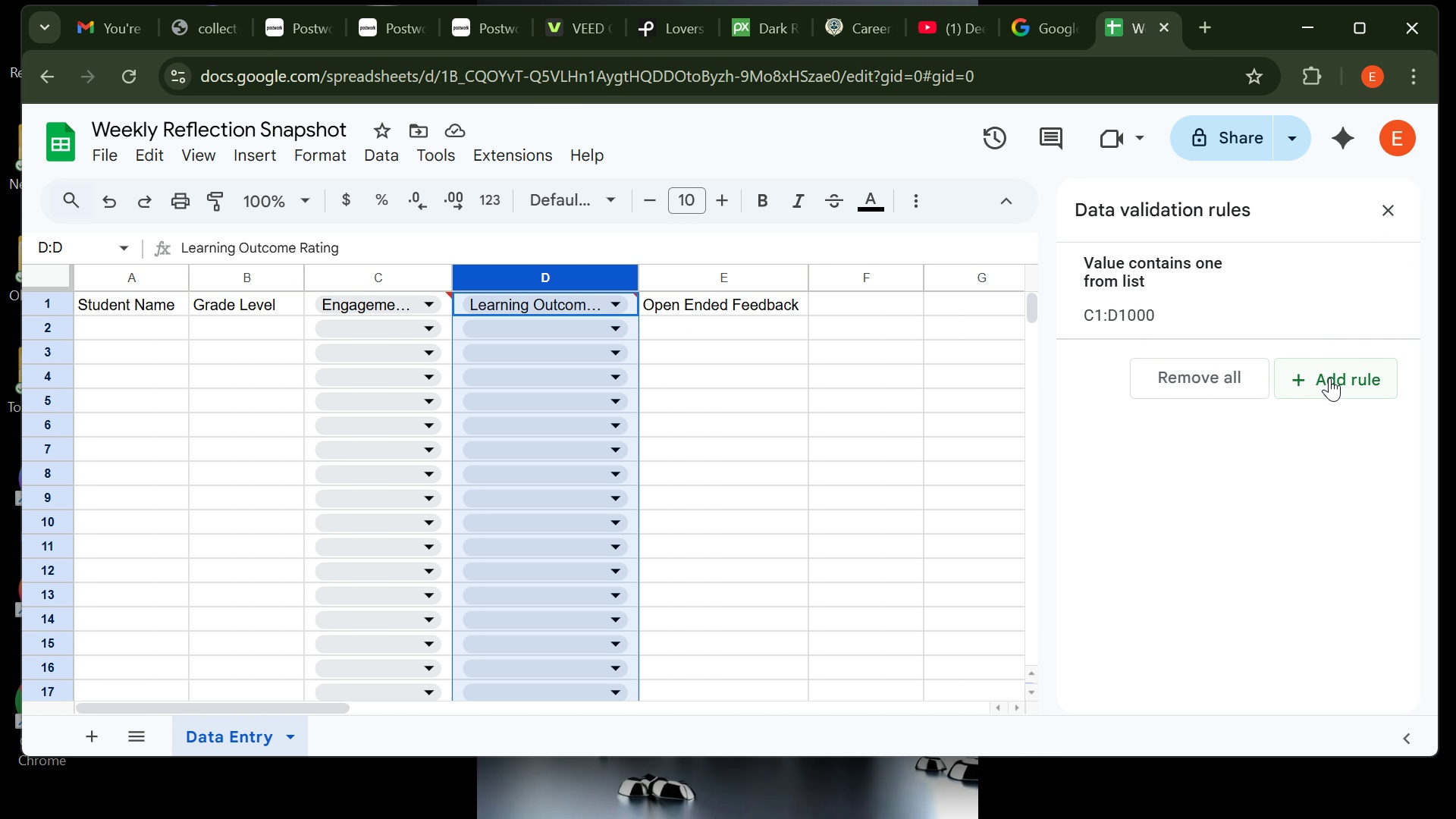 
left_click([52, 276])
 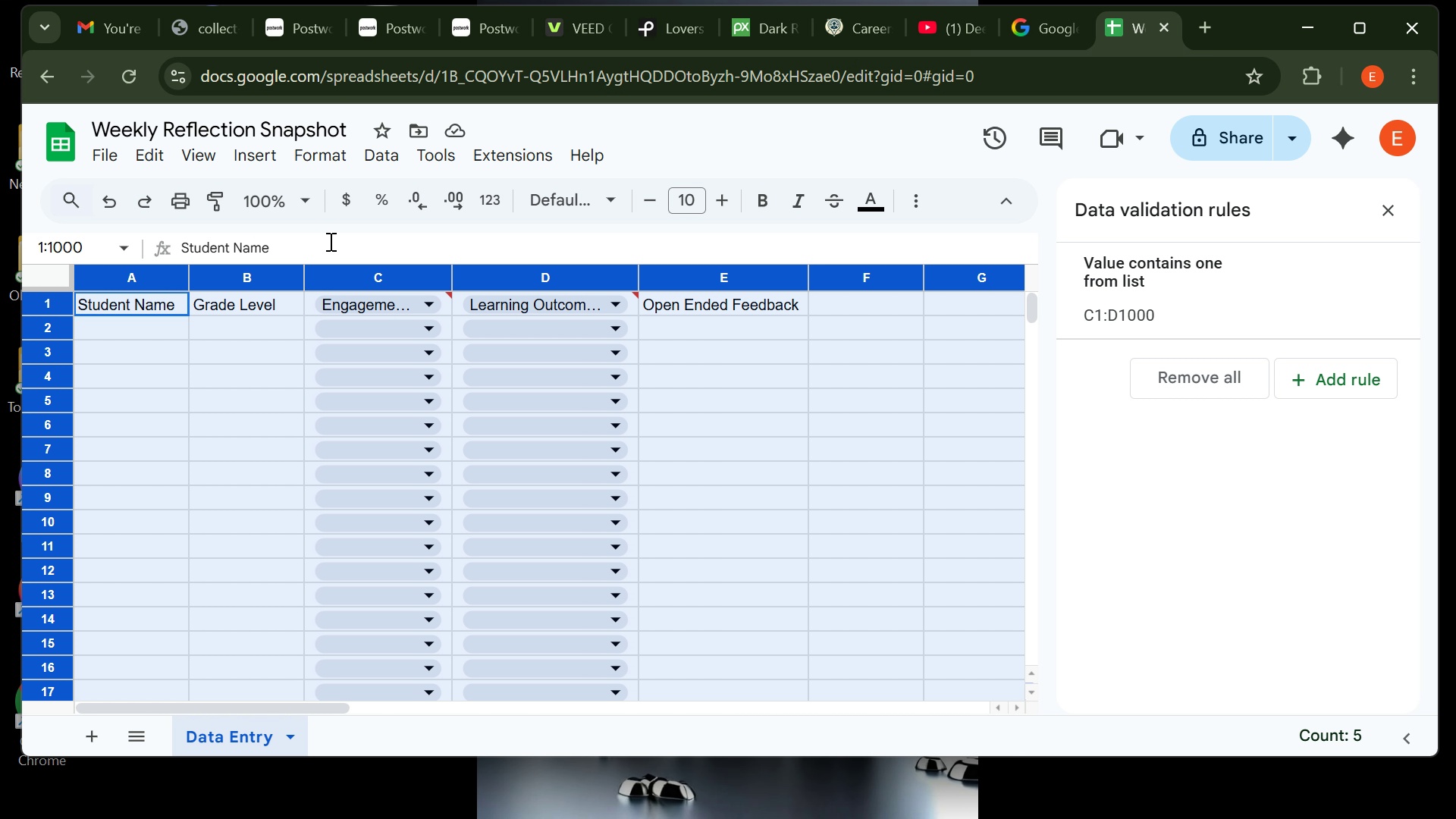 
left_click([330, 241])
 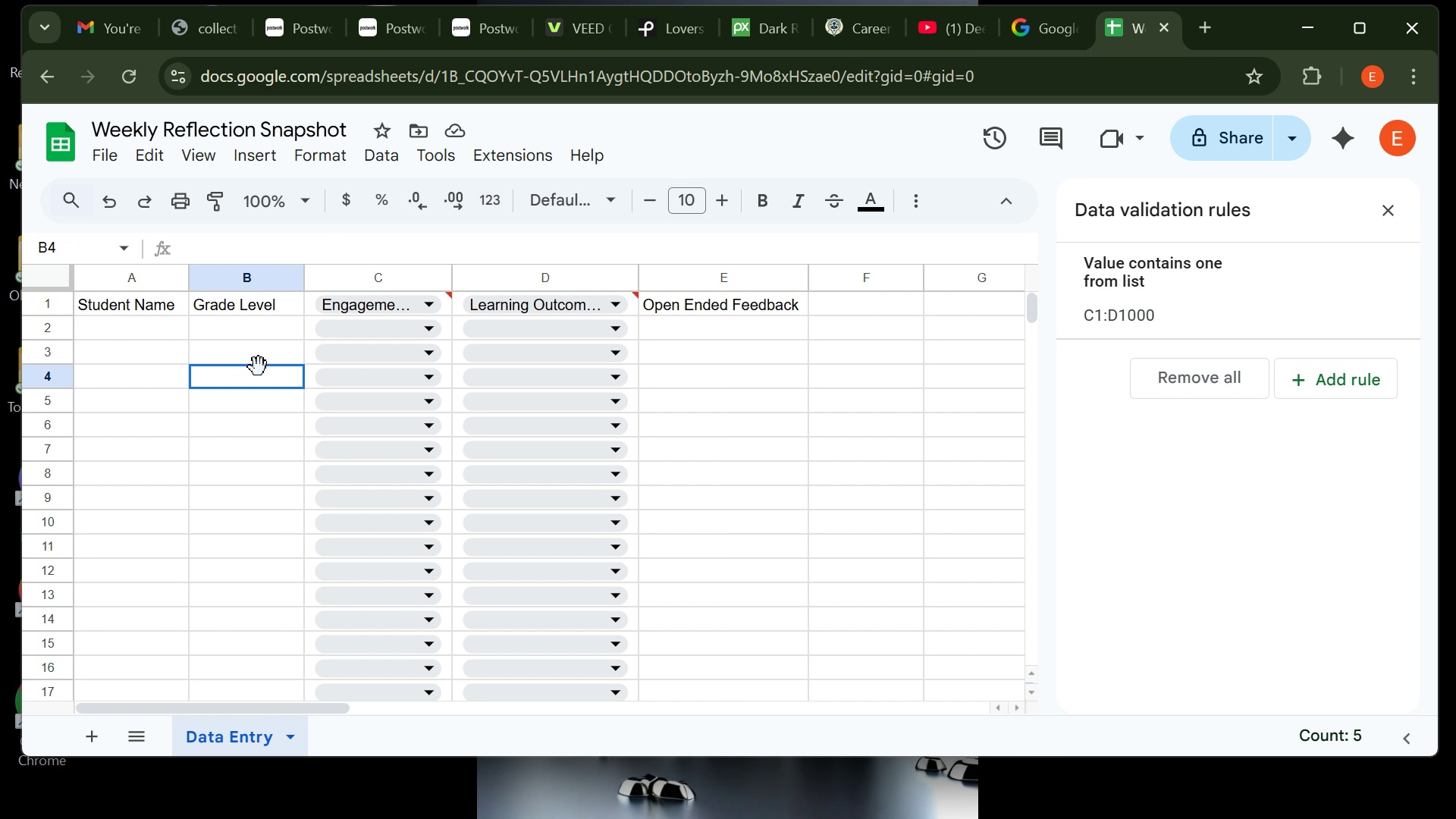 
left_click([259, 367])
 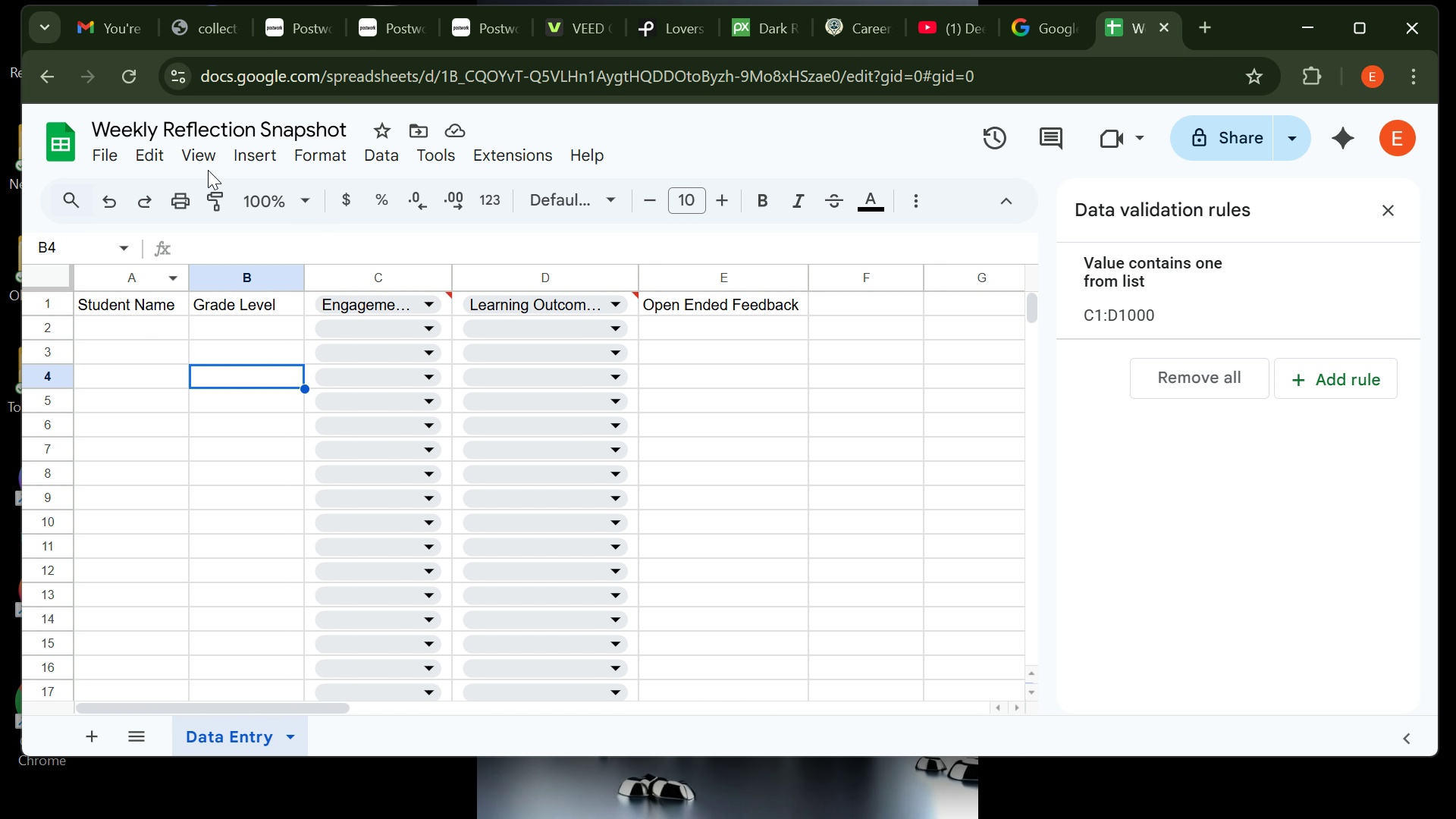 
left_click_drag(start_coordinate=[209, 168], to_coordinate=[209, 155])
 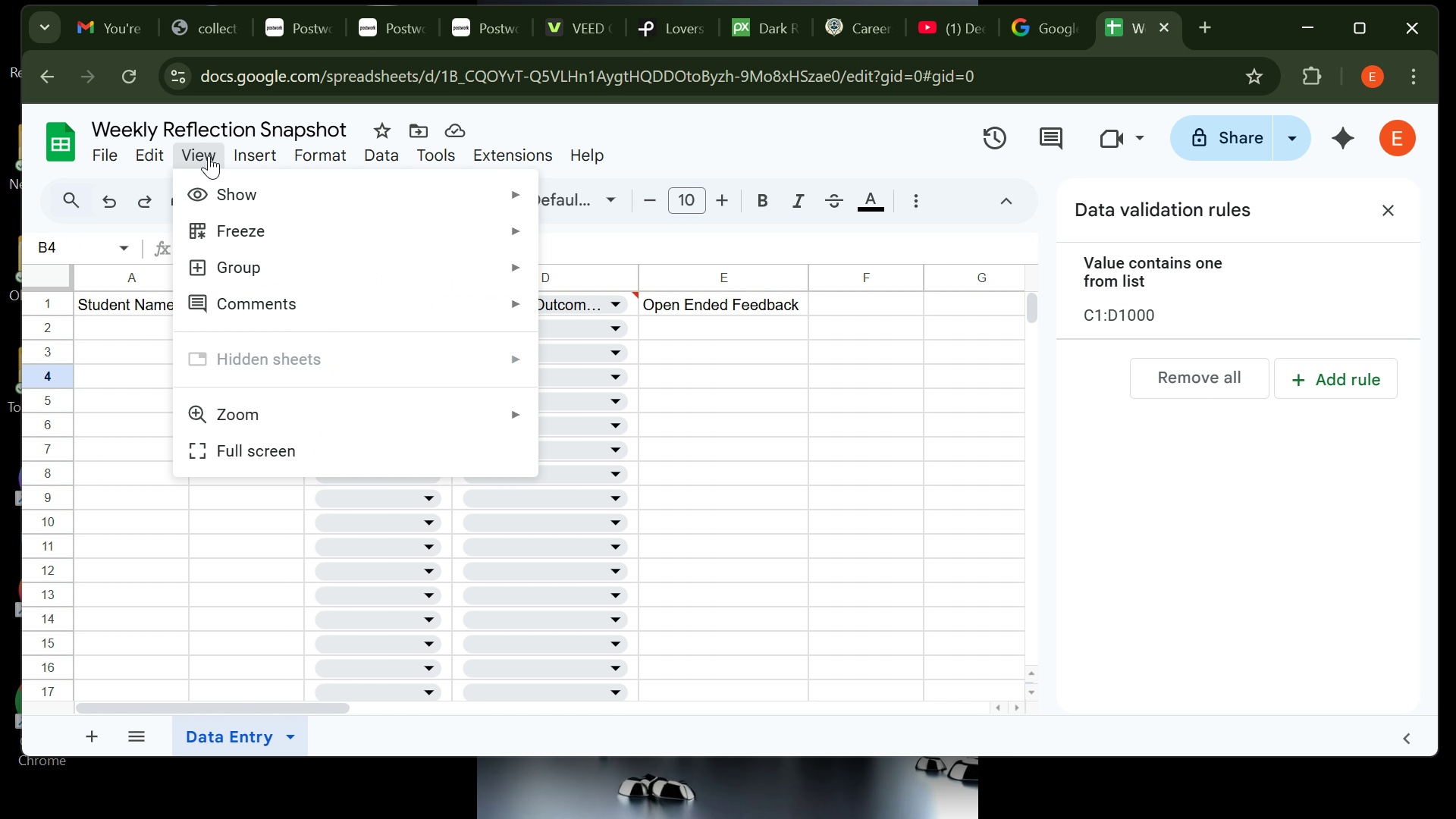 
left_click([209, 155])
 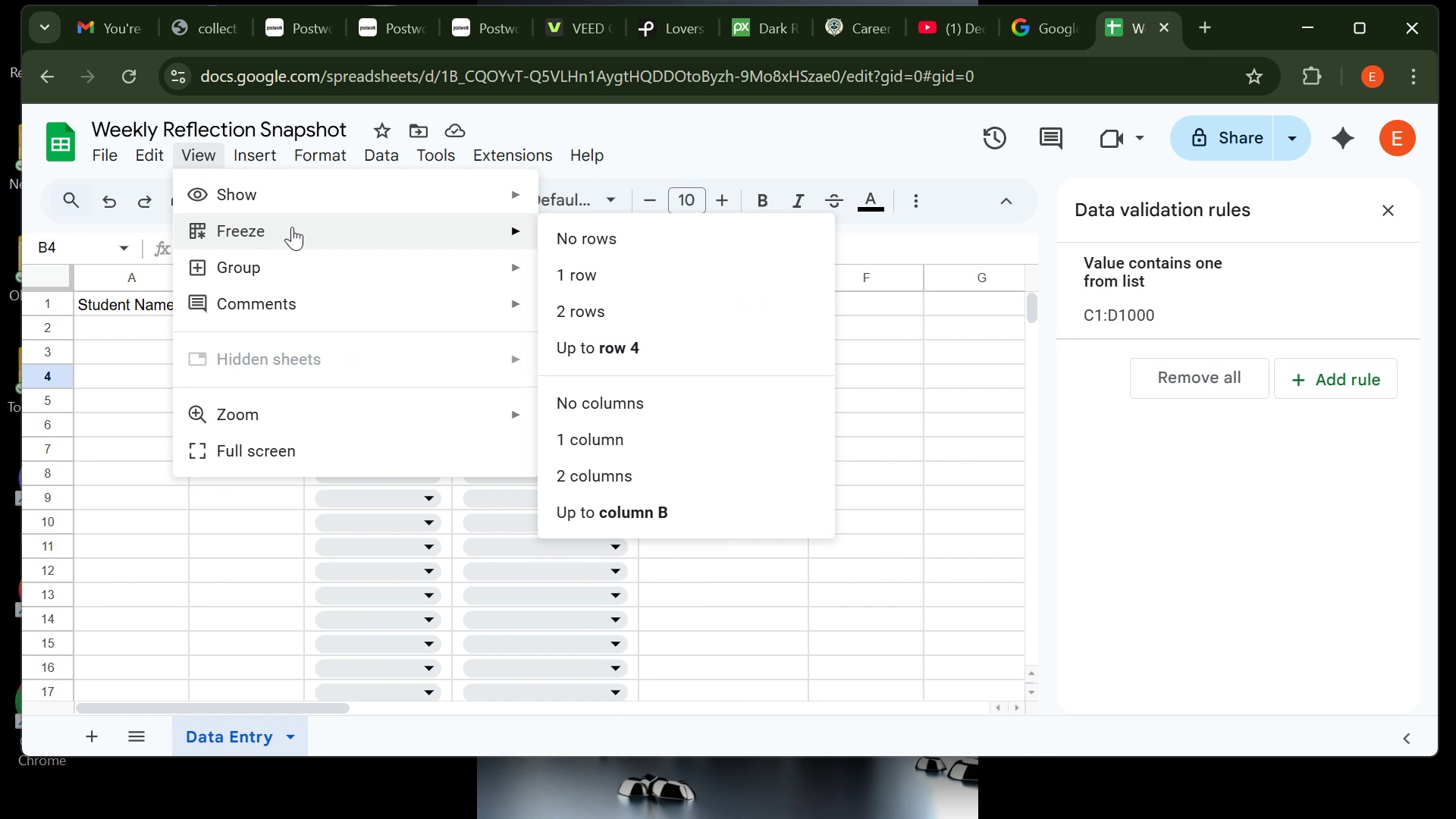 
wait(5.11)
 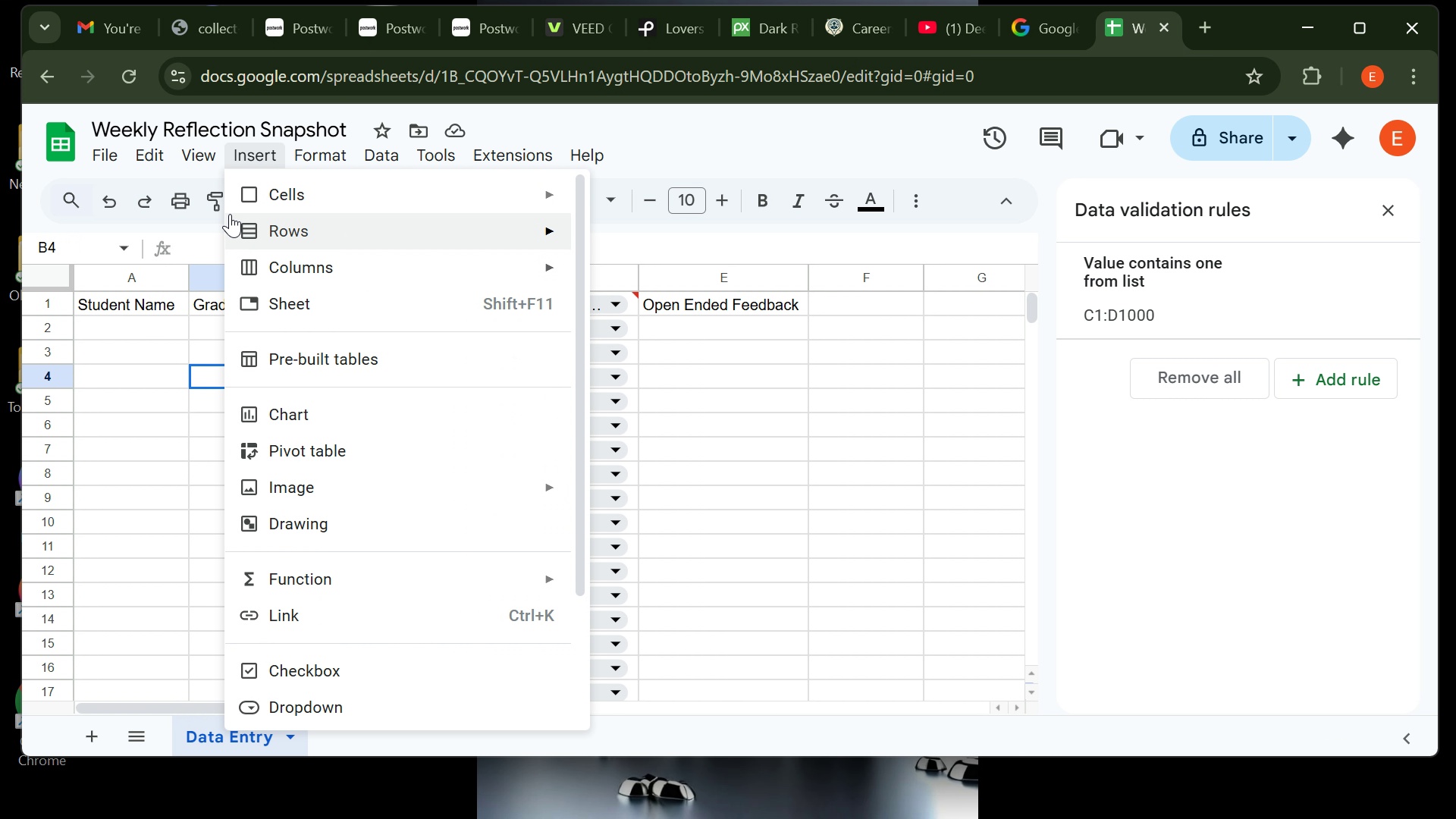 
left_click([573, 265])
 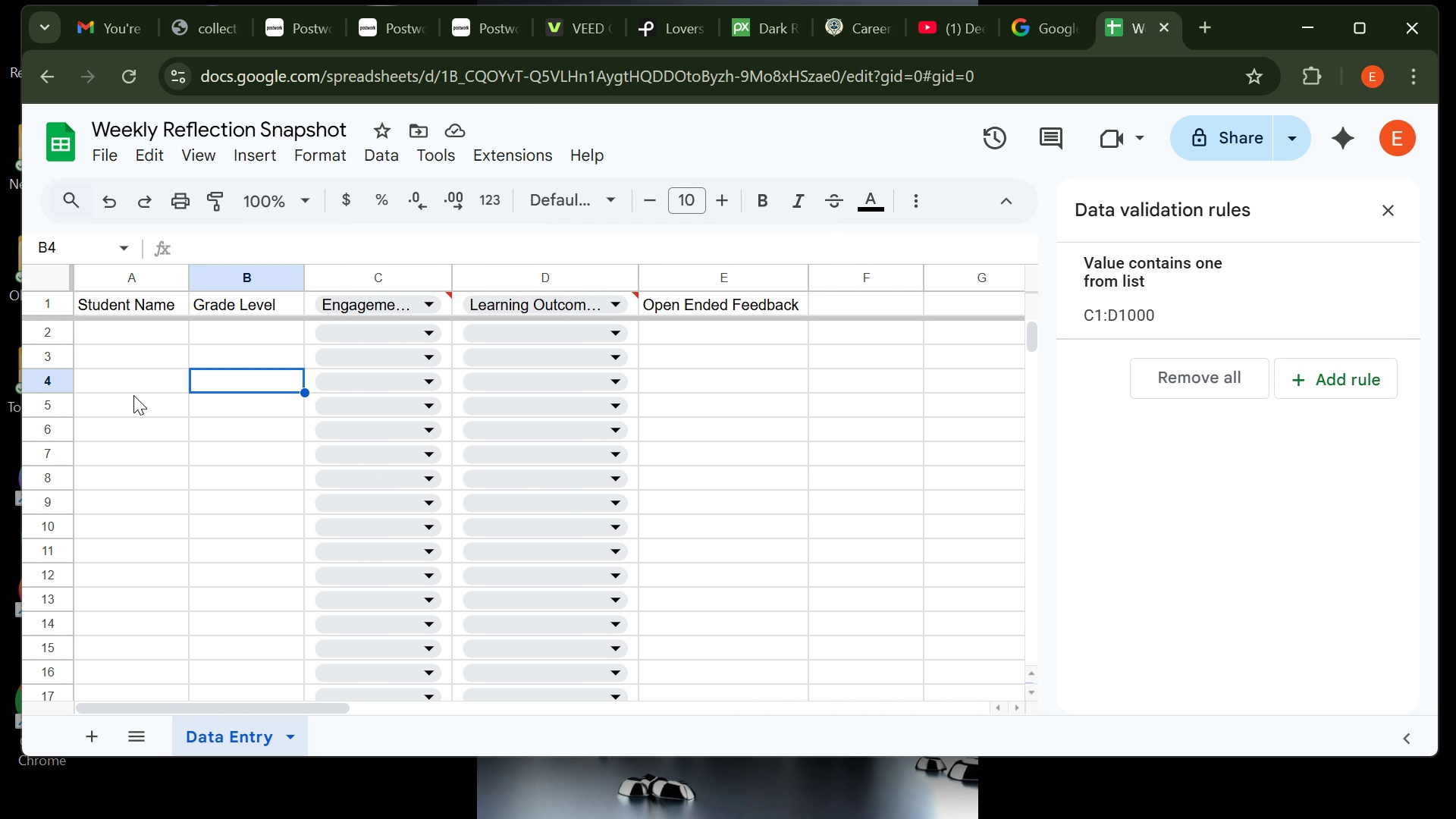 
wait(11.31)
 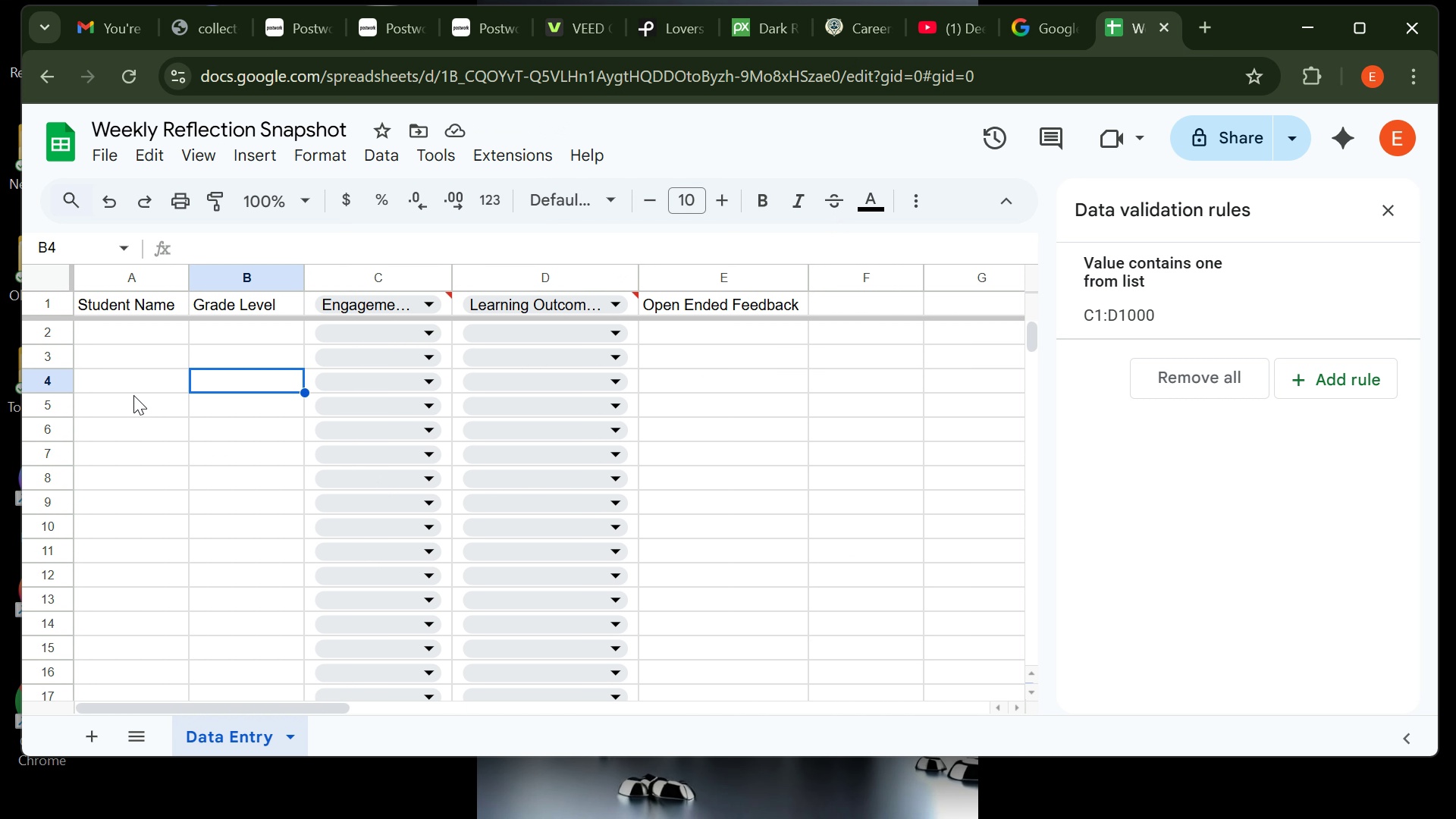 
mouse_move([139, 267])
 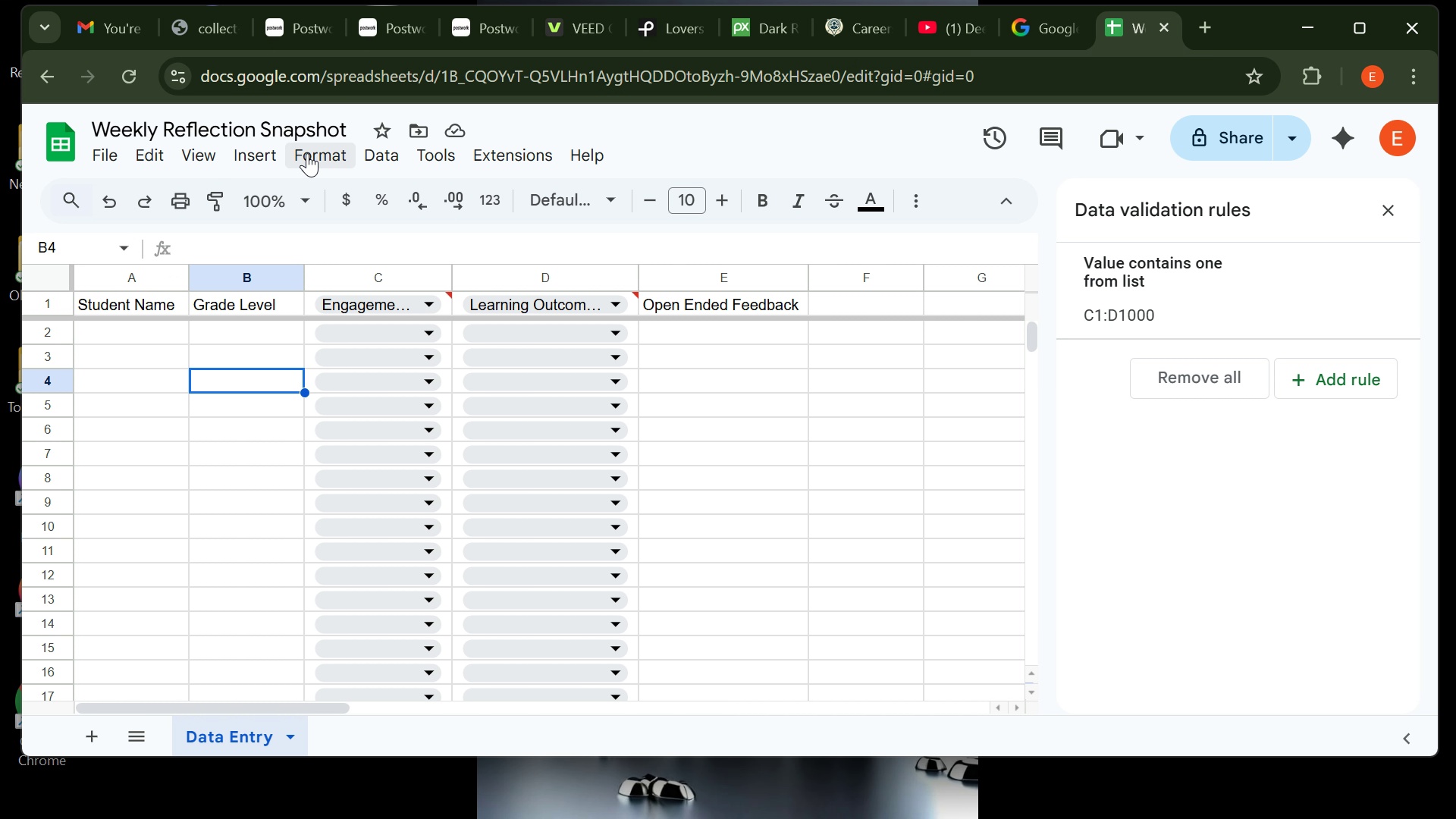 
left_click([316, 155])
 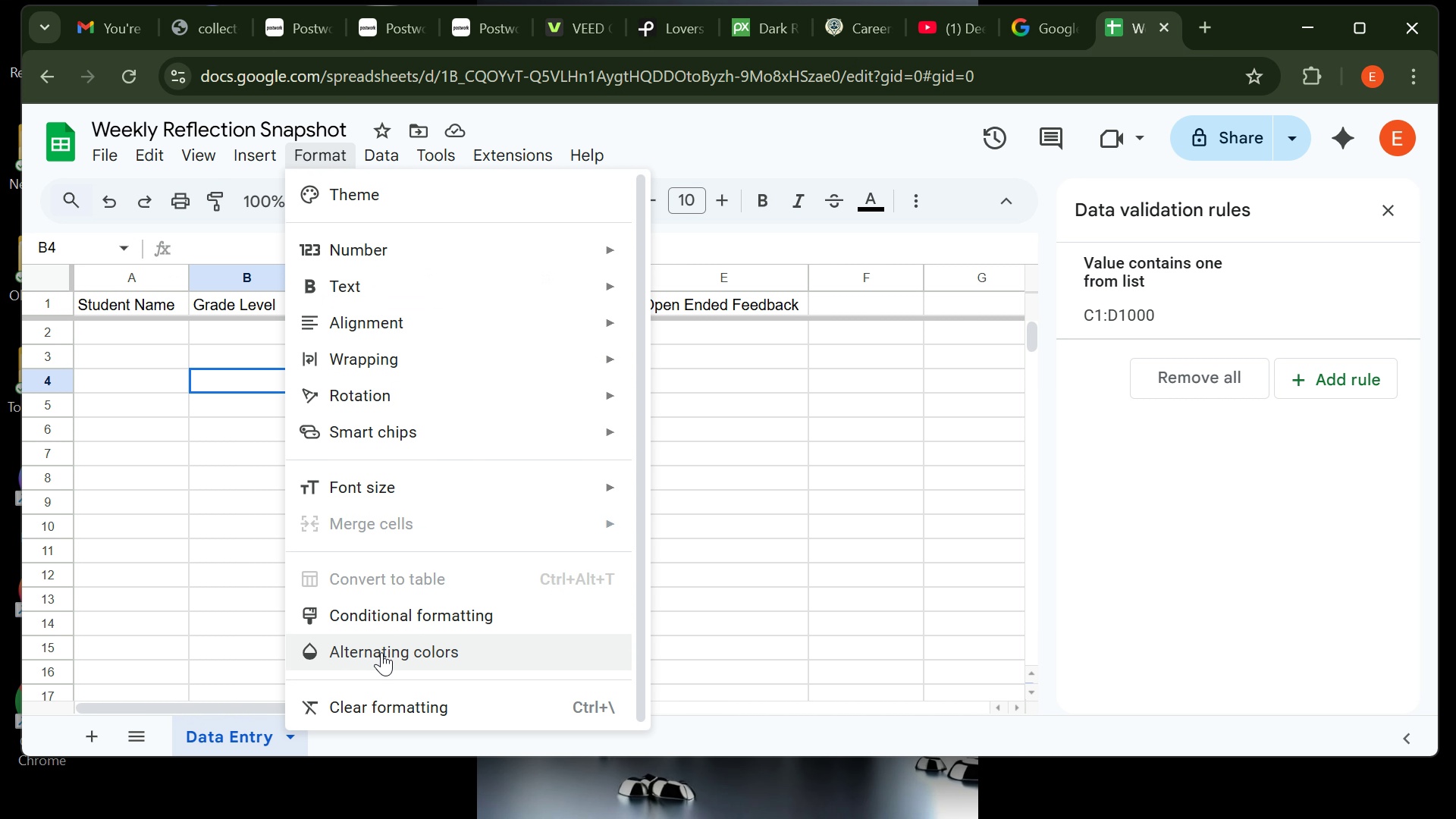 
left_click([383, 651])
 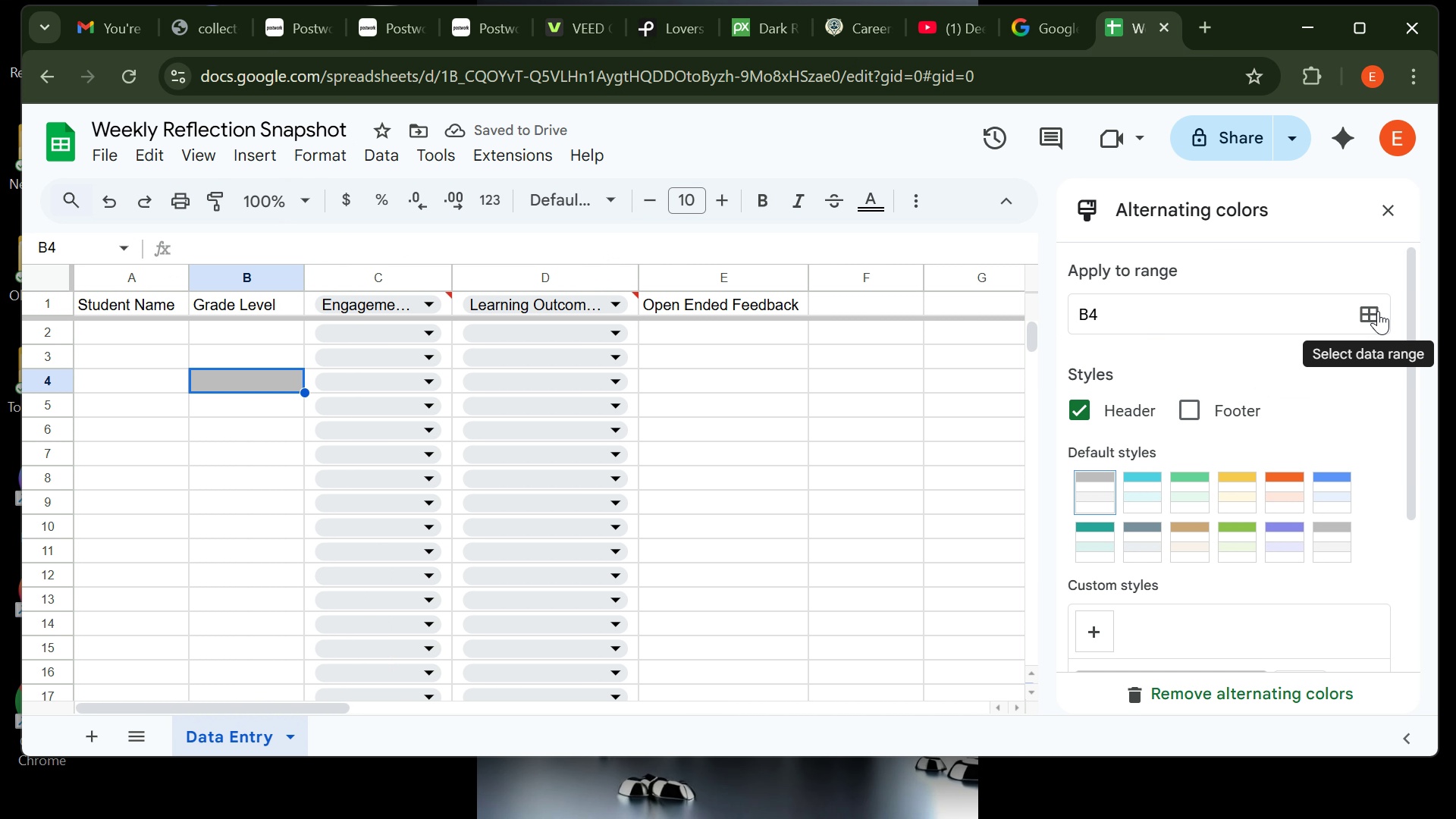 
left_click([1378, 311])
 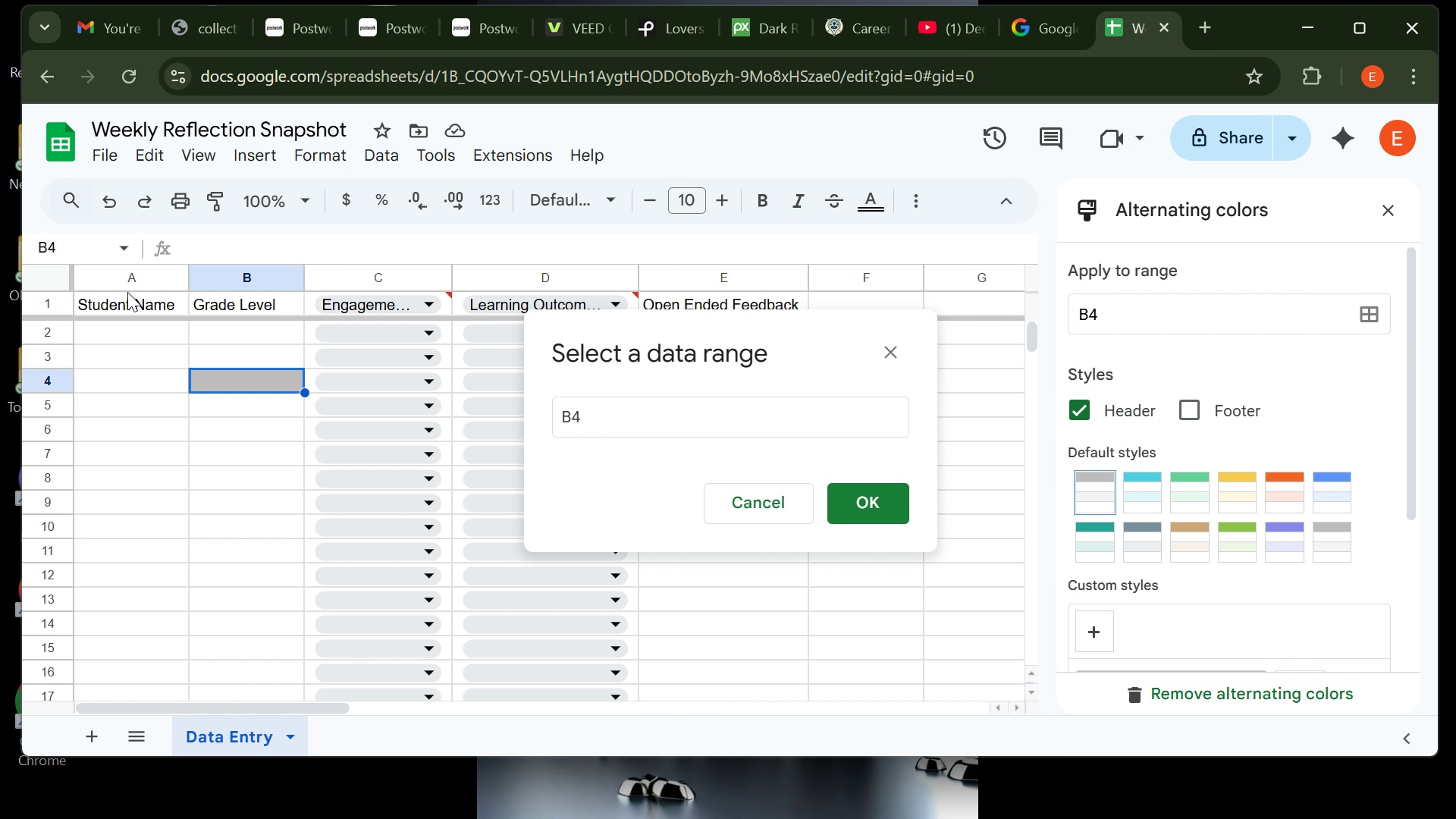 
left_click([115, 284])
 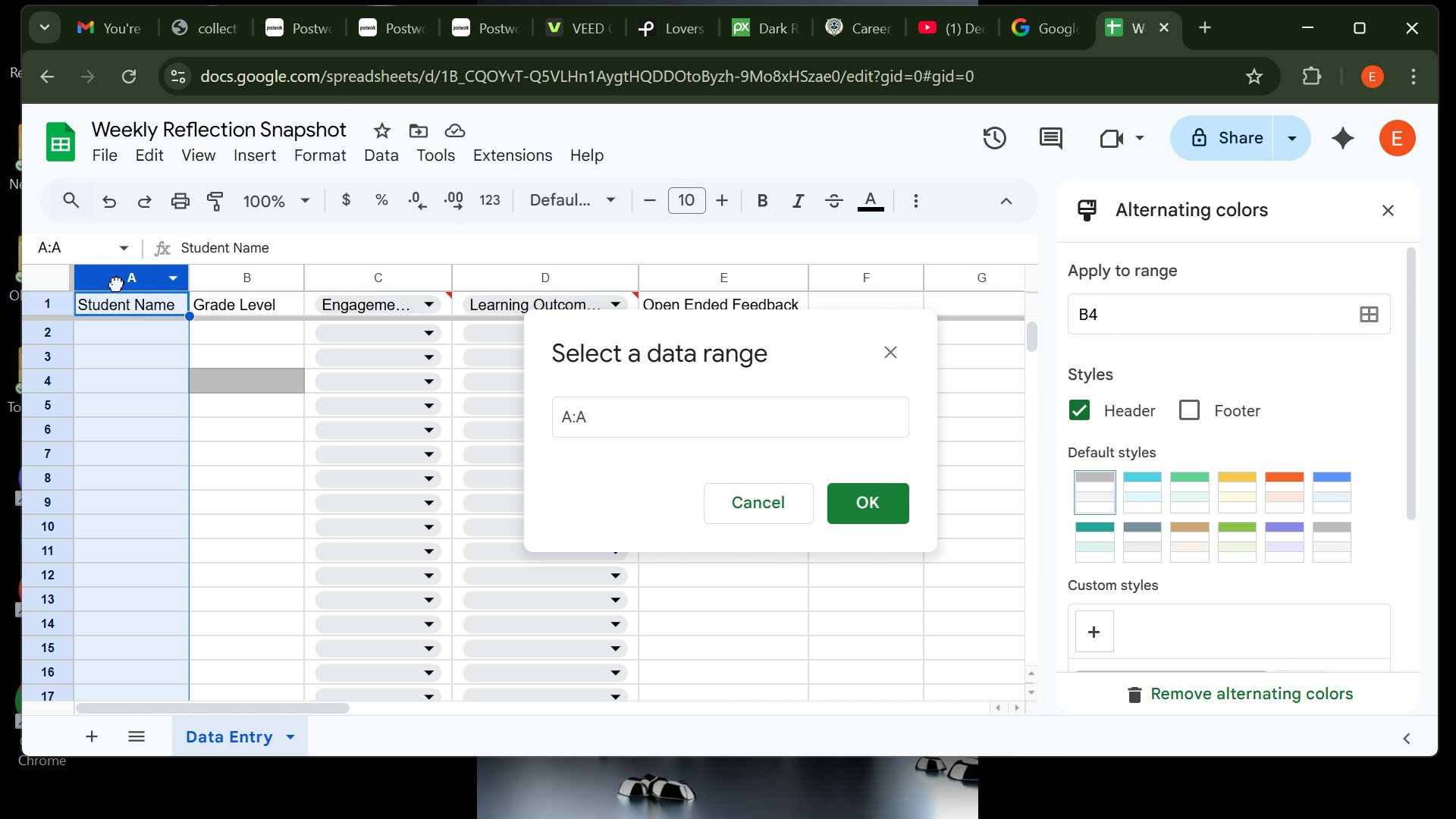 
left_click_drag(start_coordinate=[117, 284], to_coordinate=[18, 795])
 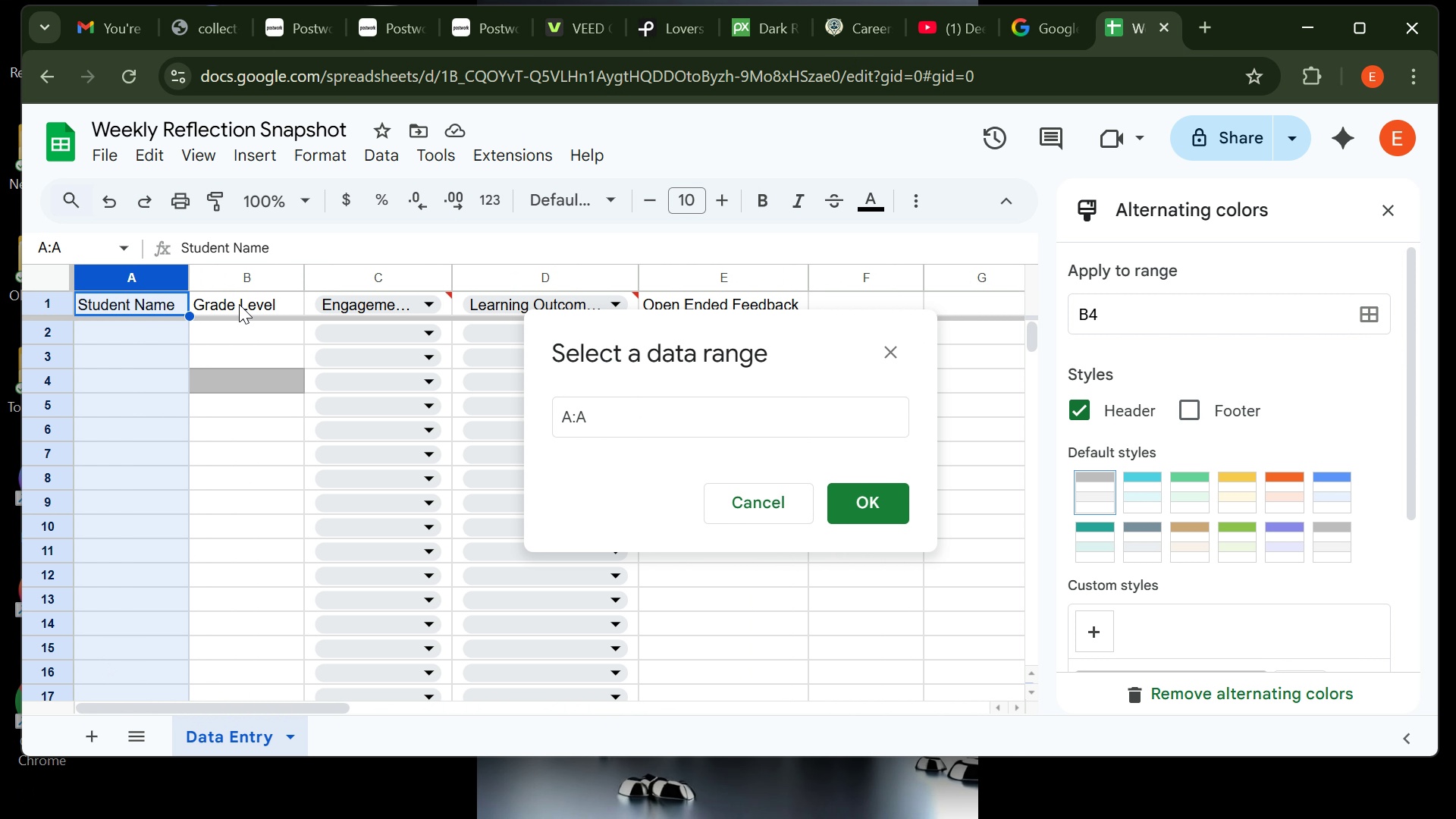 
hold_key(key=ControlLeft, duration=1.51)
left_click([239, 275])
 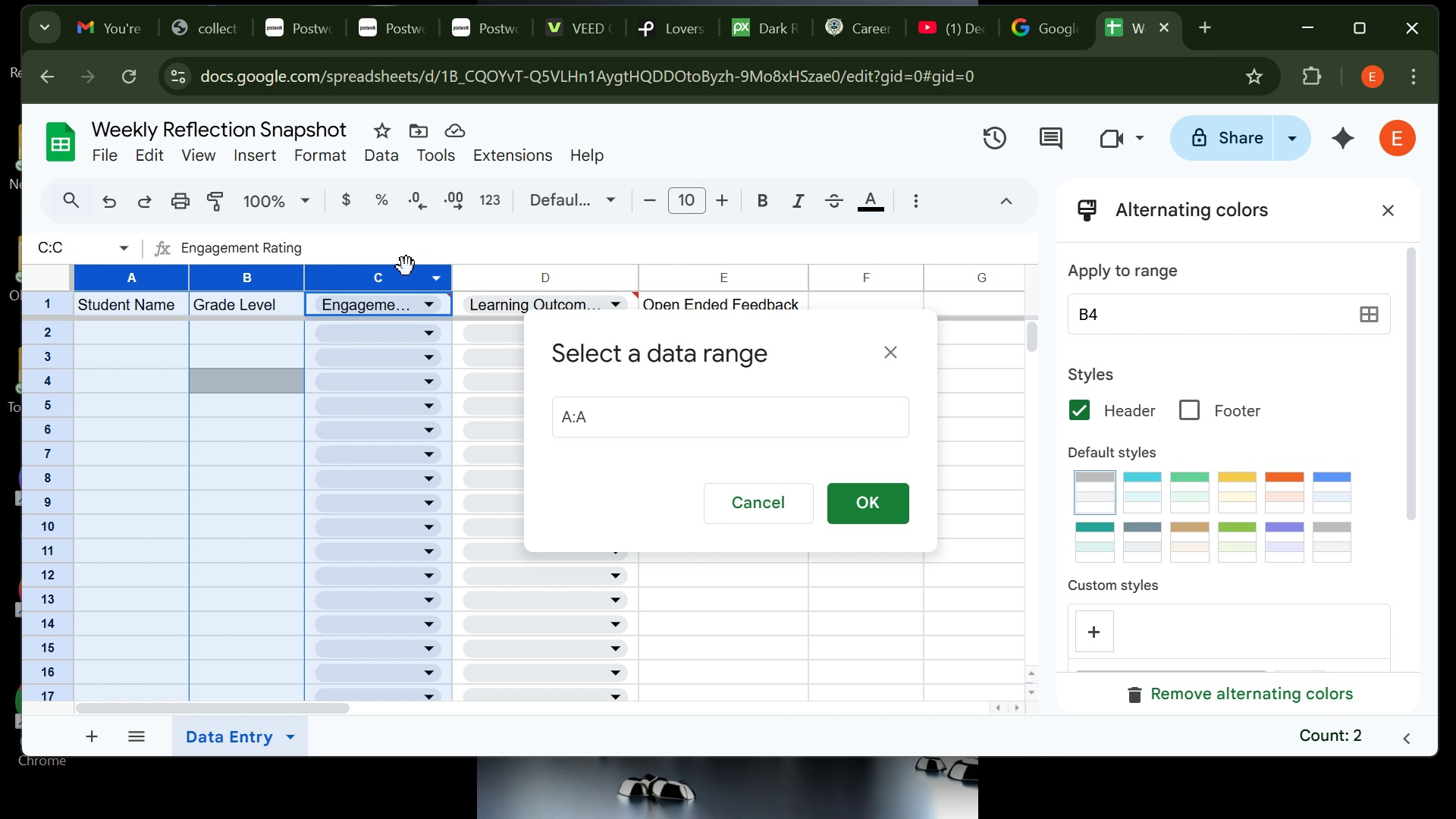 
hold_key(key=ControlLeft, duration=1.51)
left_click([406, 267])
 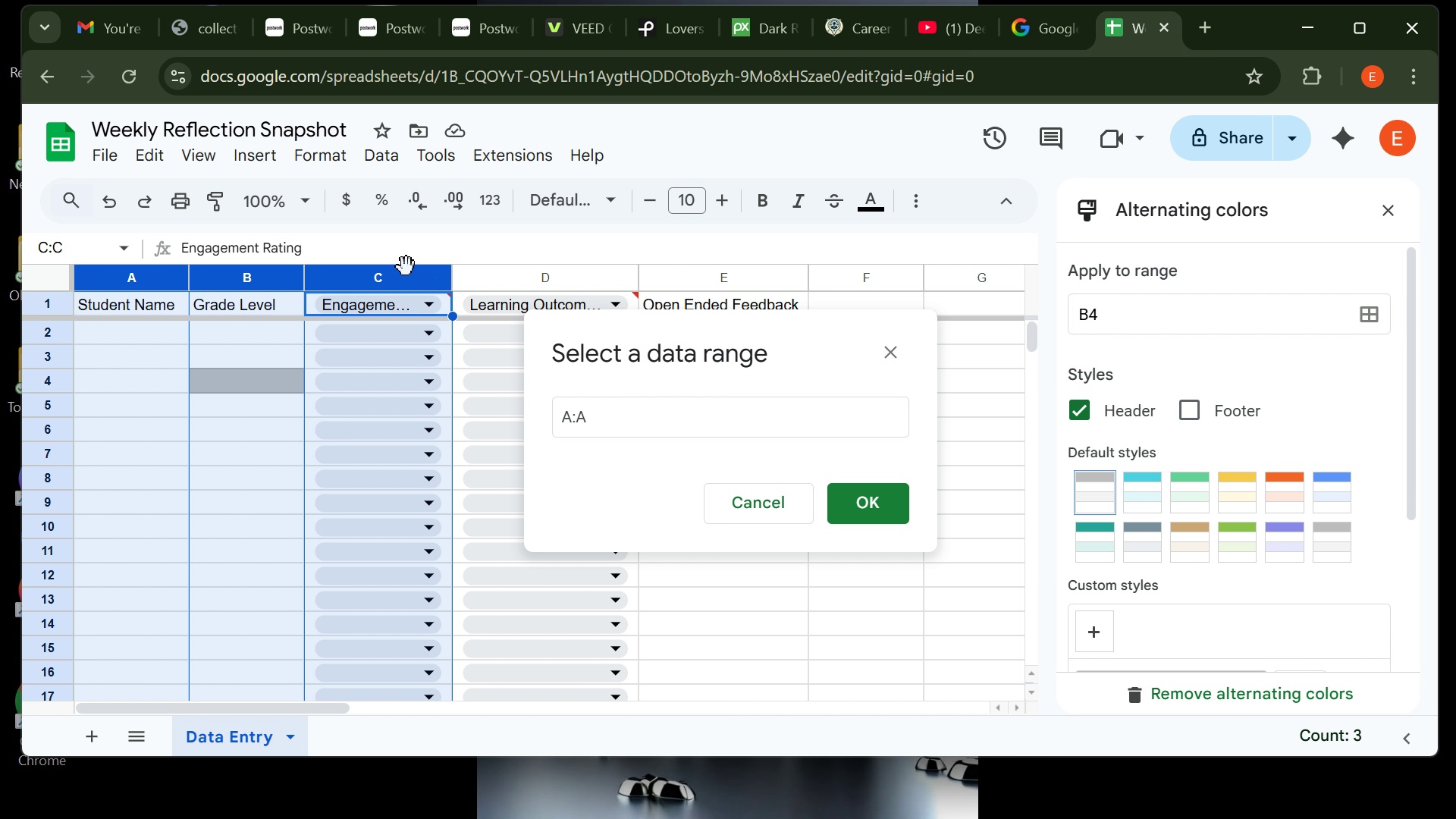 
left_click([497, 280])
 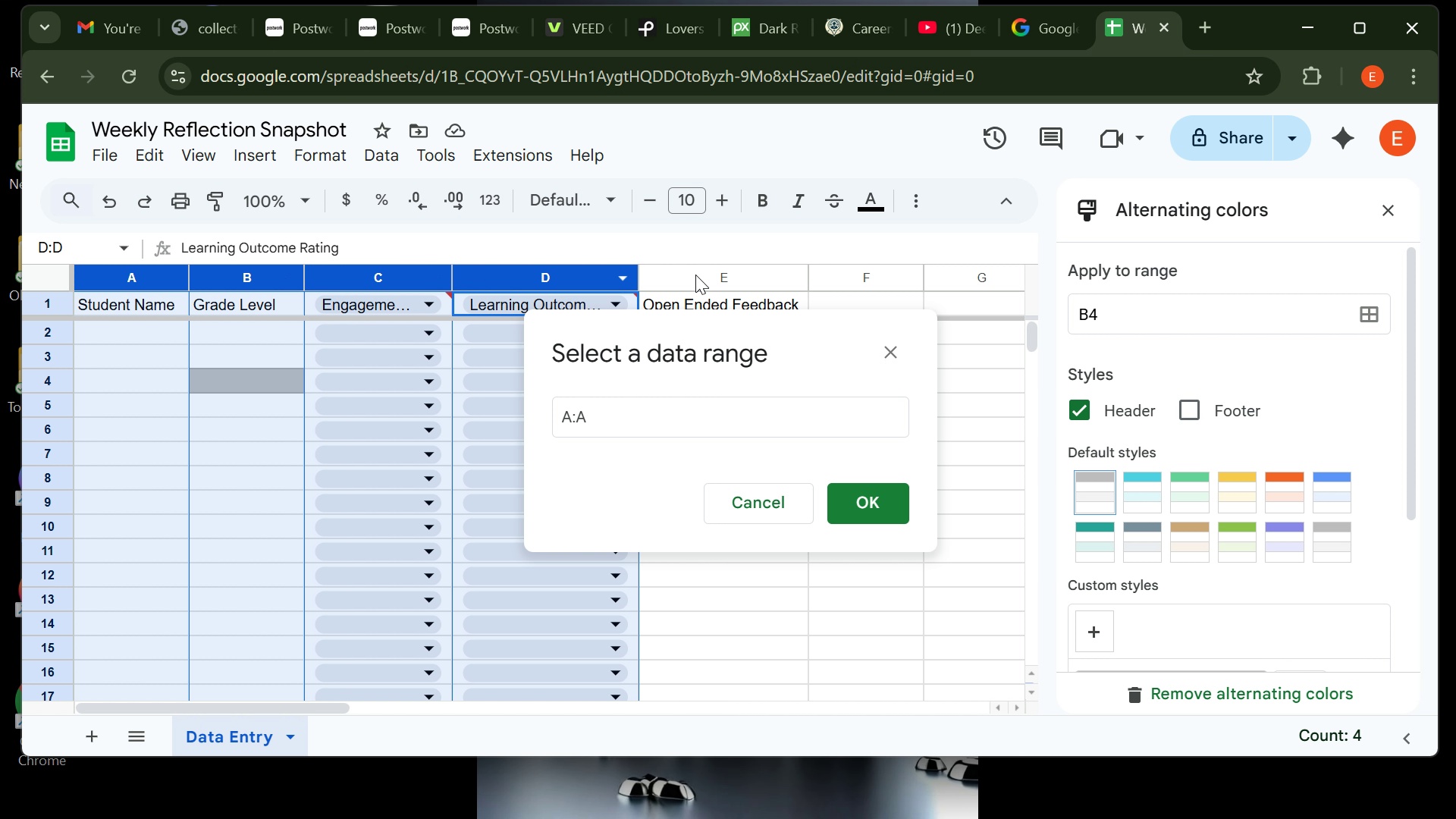 
hold_key(key=ControlLeft, duration=1.51)
left_click([700, 275])
 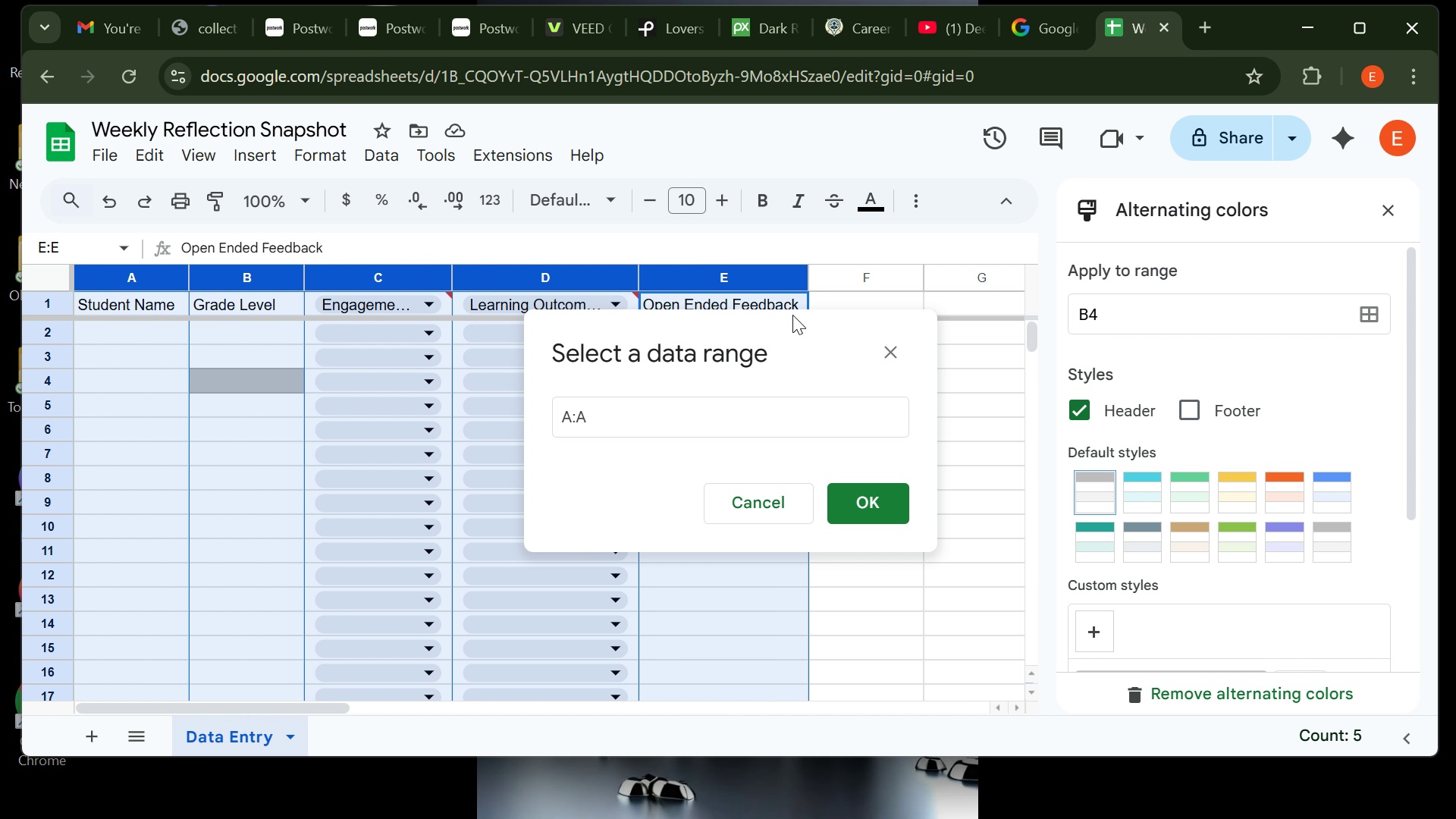 
key(Control+ControlLeft)
 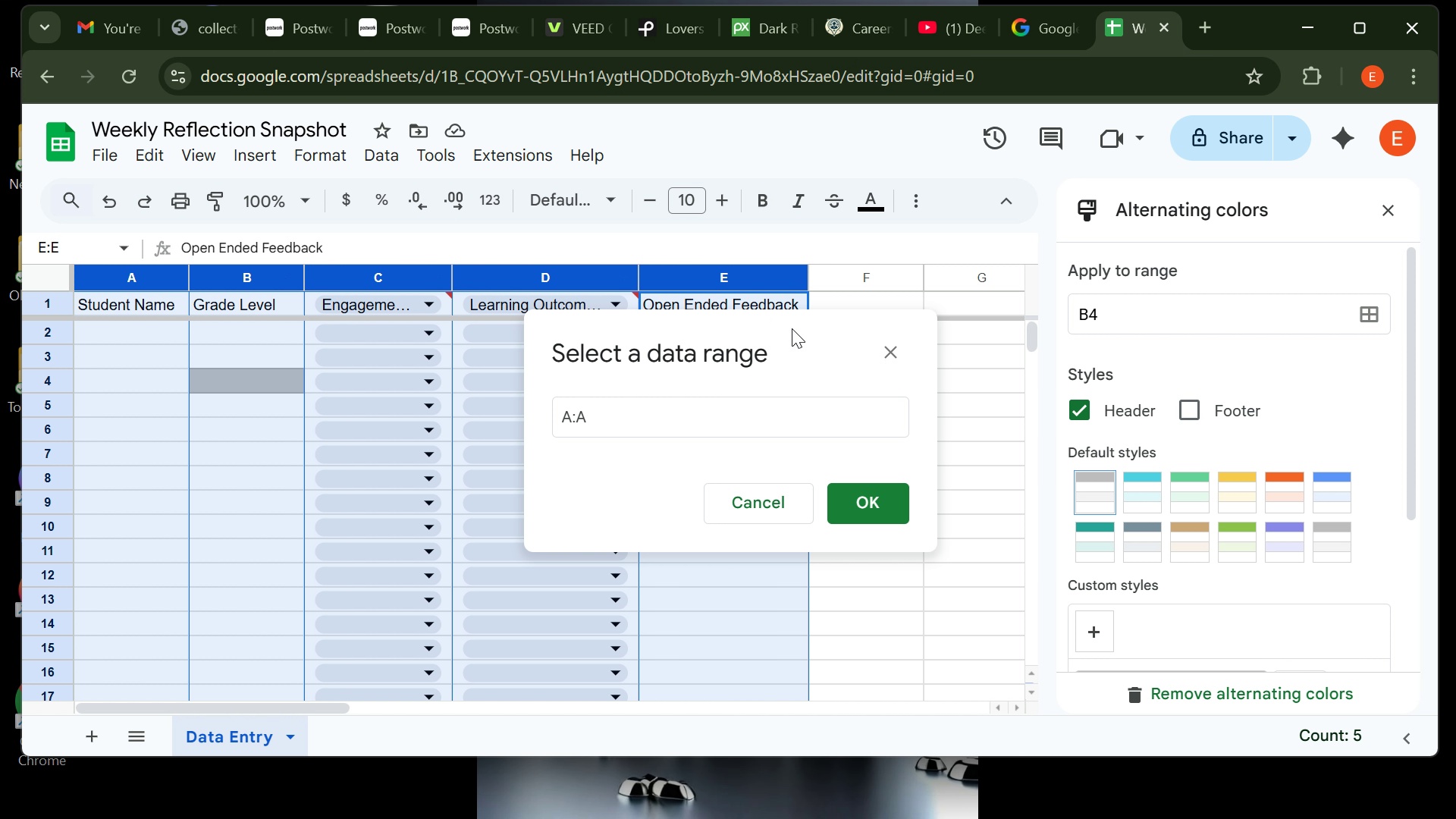 
key(Control+ControlLeft)
 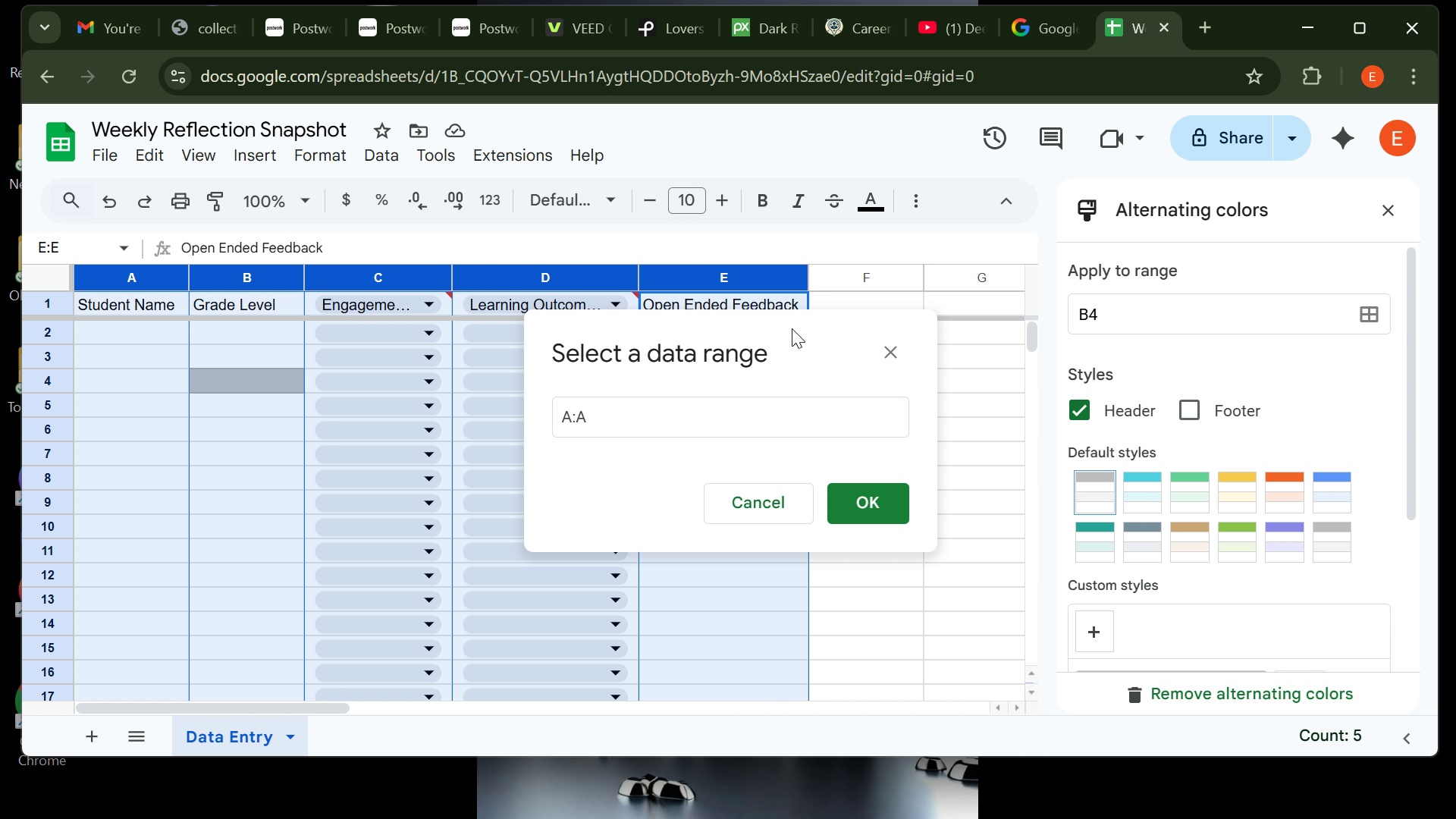 
key(Control+ControlLeft)
 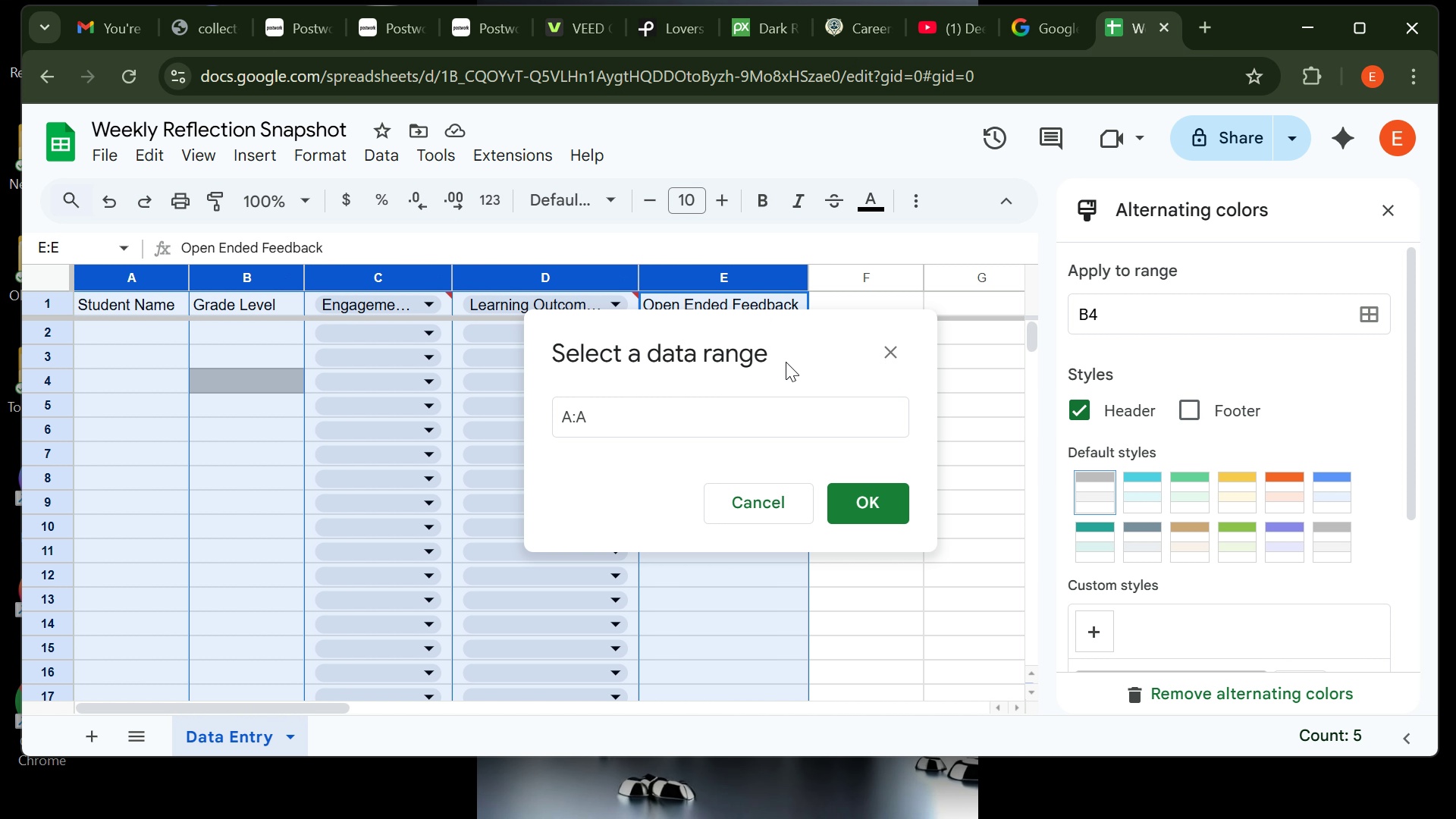 
key(Control+ControlLeft)
 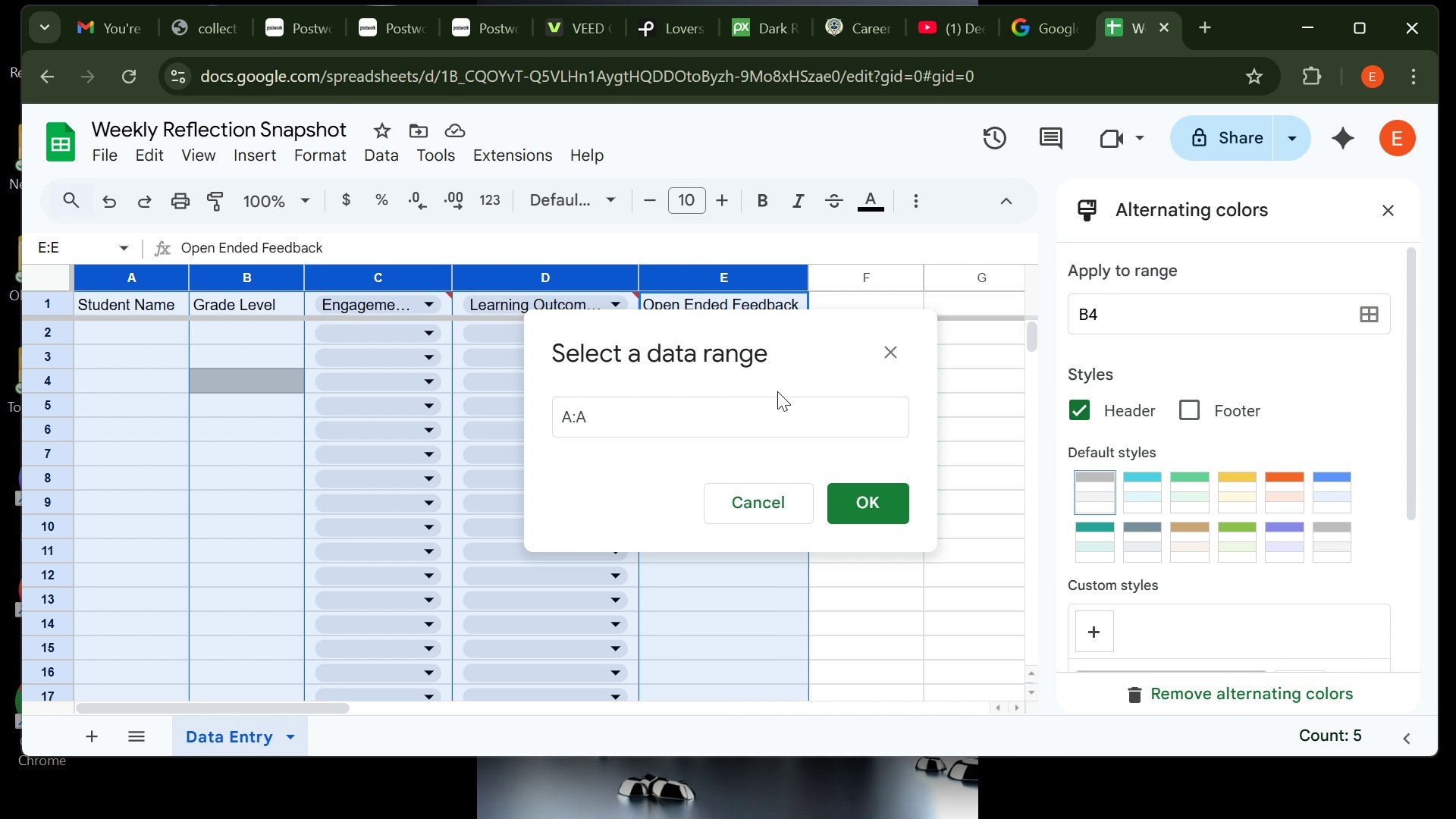 
key(Control+ControlLeft)
 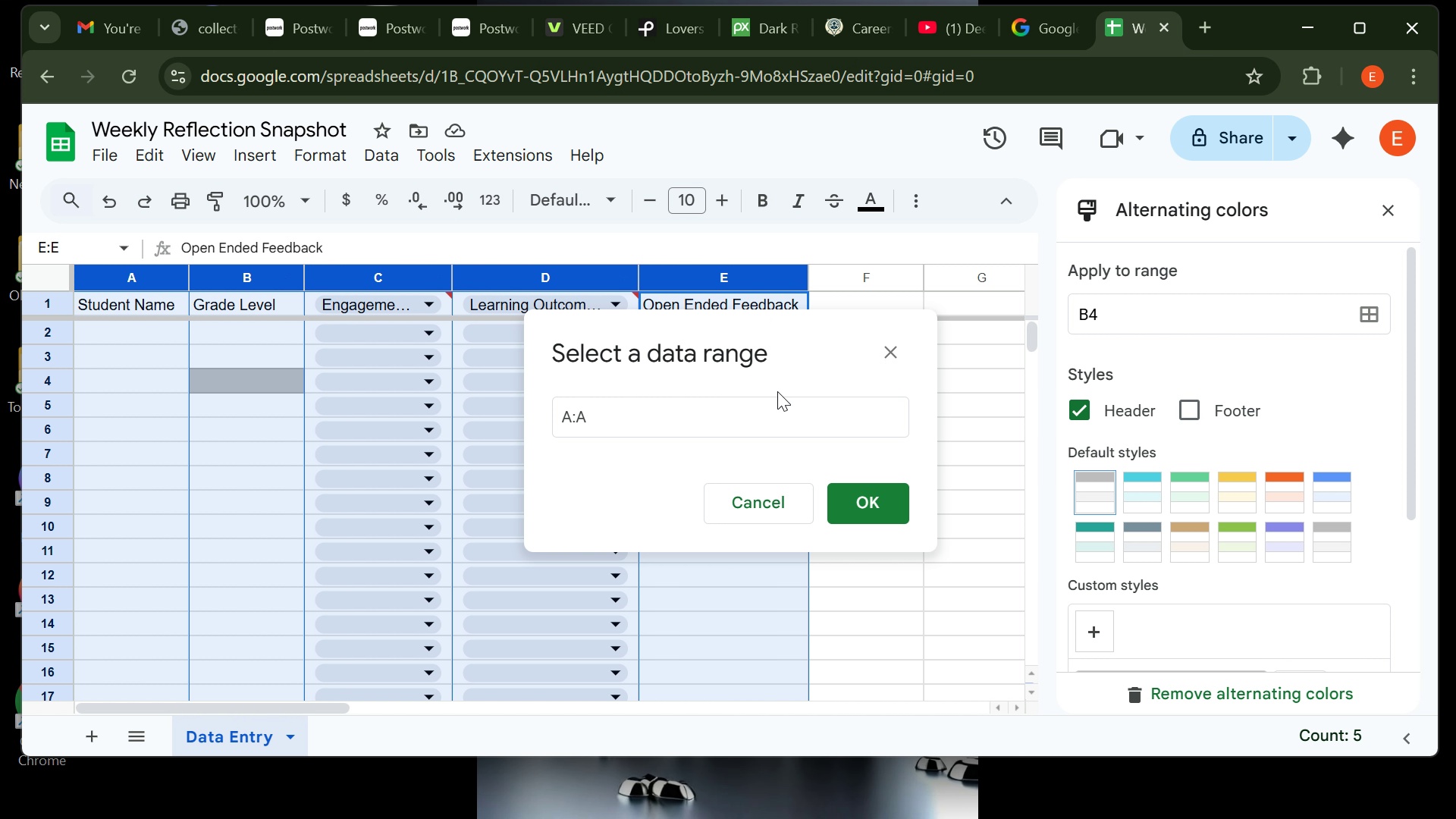 
key(Control+ControlLeft)
 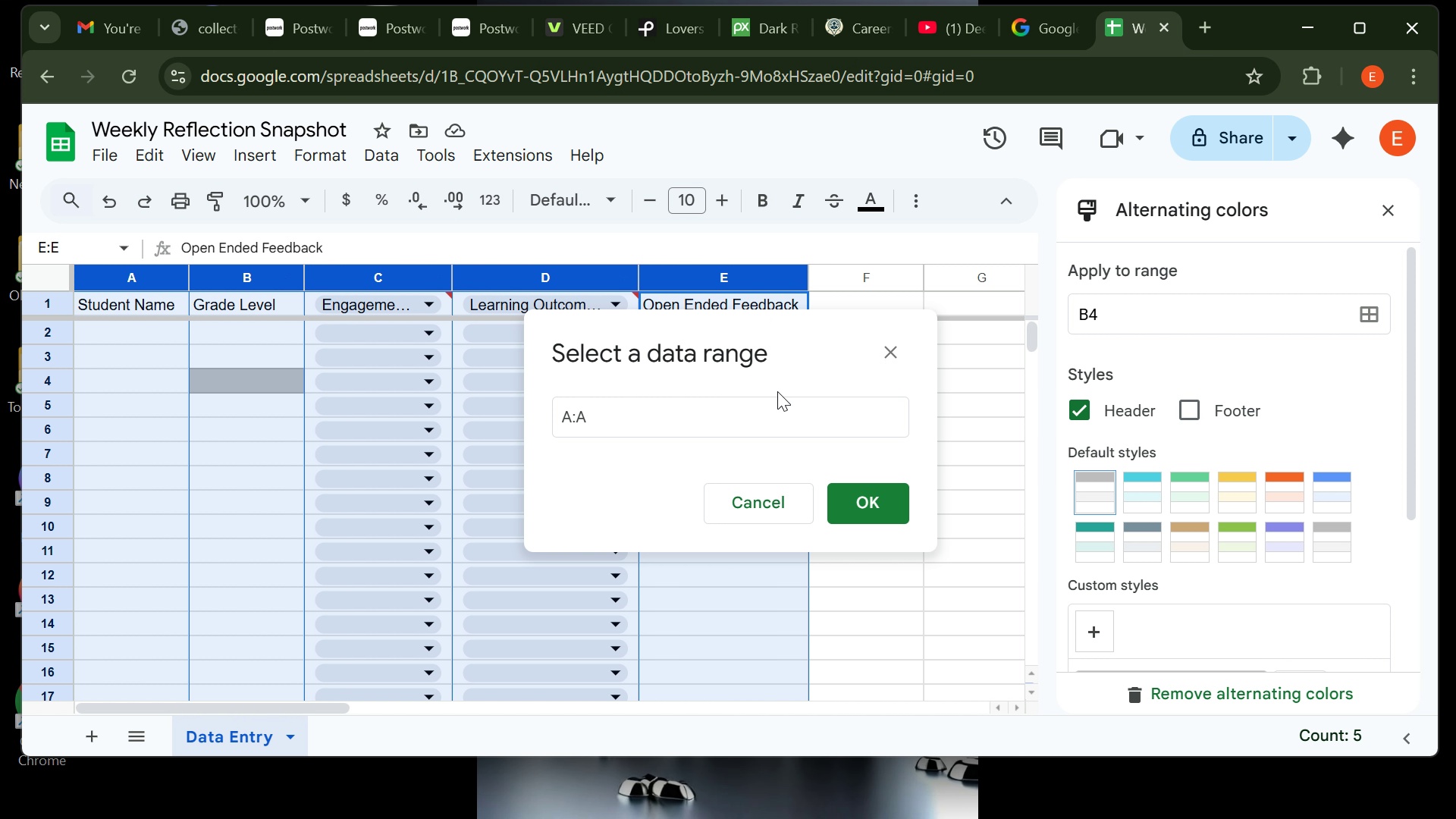 
key(Control+ControlLeft)
 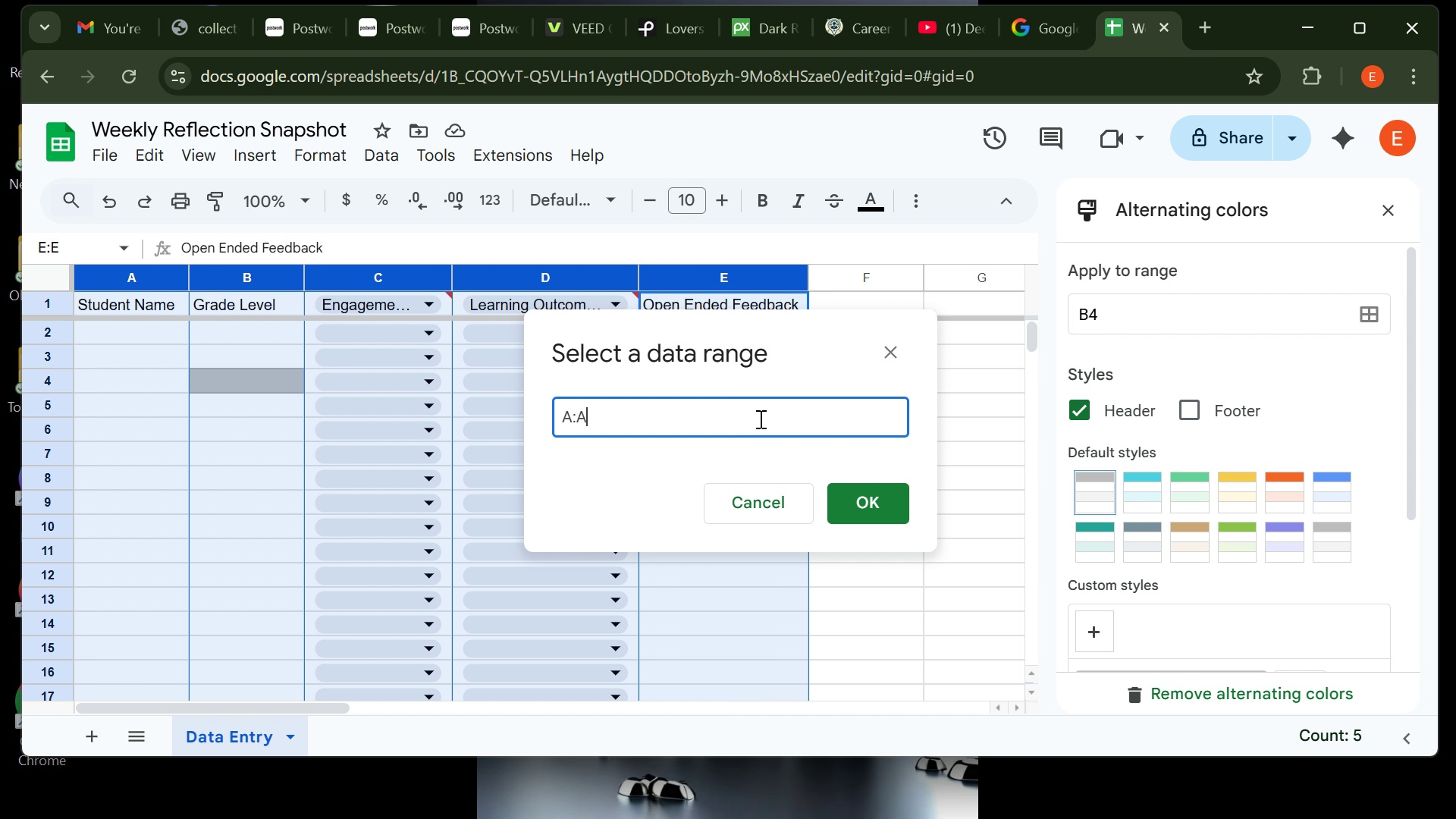 
left_click([759, 419])
 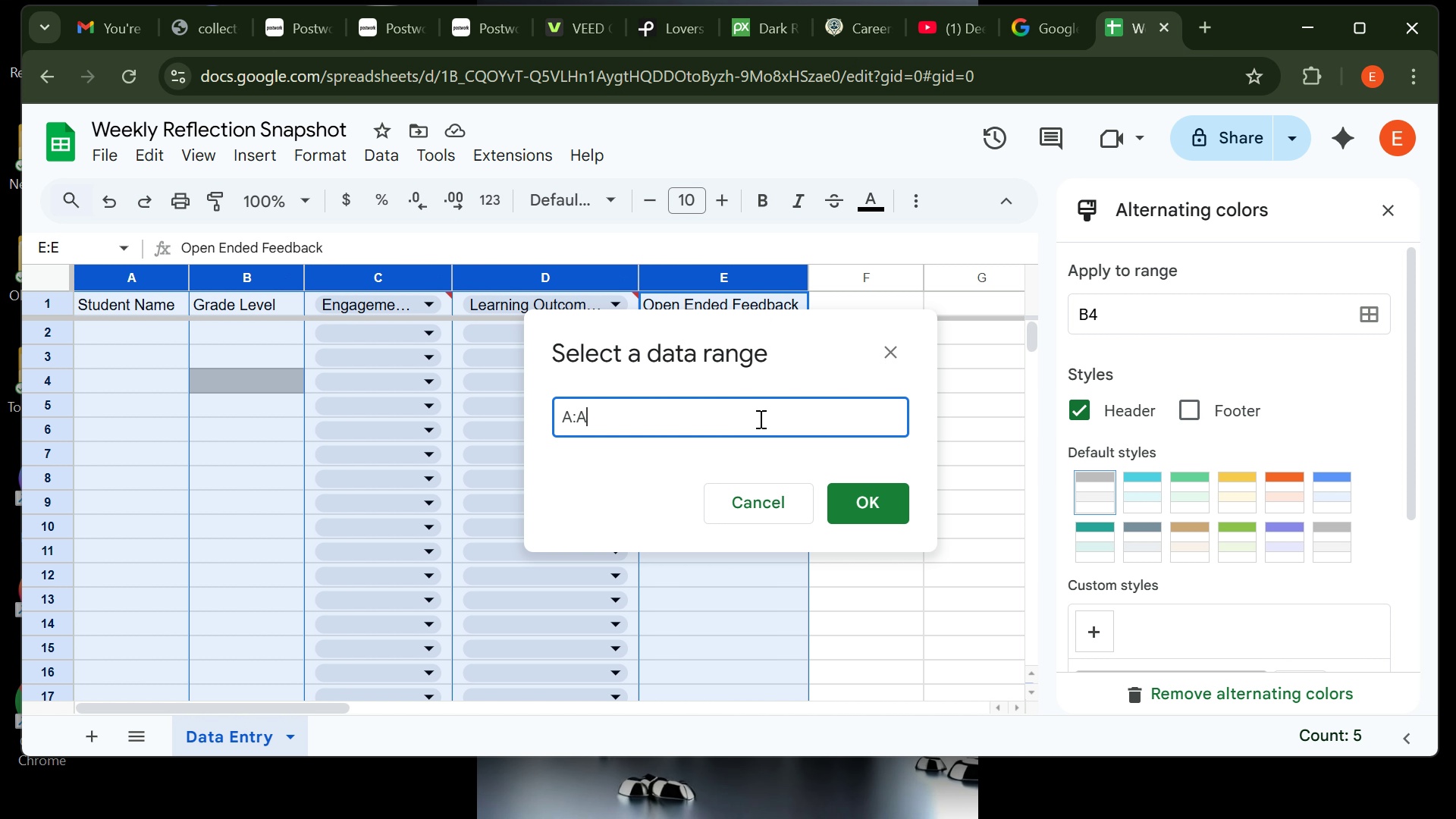 
key(Backspace)
 